 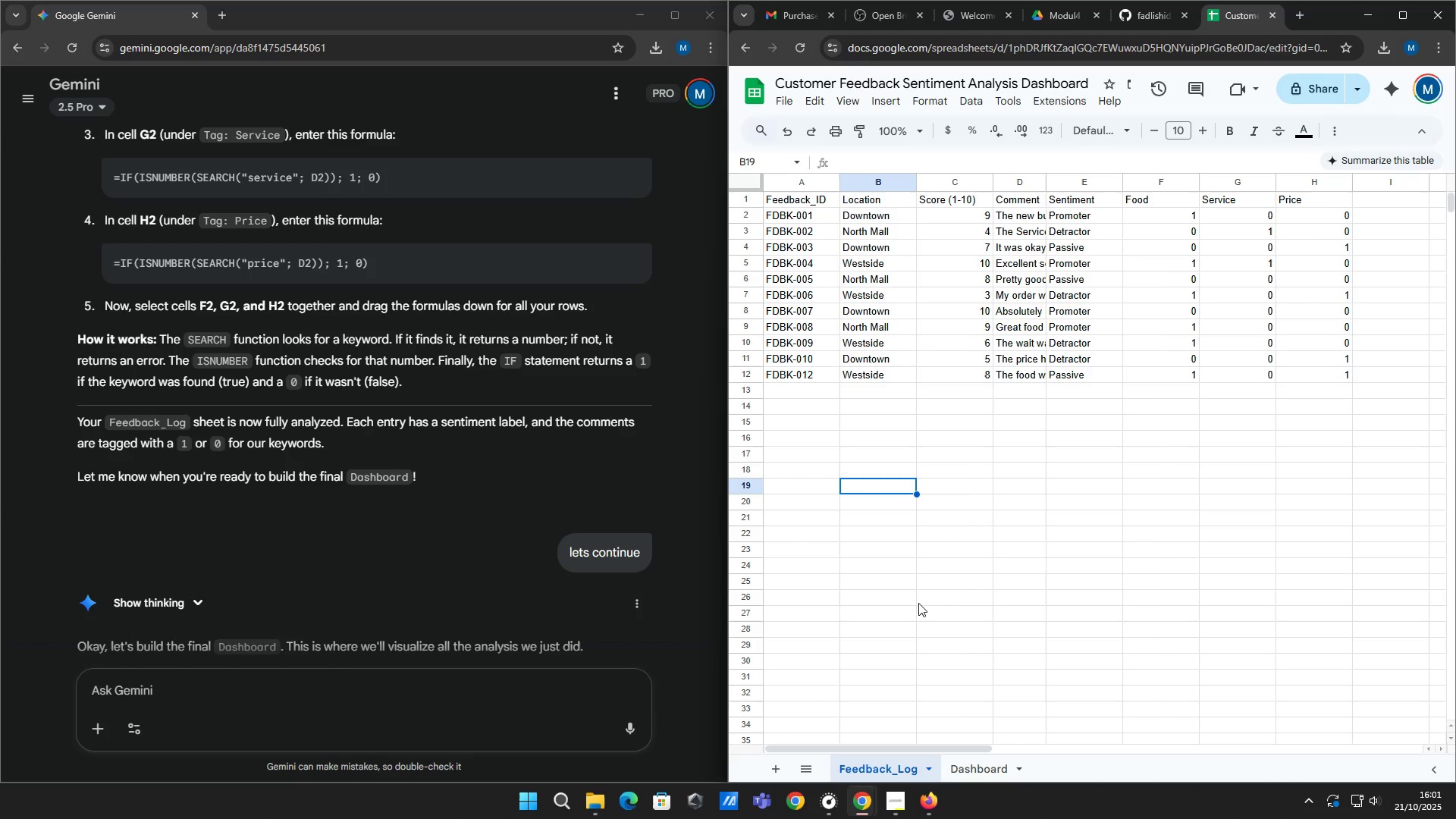 
left_click_drag(start_coordinate=[960, 747], to_coordinate=[924, 751])
 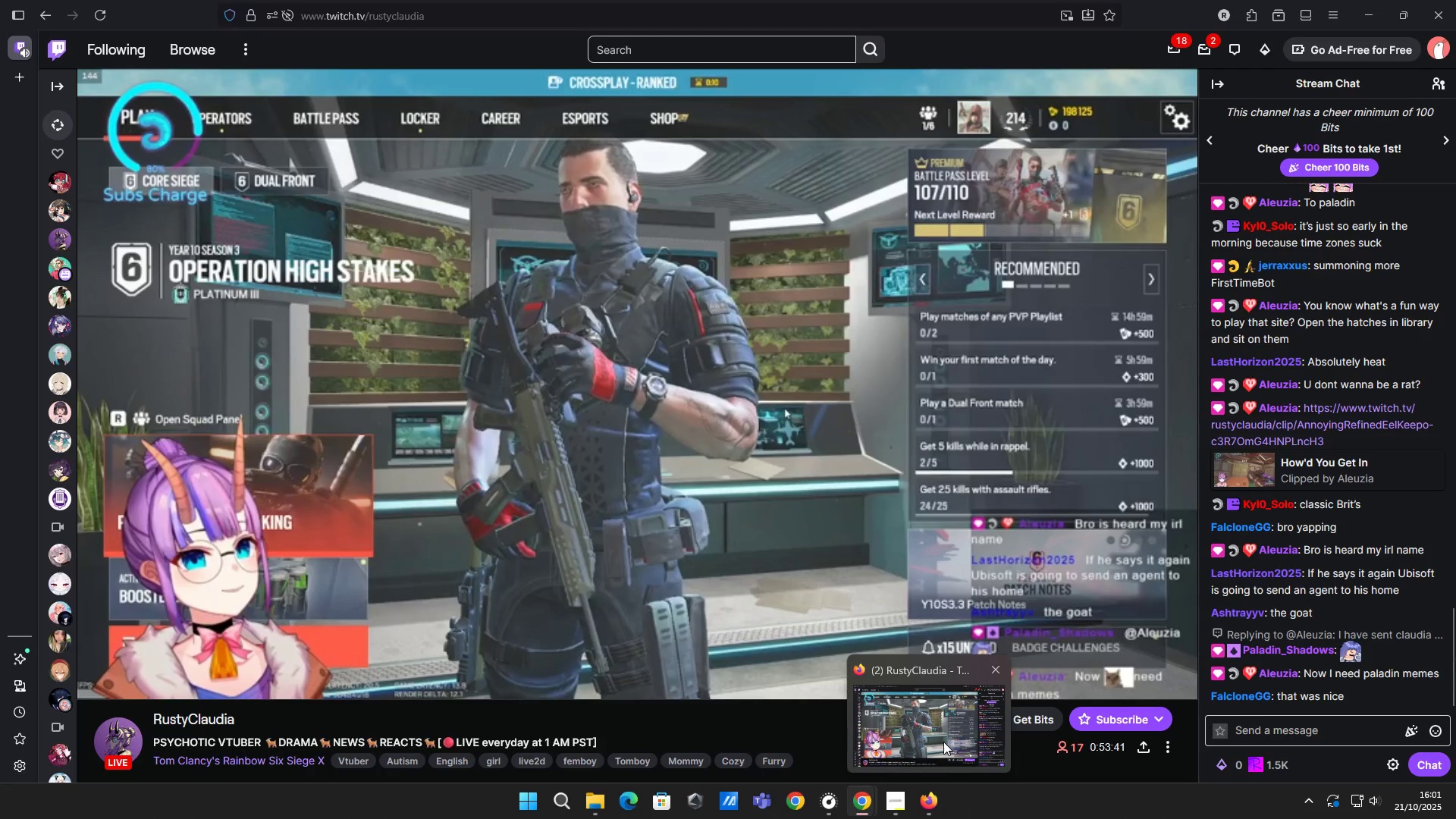 
left_click([943, 742])
 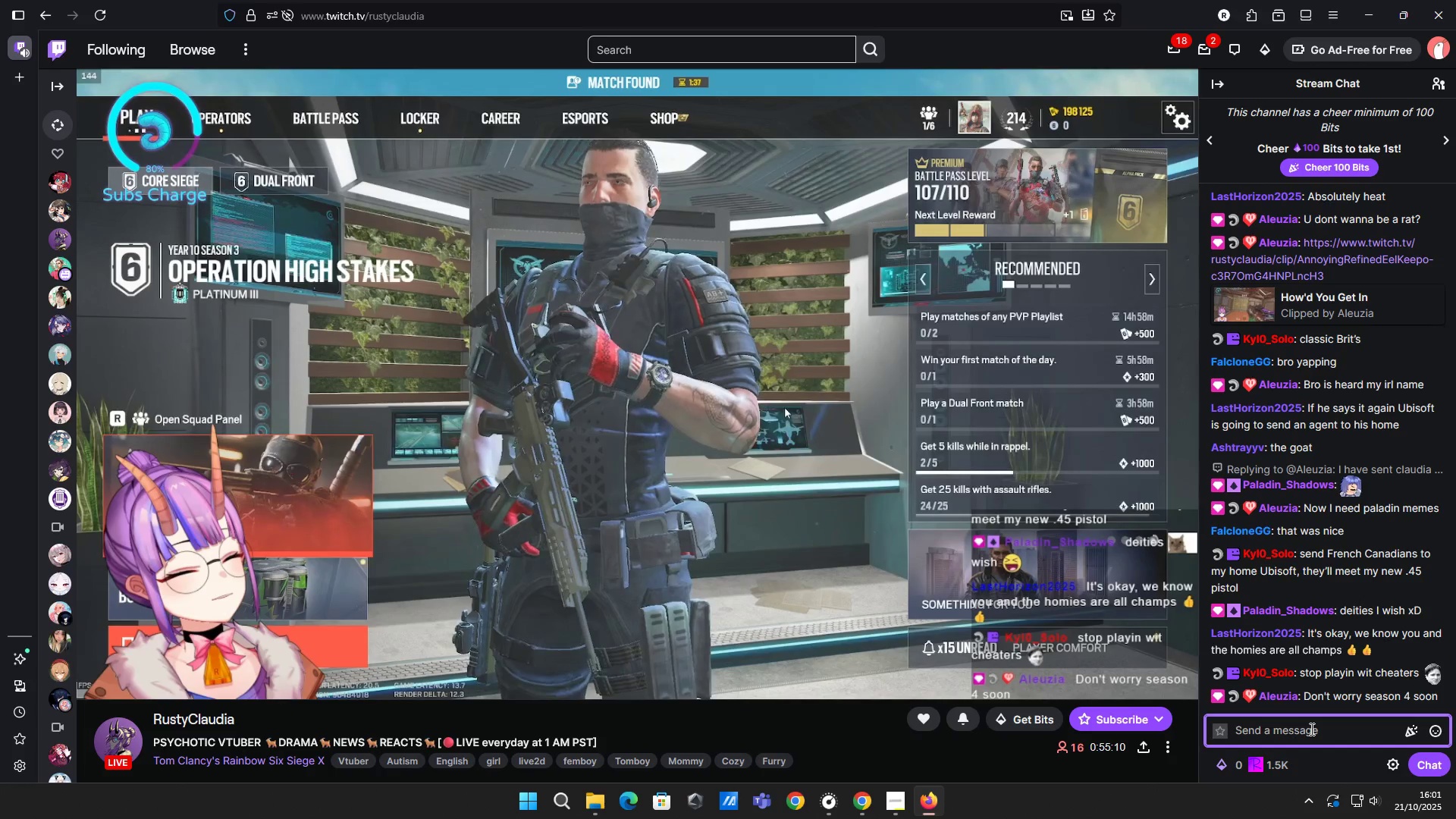 
left_click([1310, 729])
 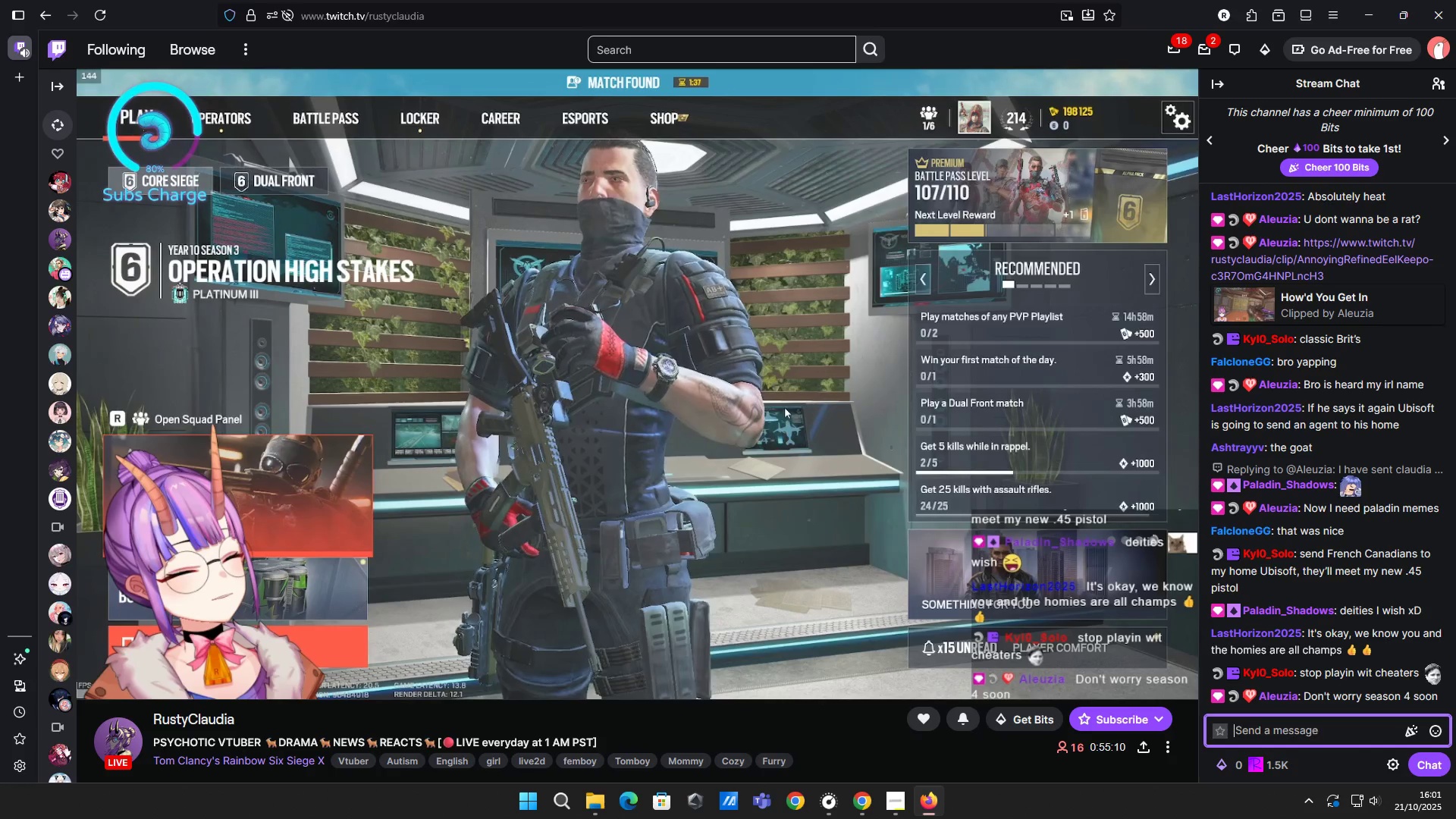 
type(wasdsadx[Delete][Delete][Delete][Delete])
key(Backspace)
key(Backspace)
key(Backspace)
key(Backspace)
key(Backspace)
key(Backspace)
key(Backspace)
key(Backspace)
key(Backspace)
type(aw)
key(Backspace)
key(Backspace)
key(Backspace)
 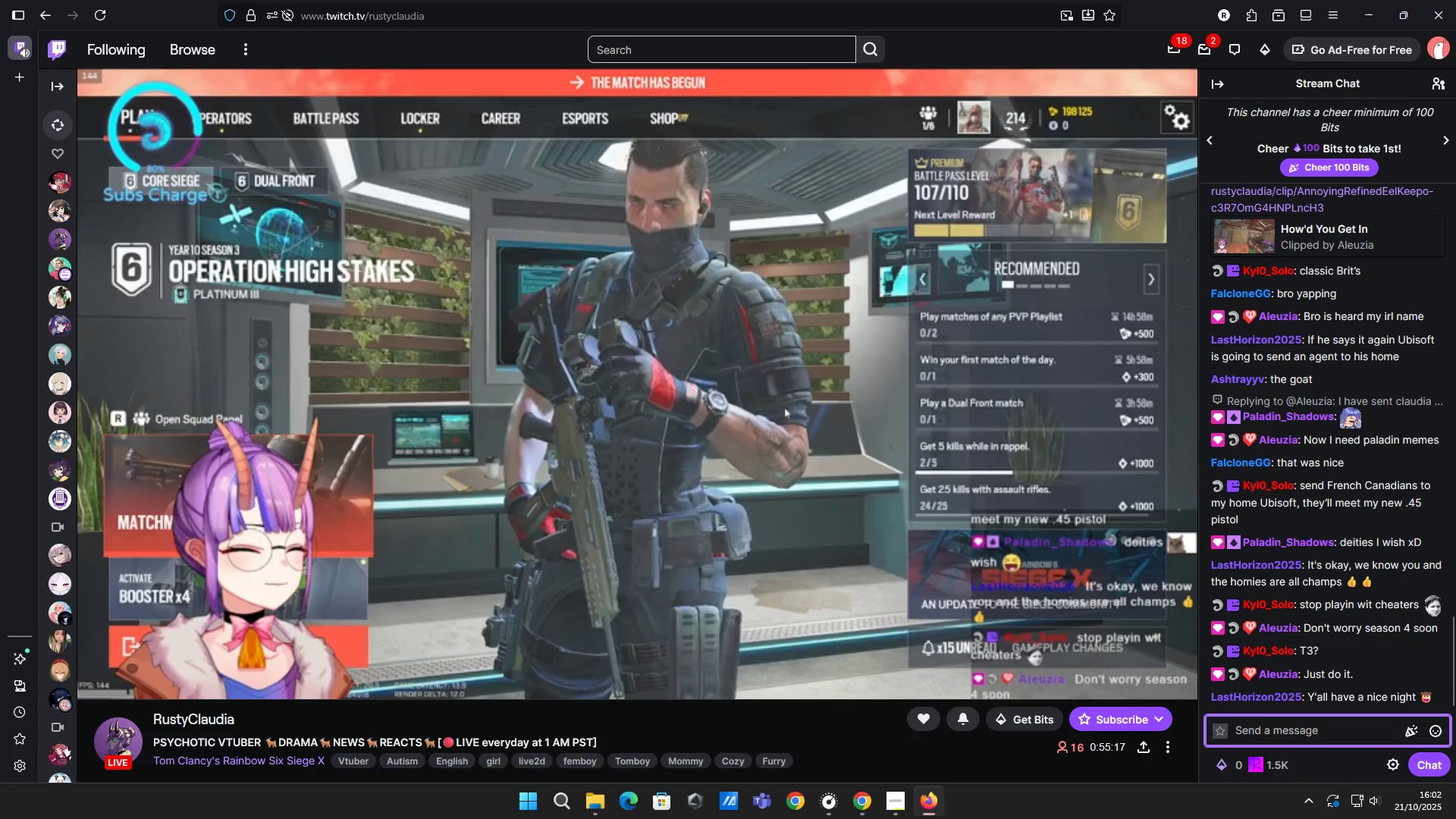 
key(I)
 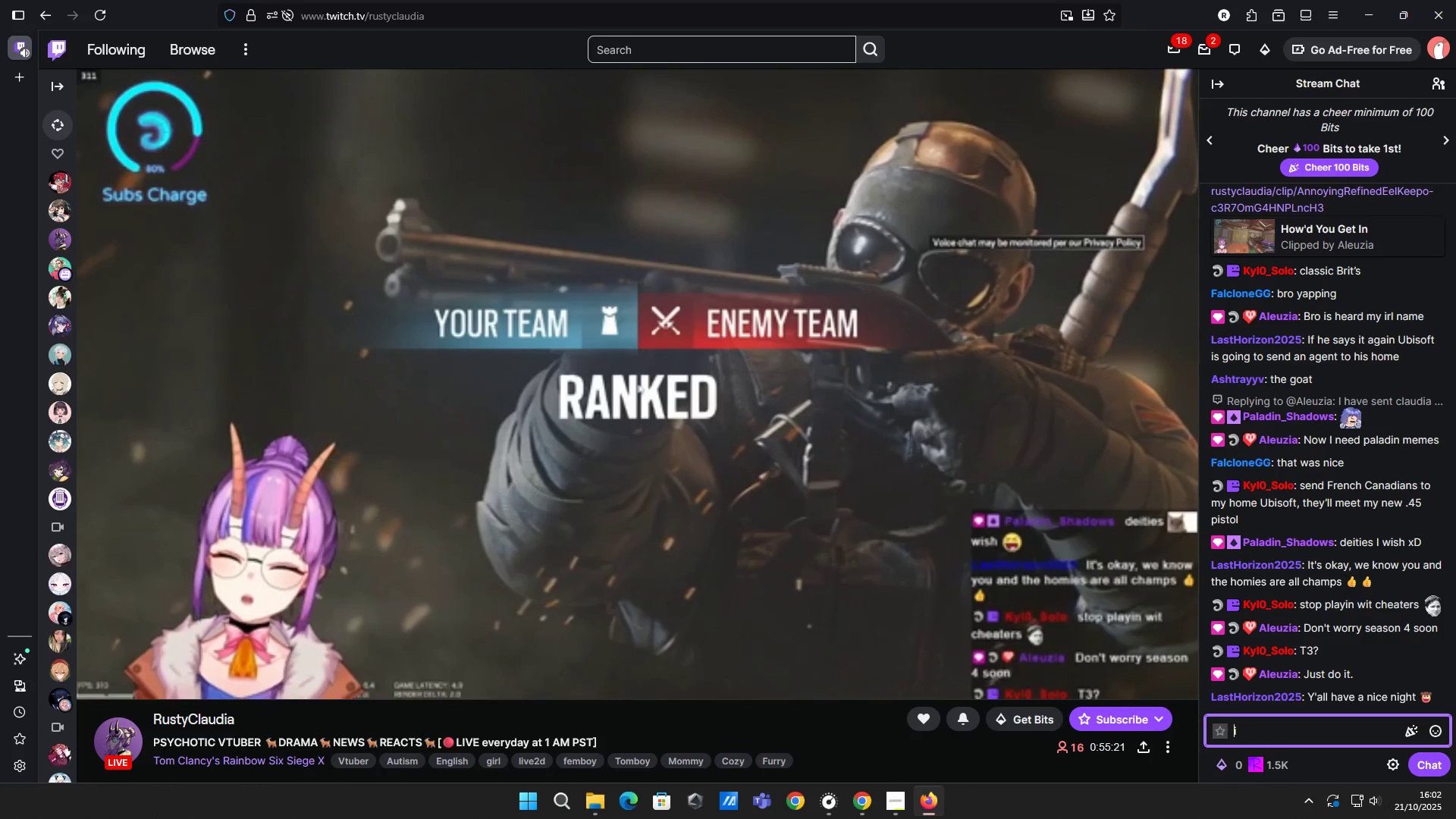 
key(Space)
 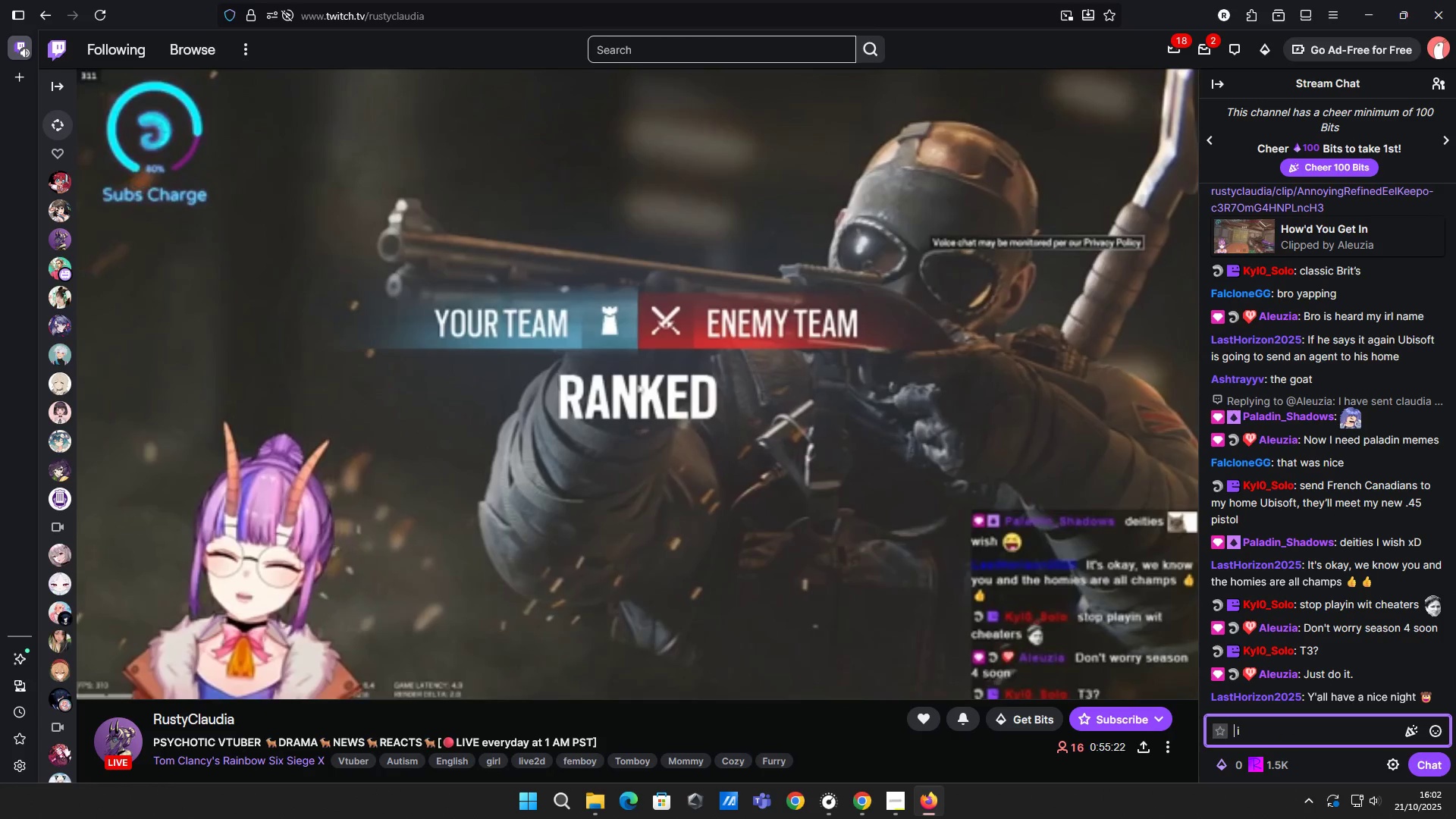 
key(P)
 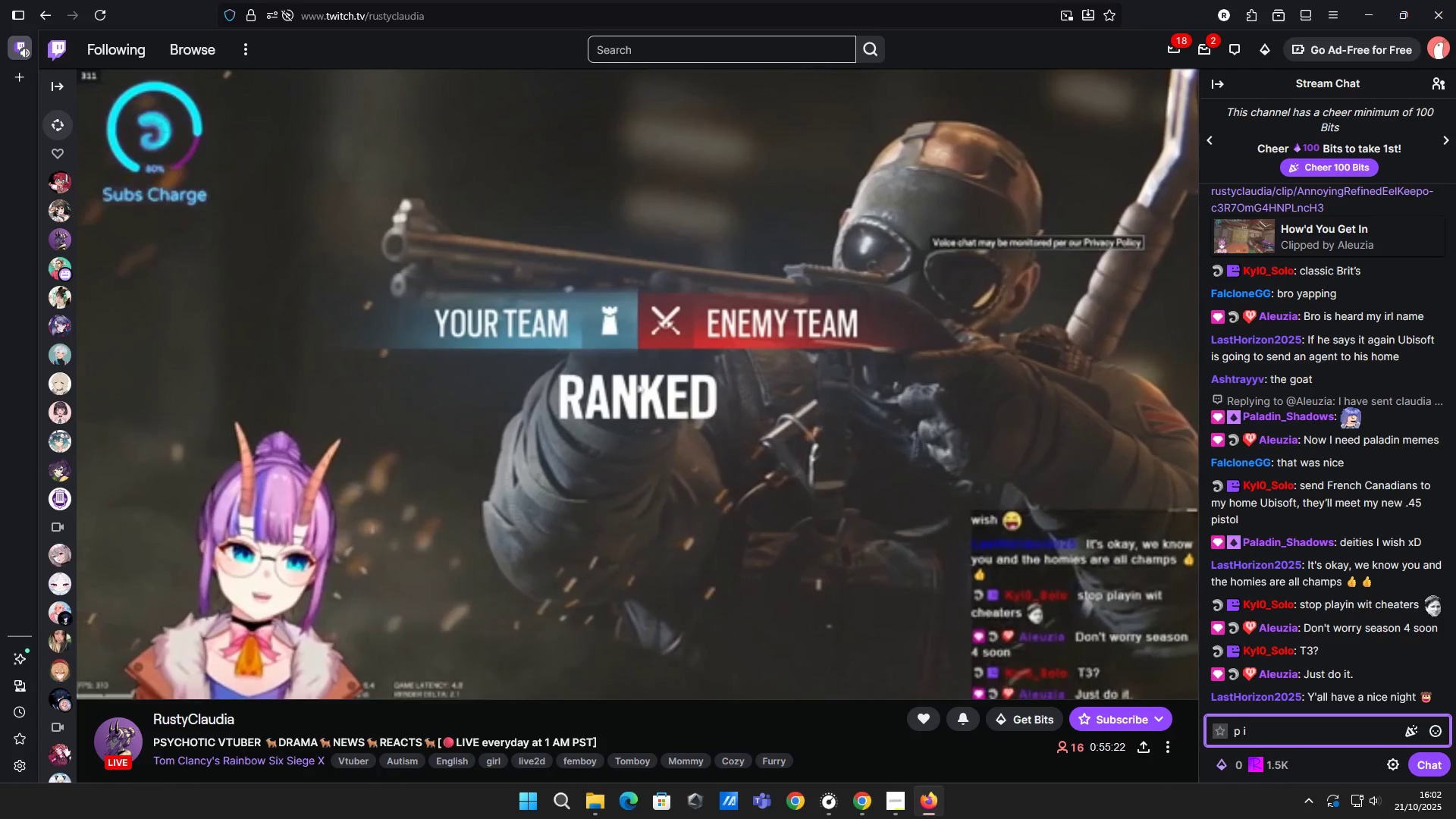 
key(Backspace)
 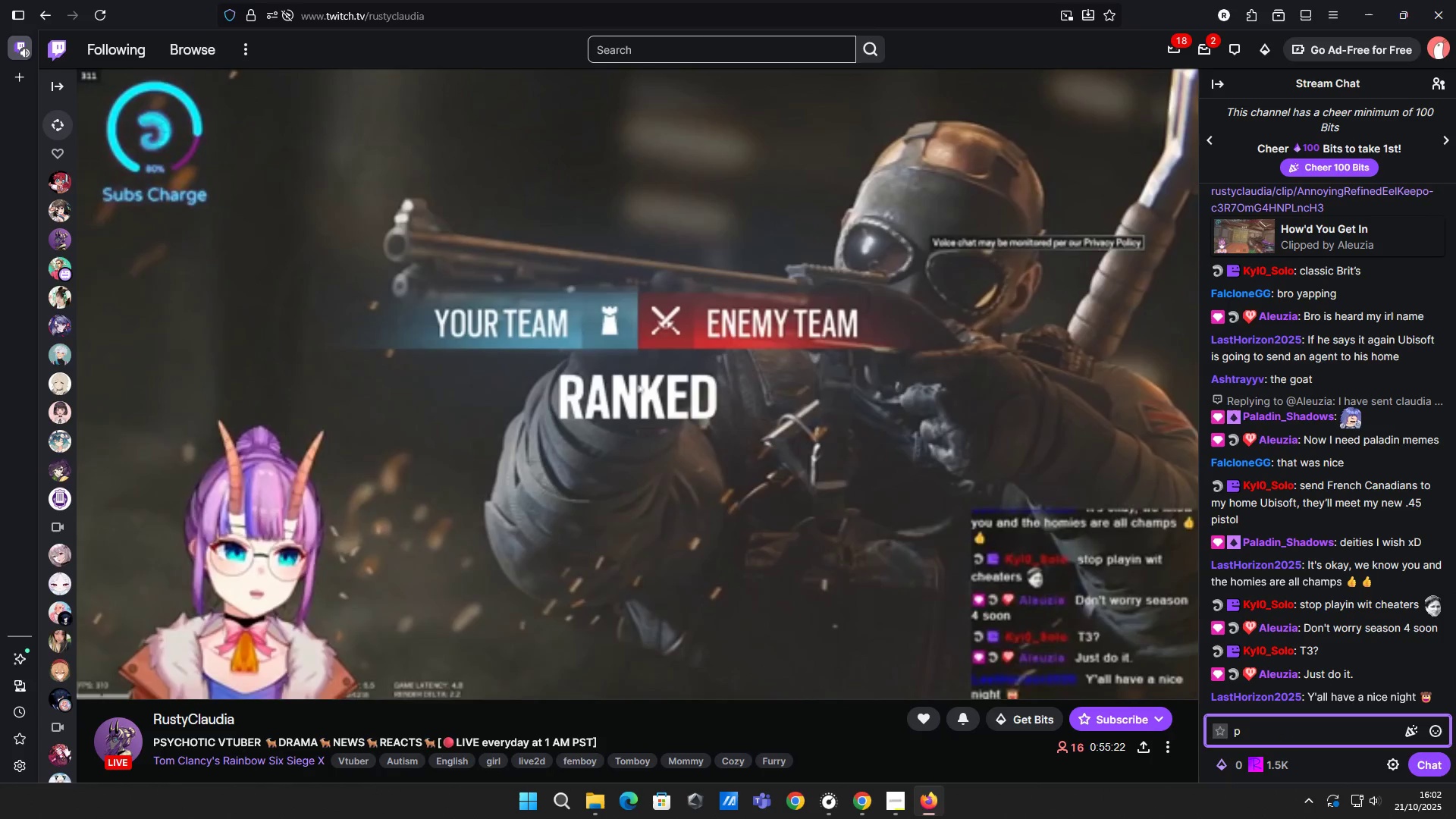 
key(Backspace)
 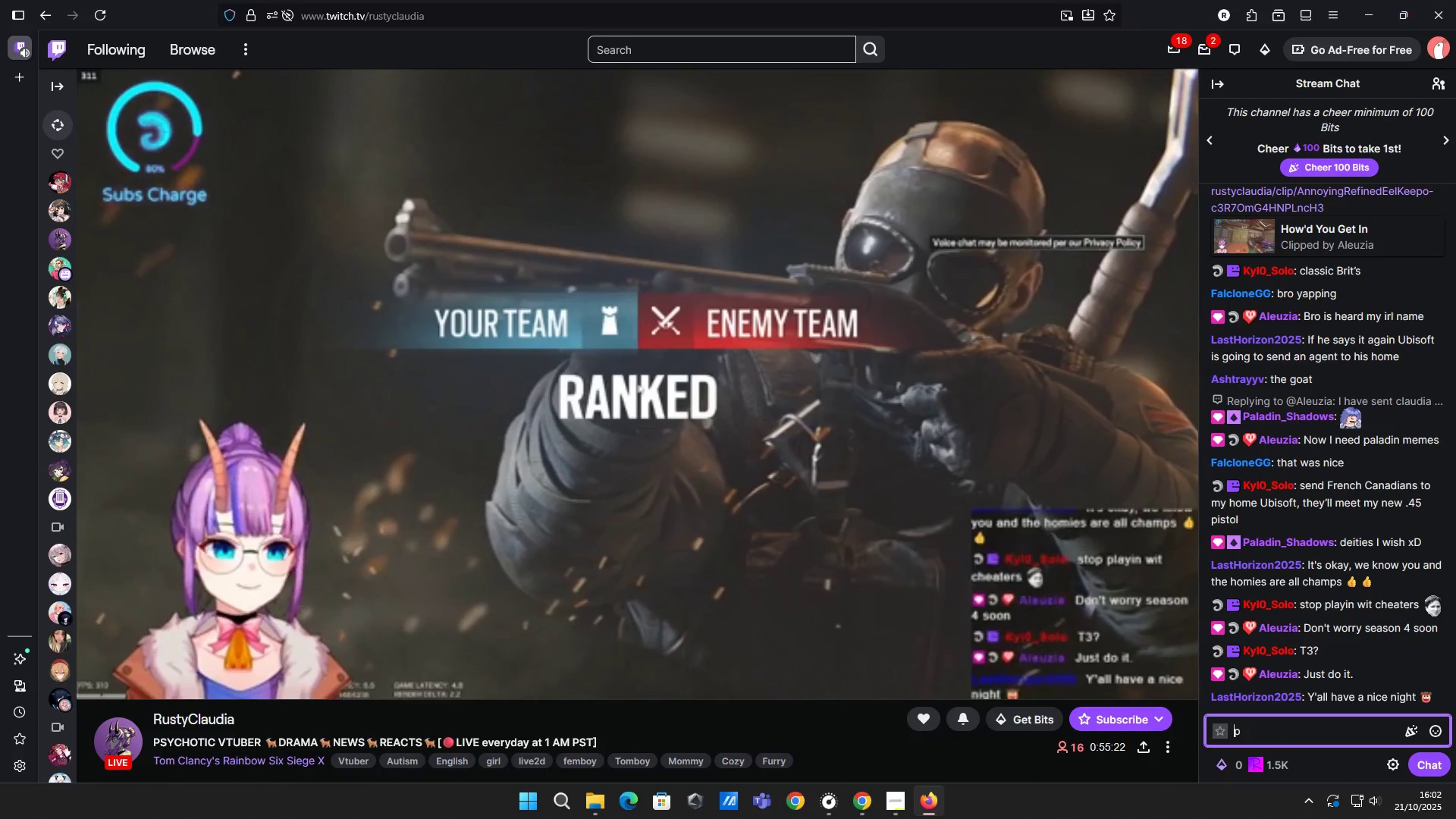 
key(Backspace)
 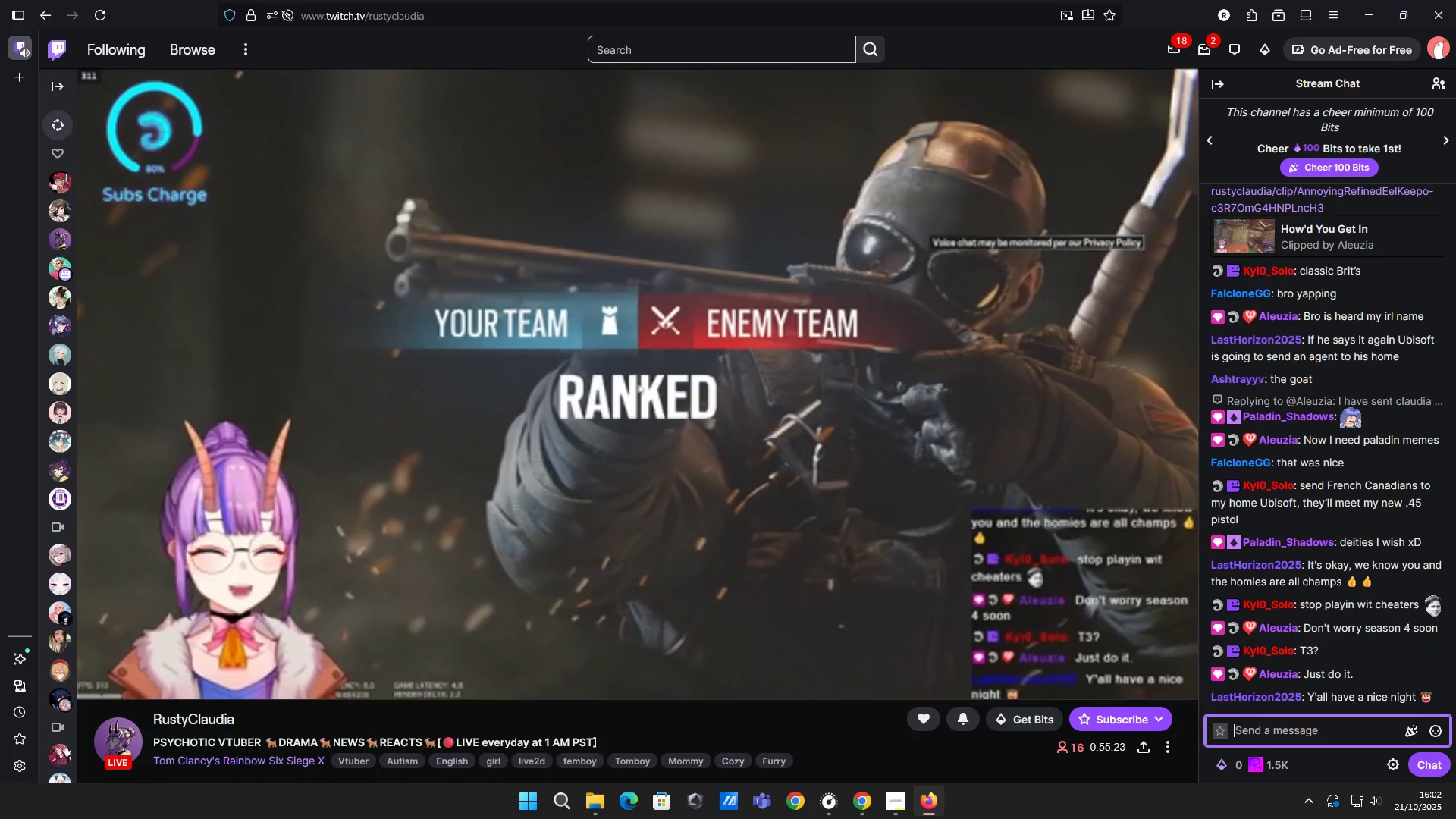 
key(Backspace)
 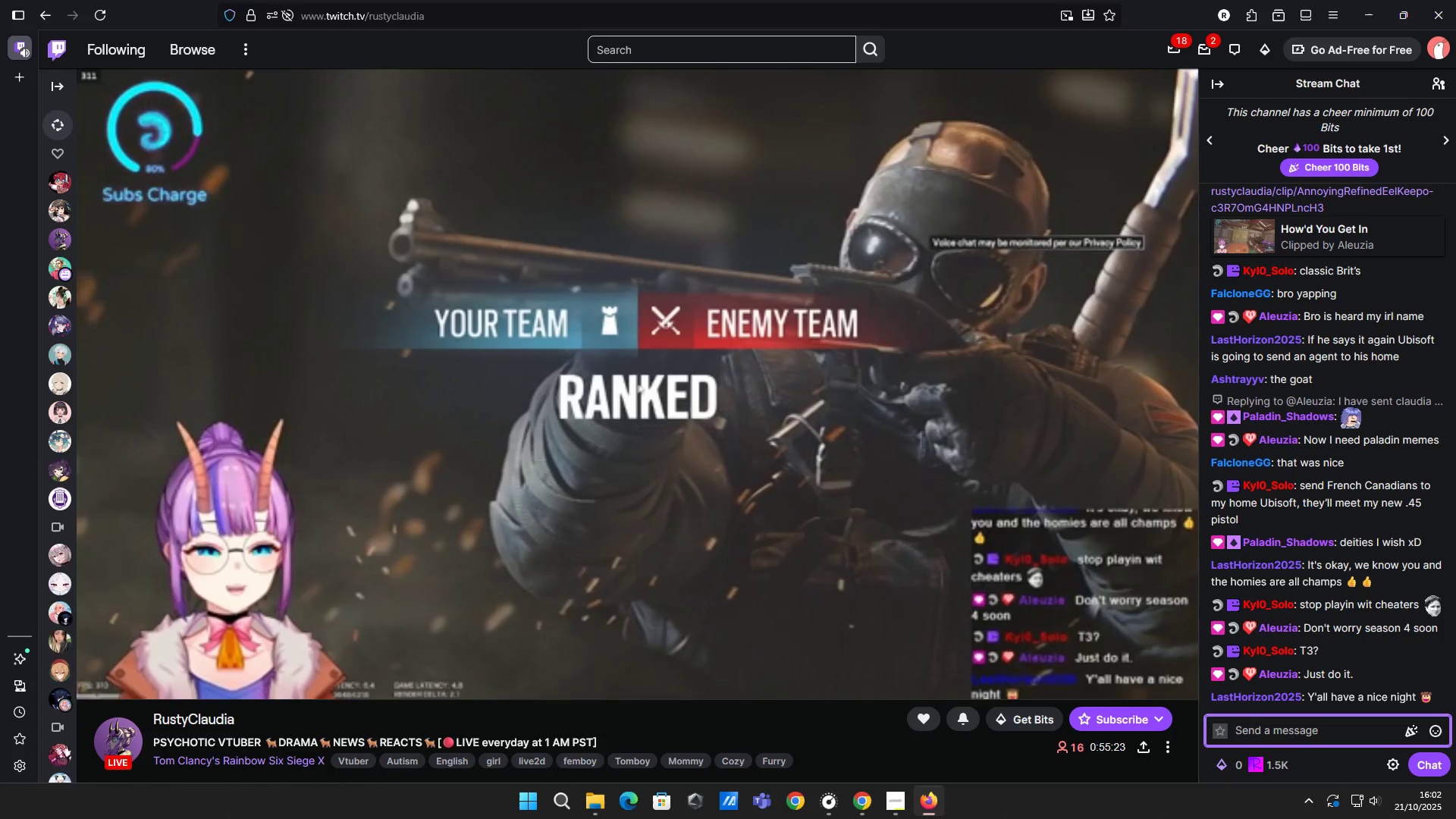 
key(ArrowUp)
 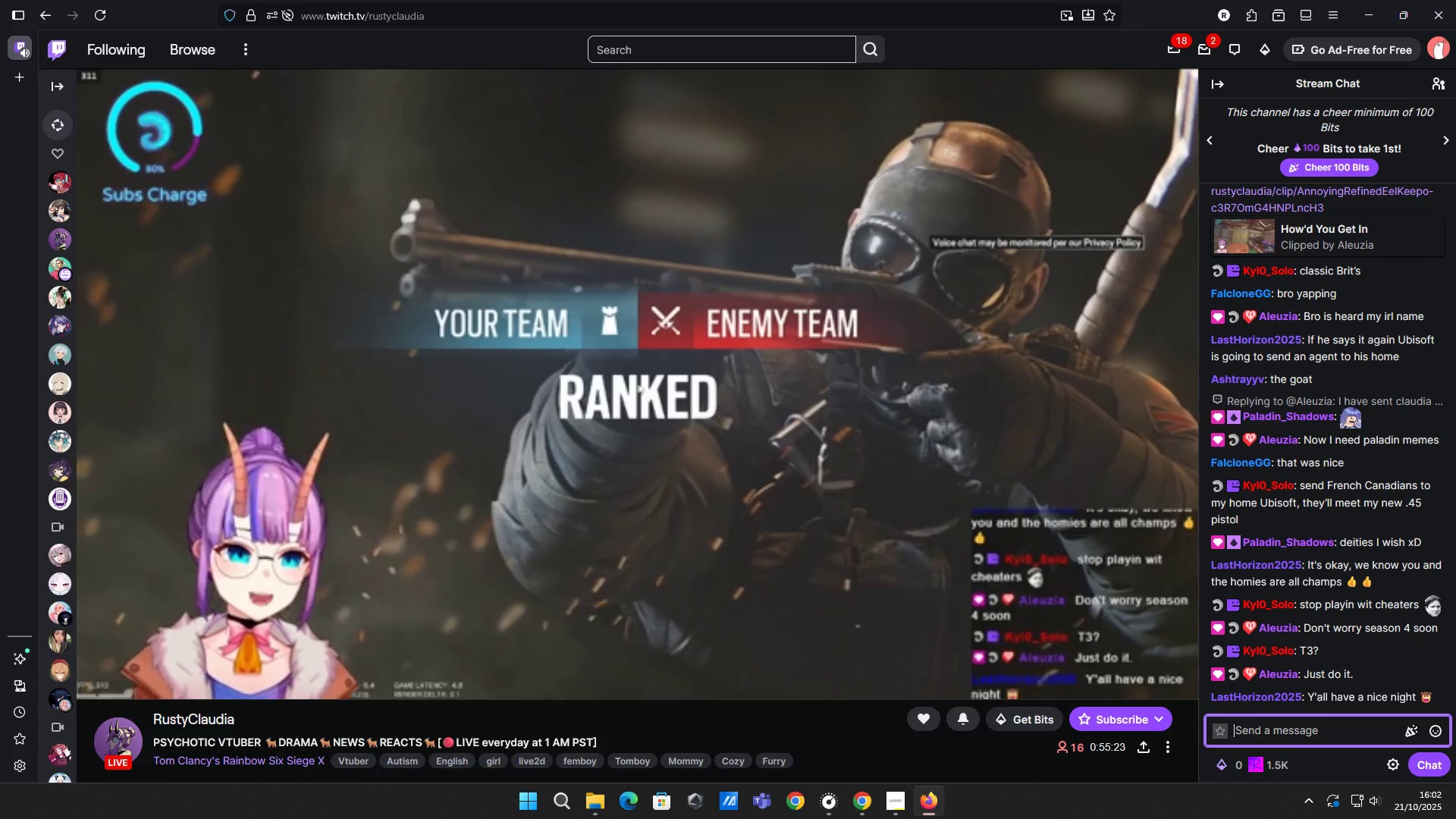 
key(ArrowDown)
 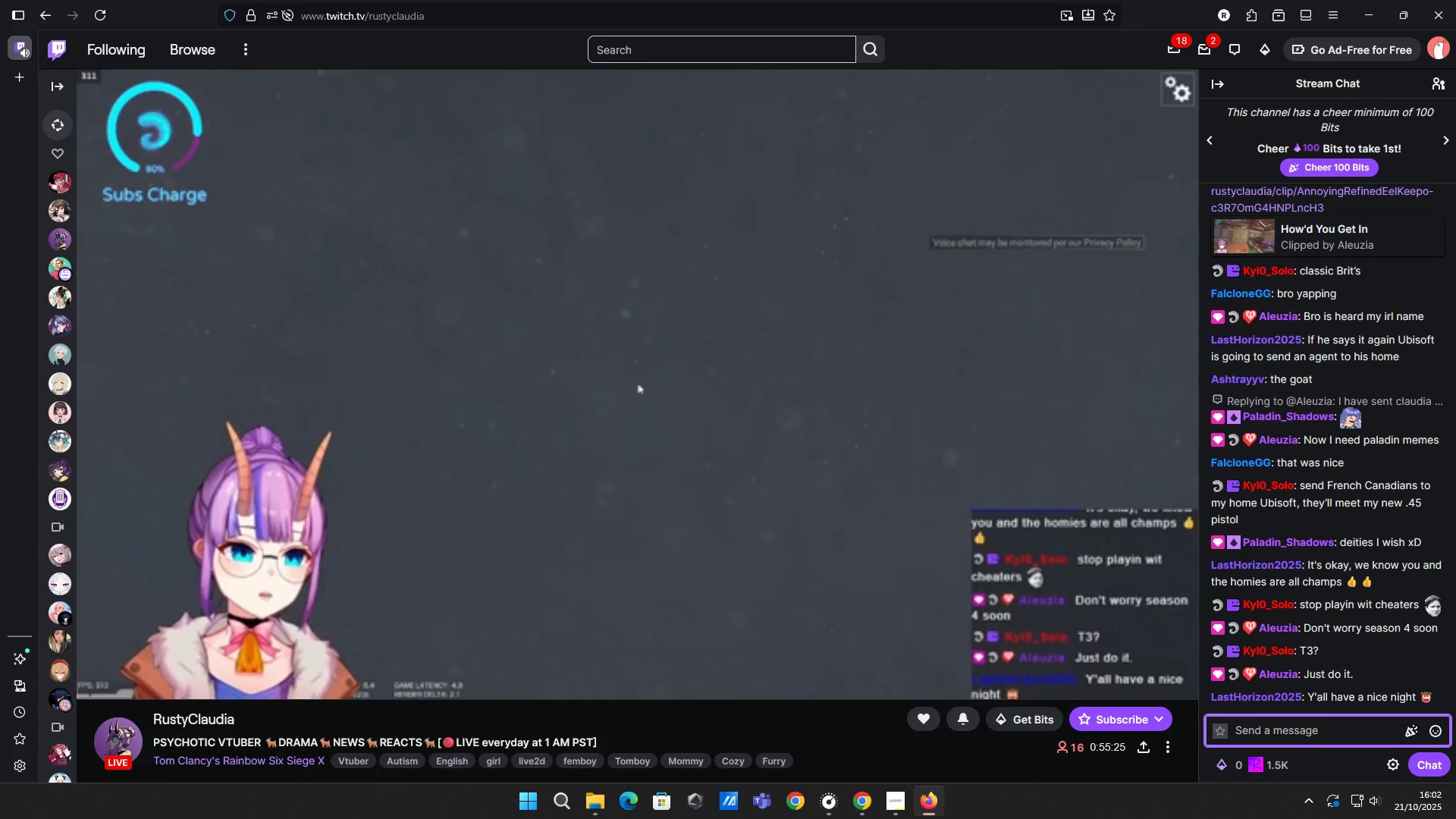 
key(E)
 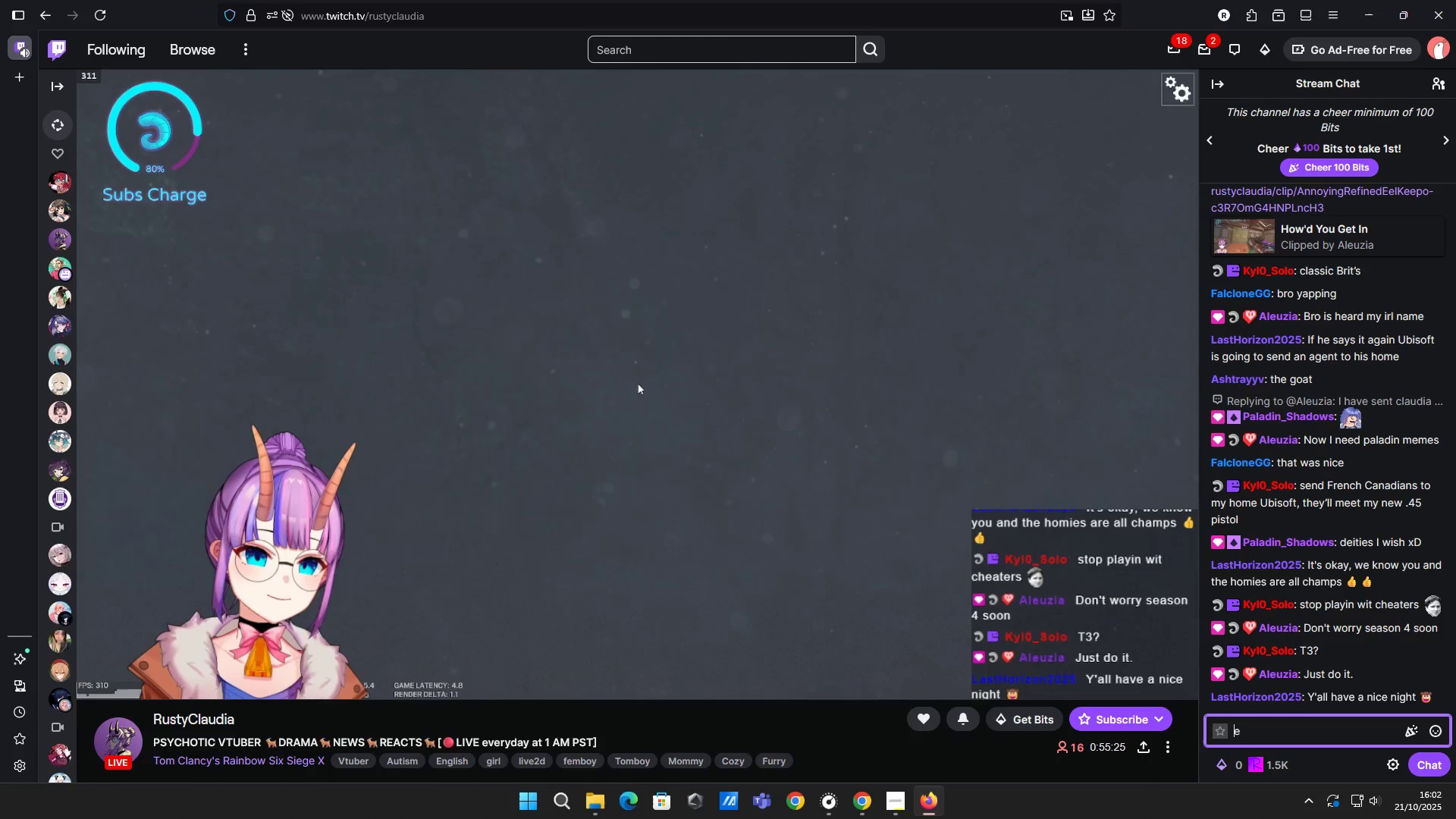 
key(Backspace)
 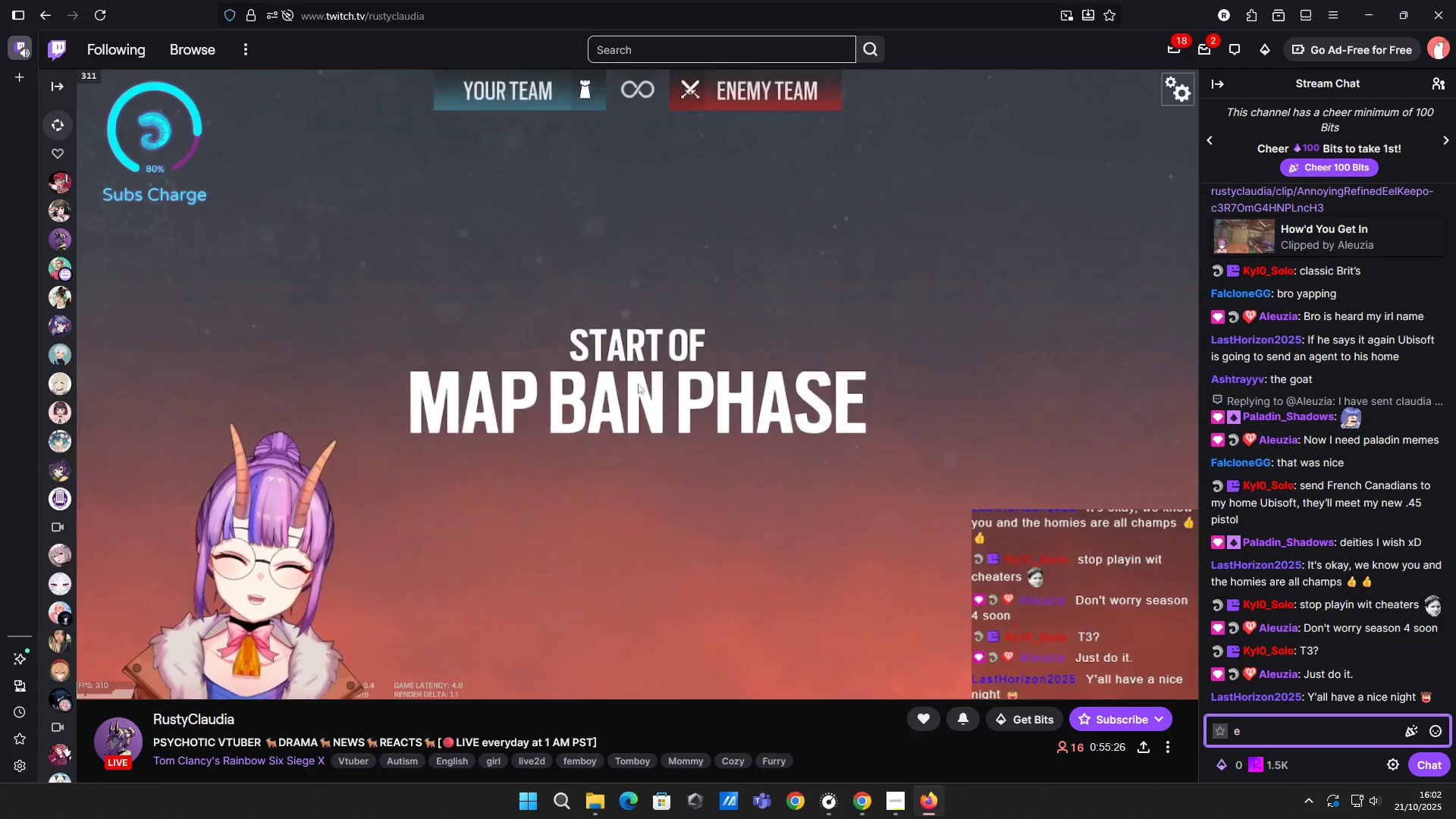 
key(ArrowUp)
 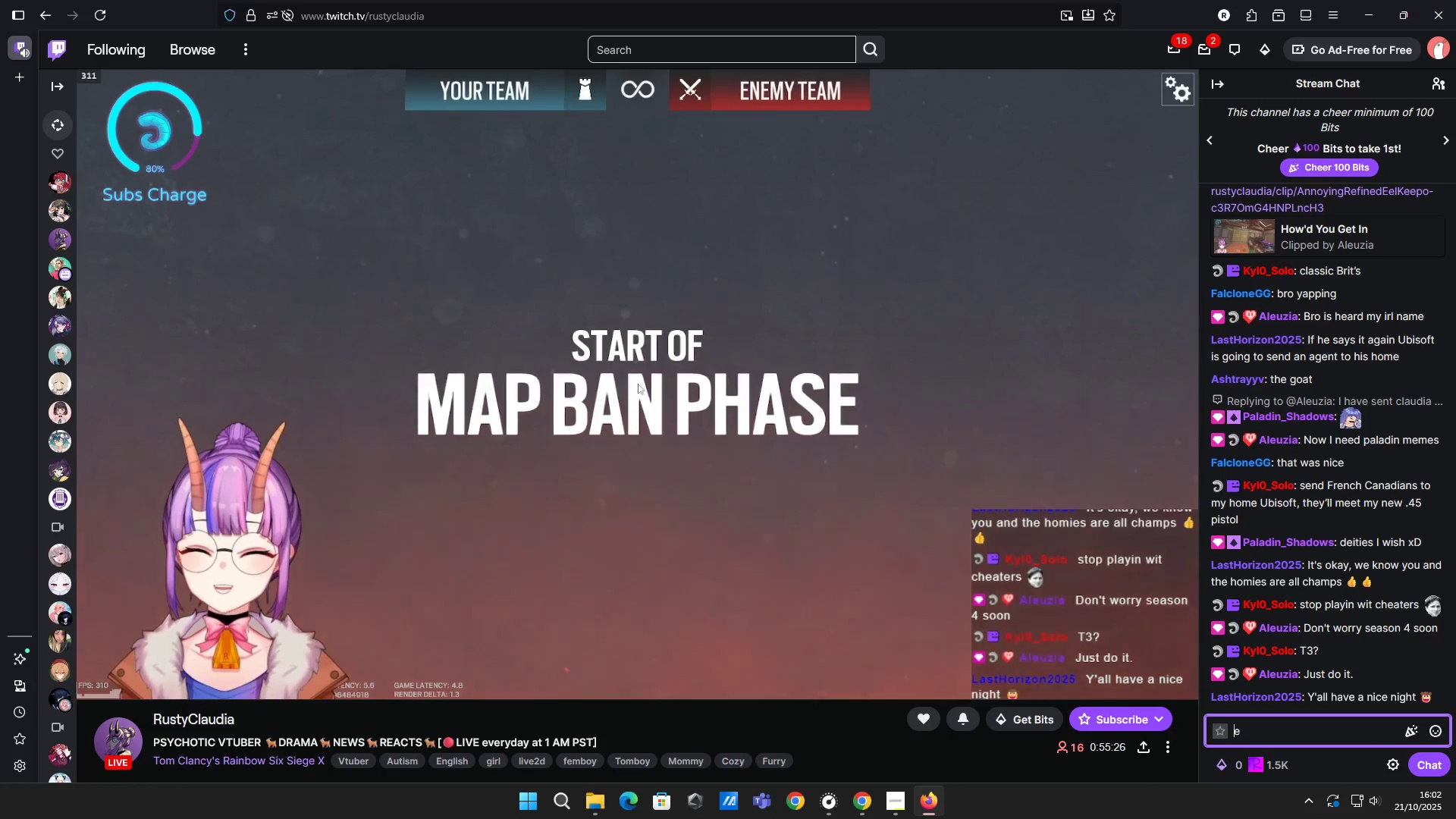 
key(ArrowDown)
 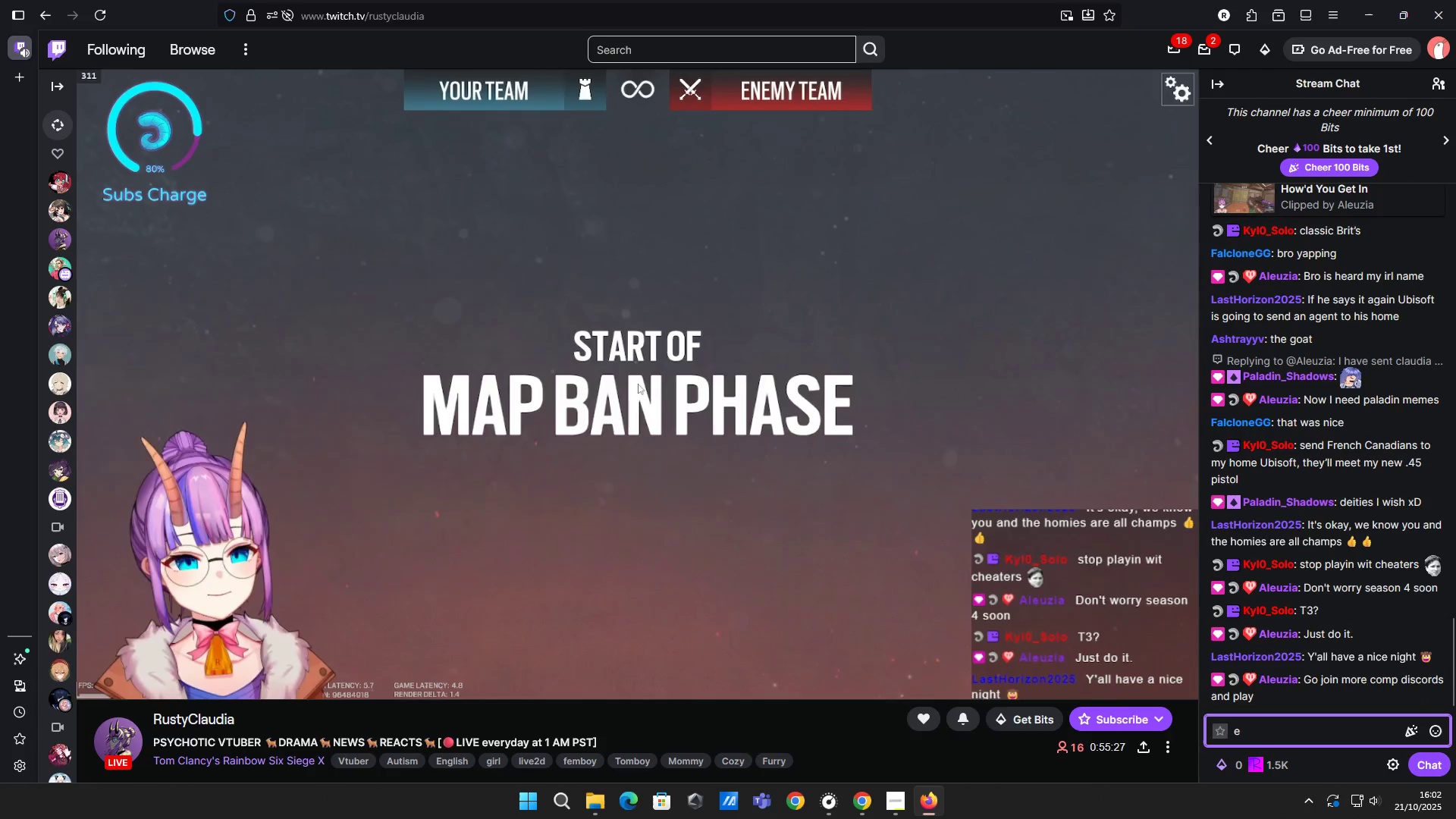 
type( i pl)
key(Backspace)
key(Backspace)
key(Backspace)
 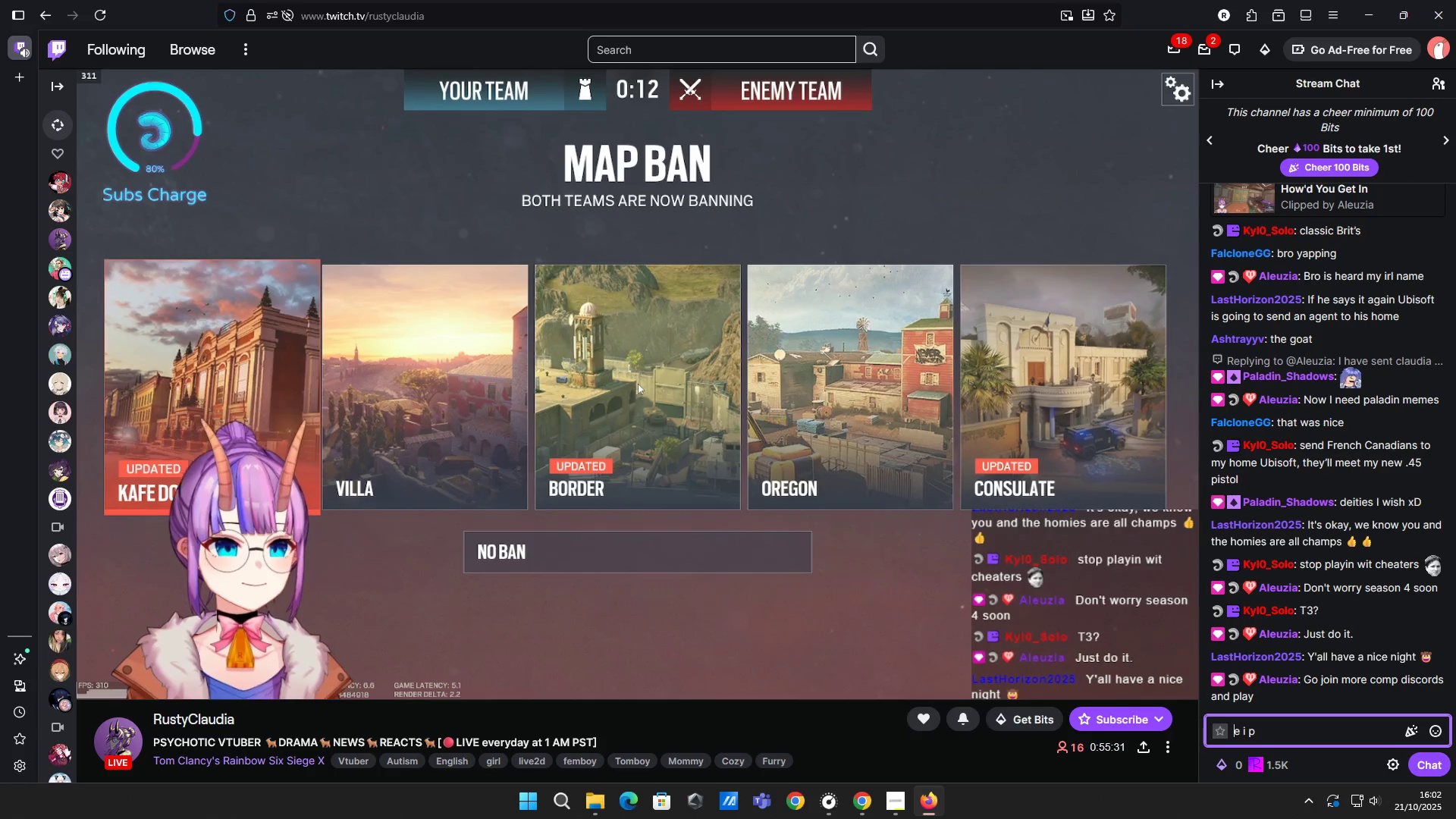 
key(ArrowDown)
 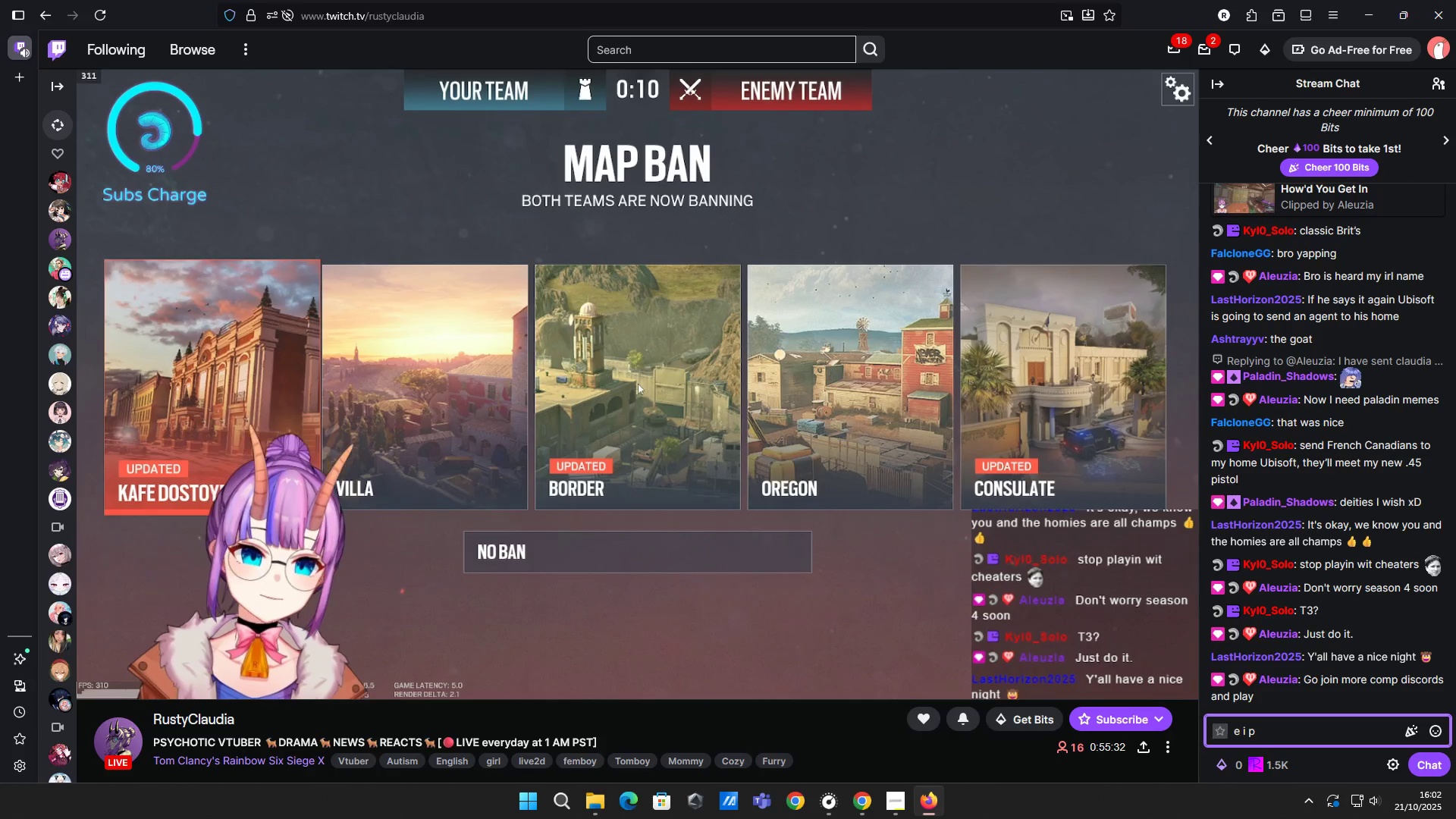 
key(Backspace)
 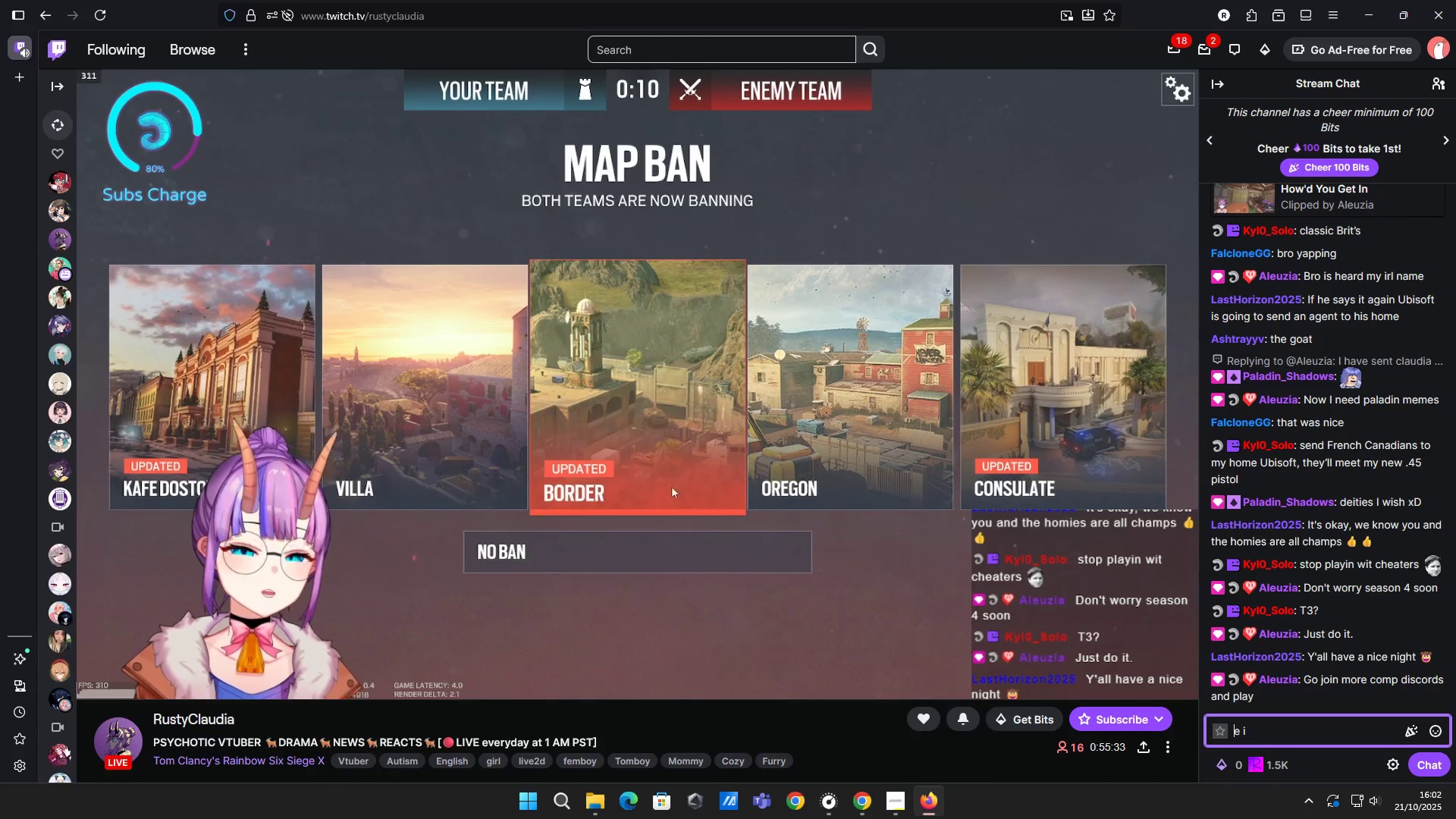 
key(Backspace)
 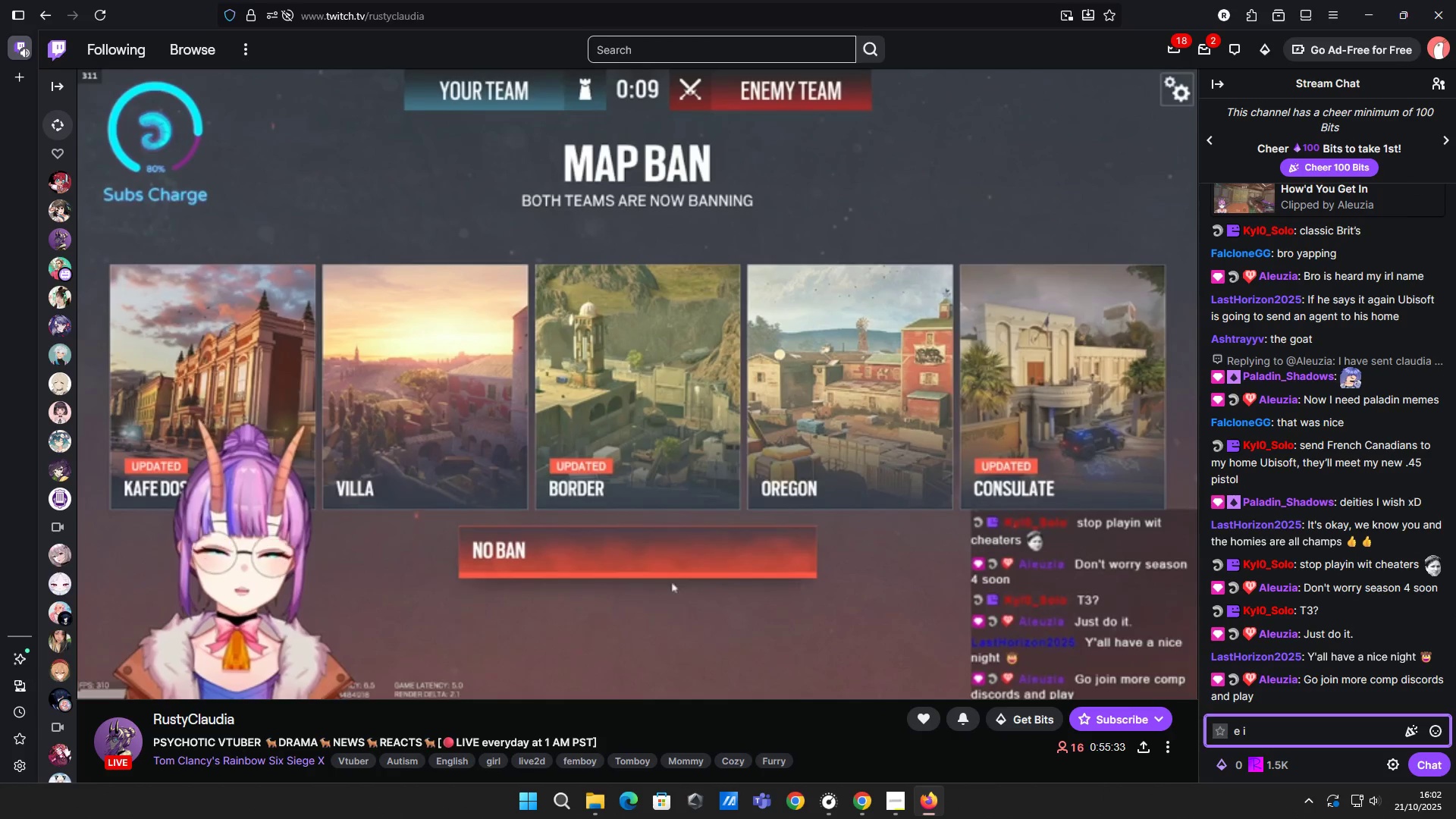 
key(Delete)
 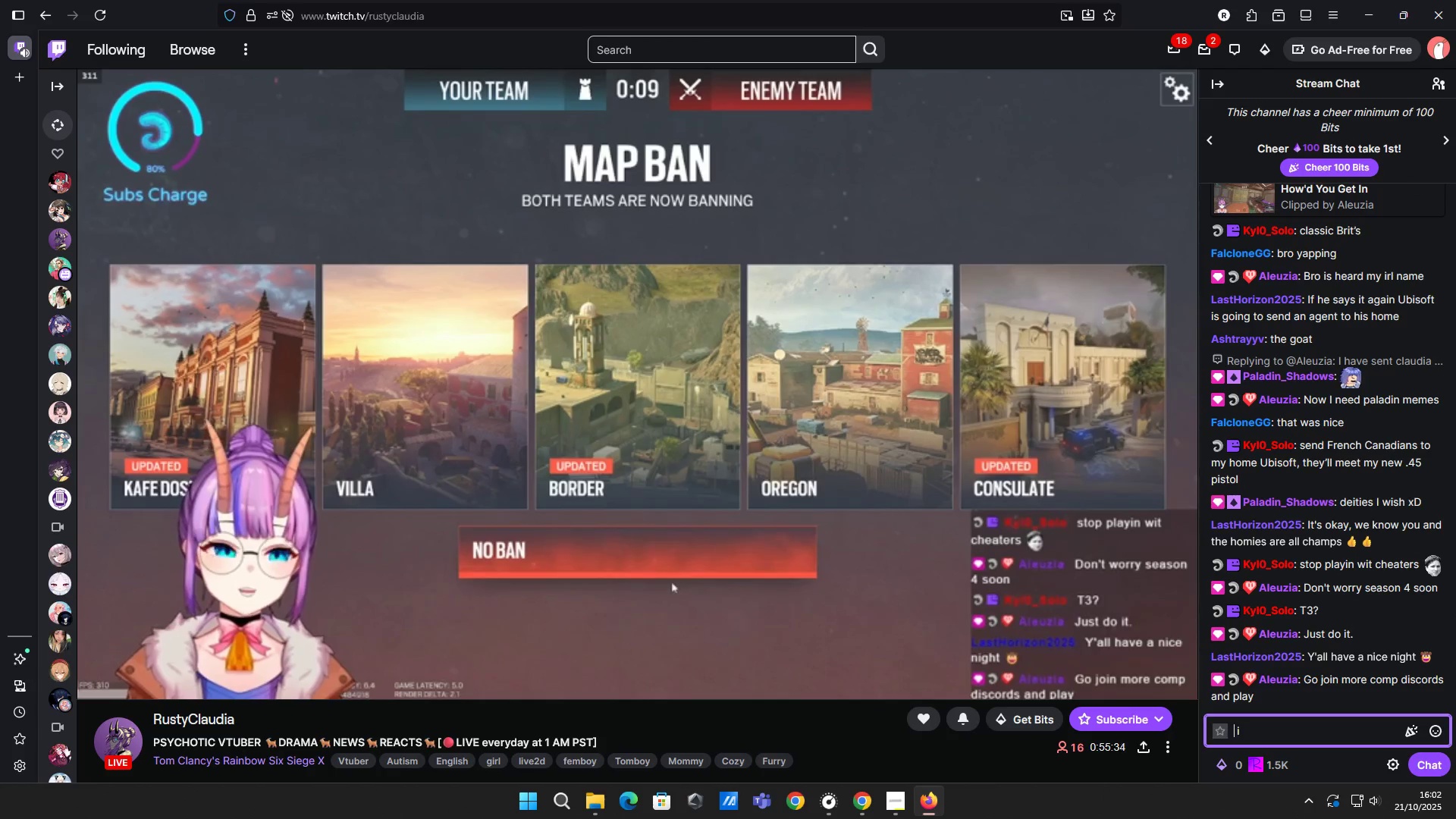 
key(Delete)
 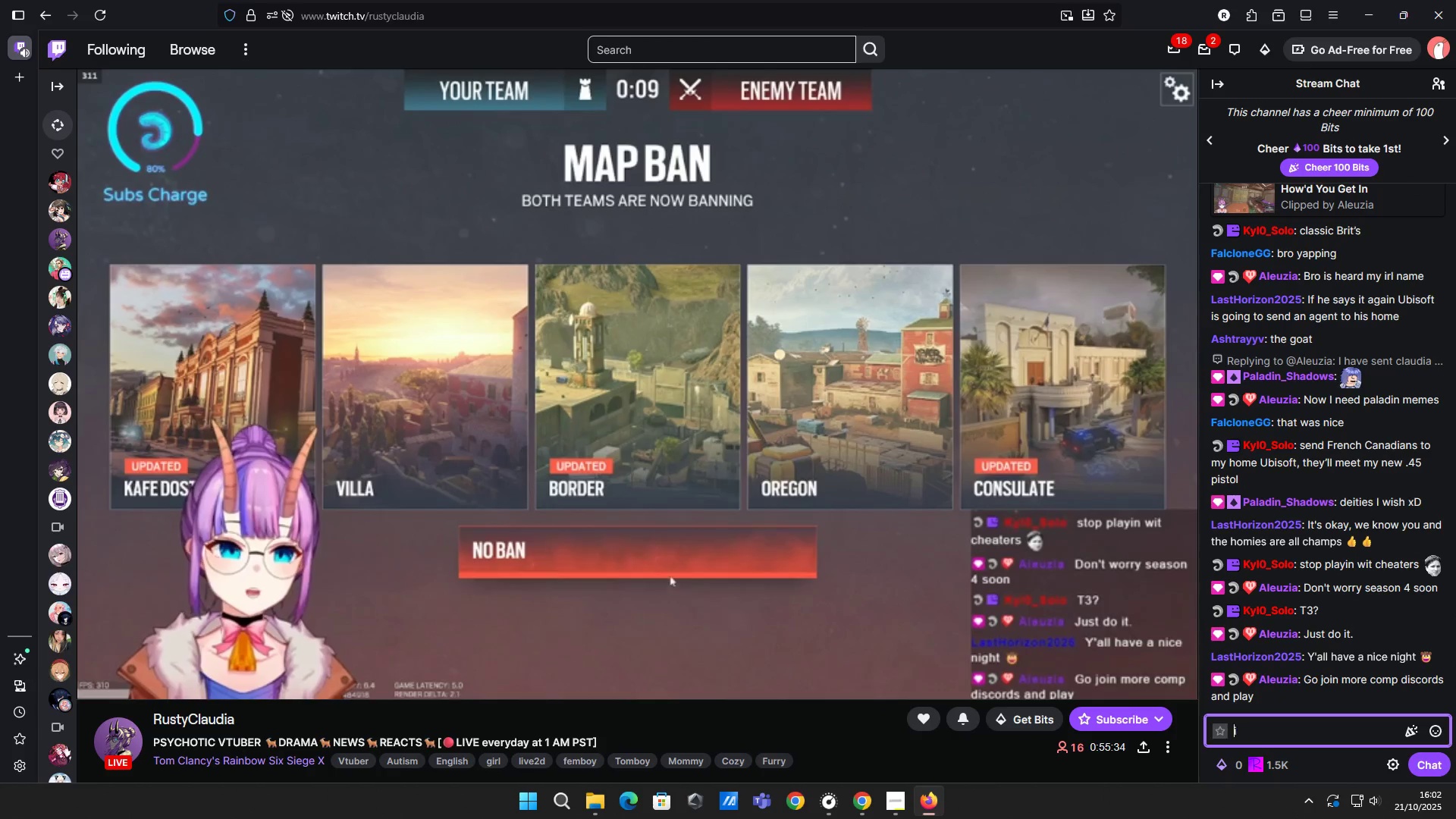 
key(Delete)
 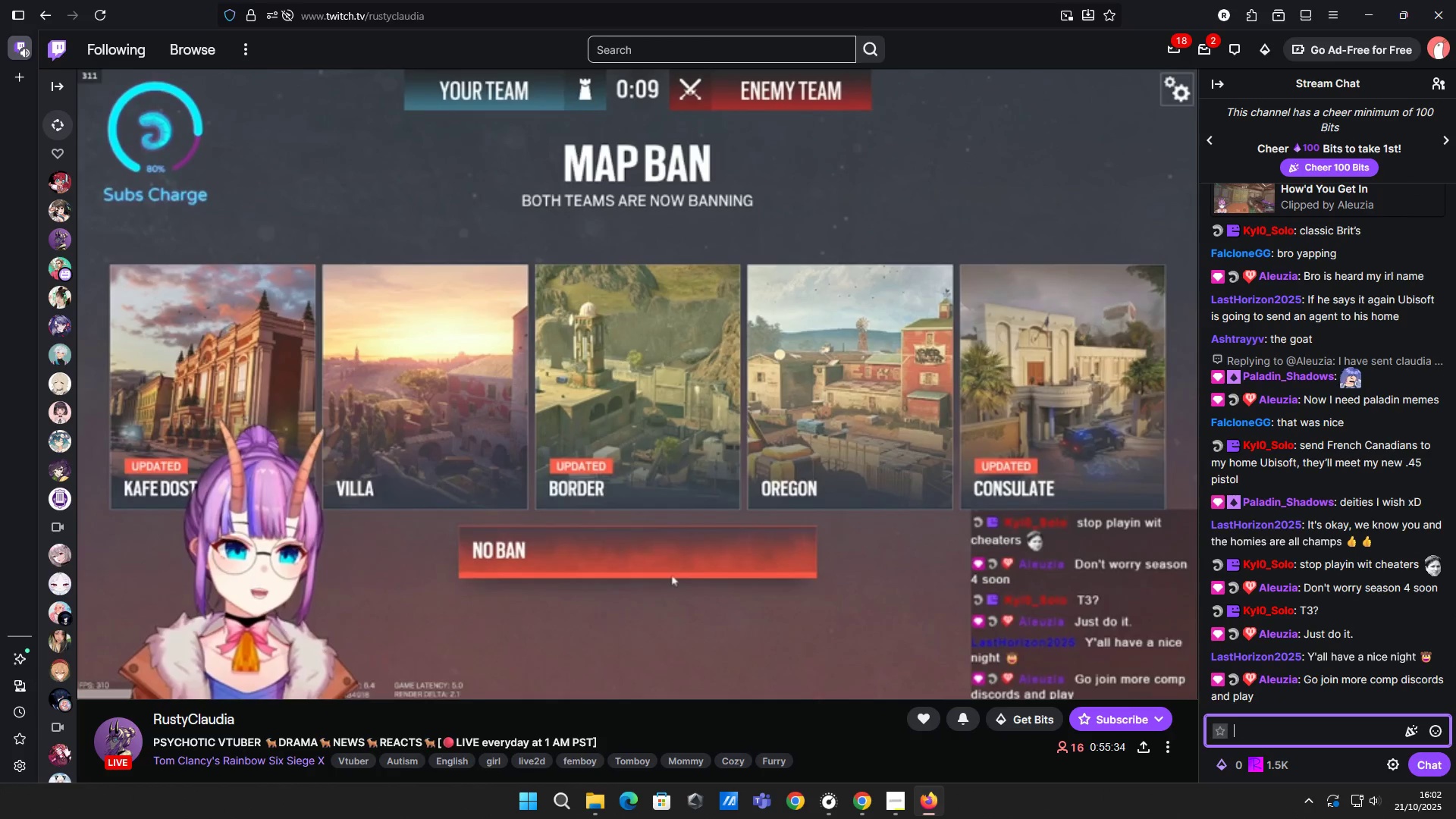 
key(Delete)
 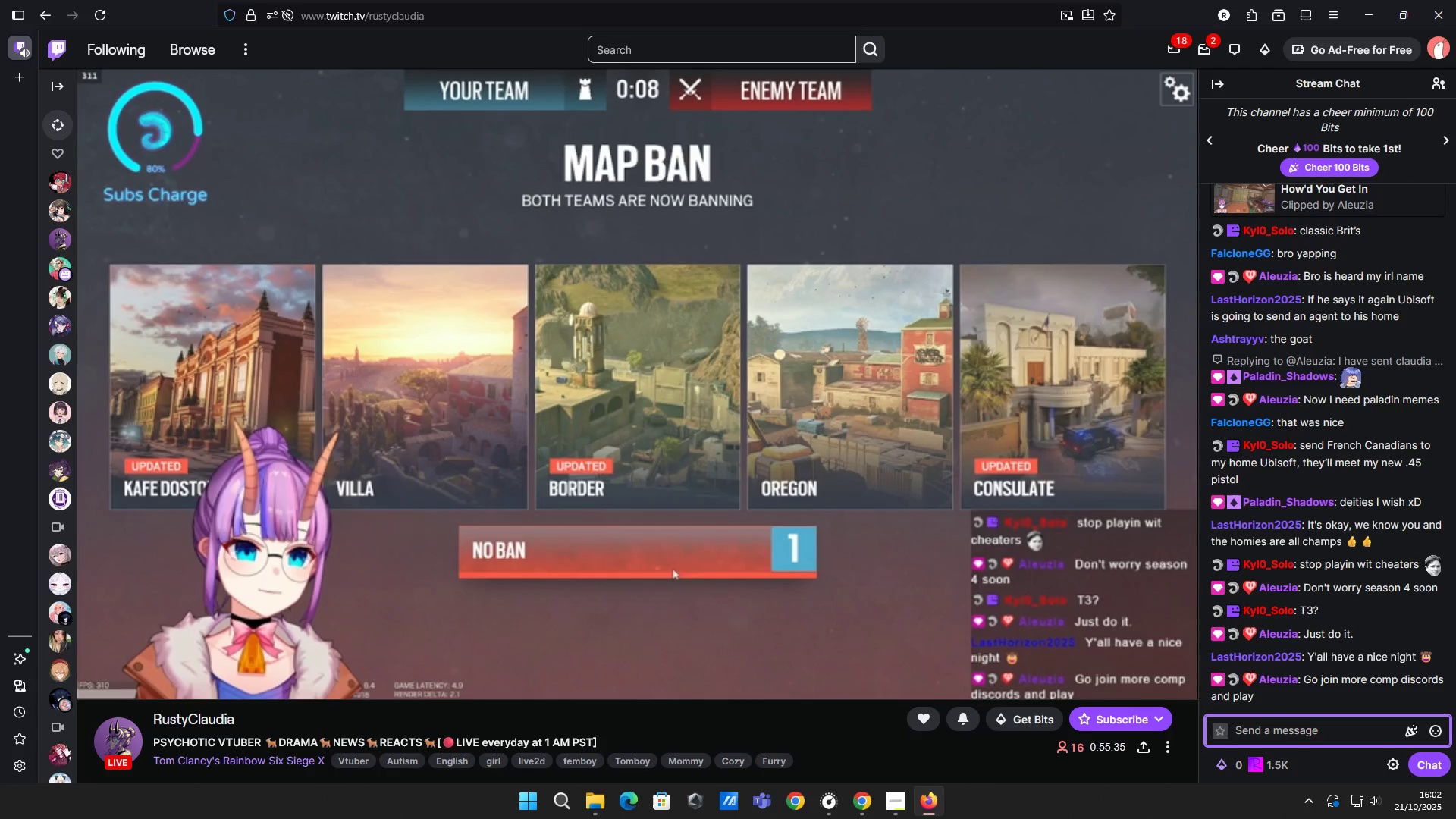 
key(P)
 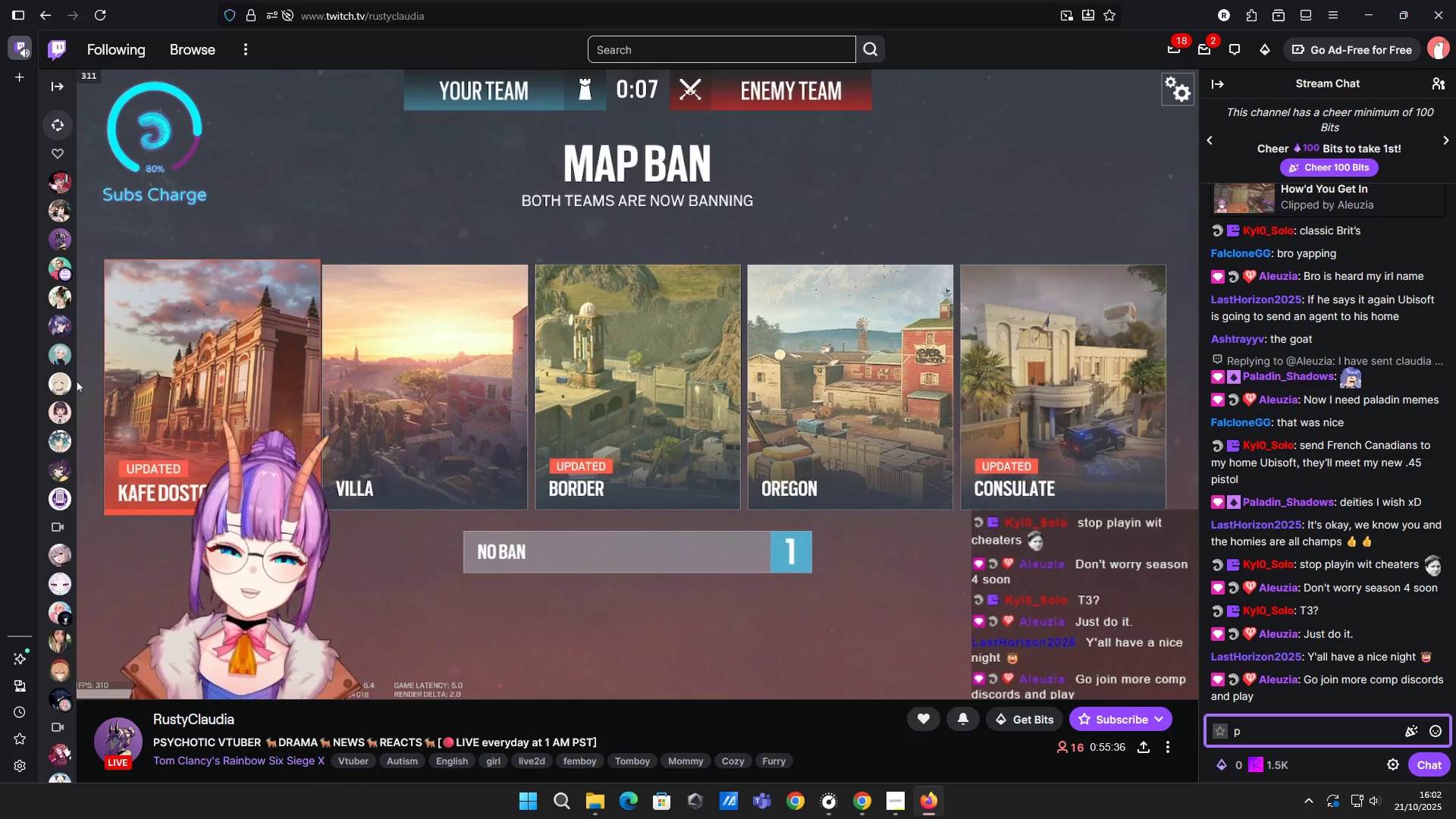 
key(Backspace)
 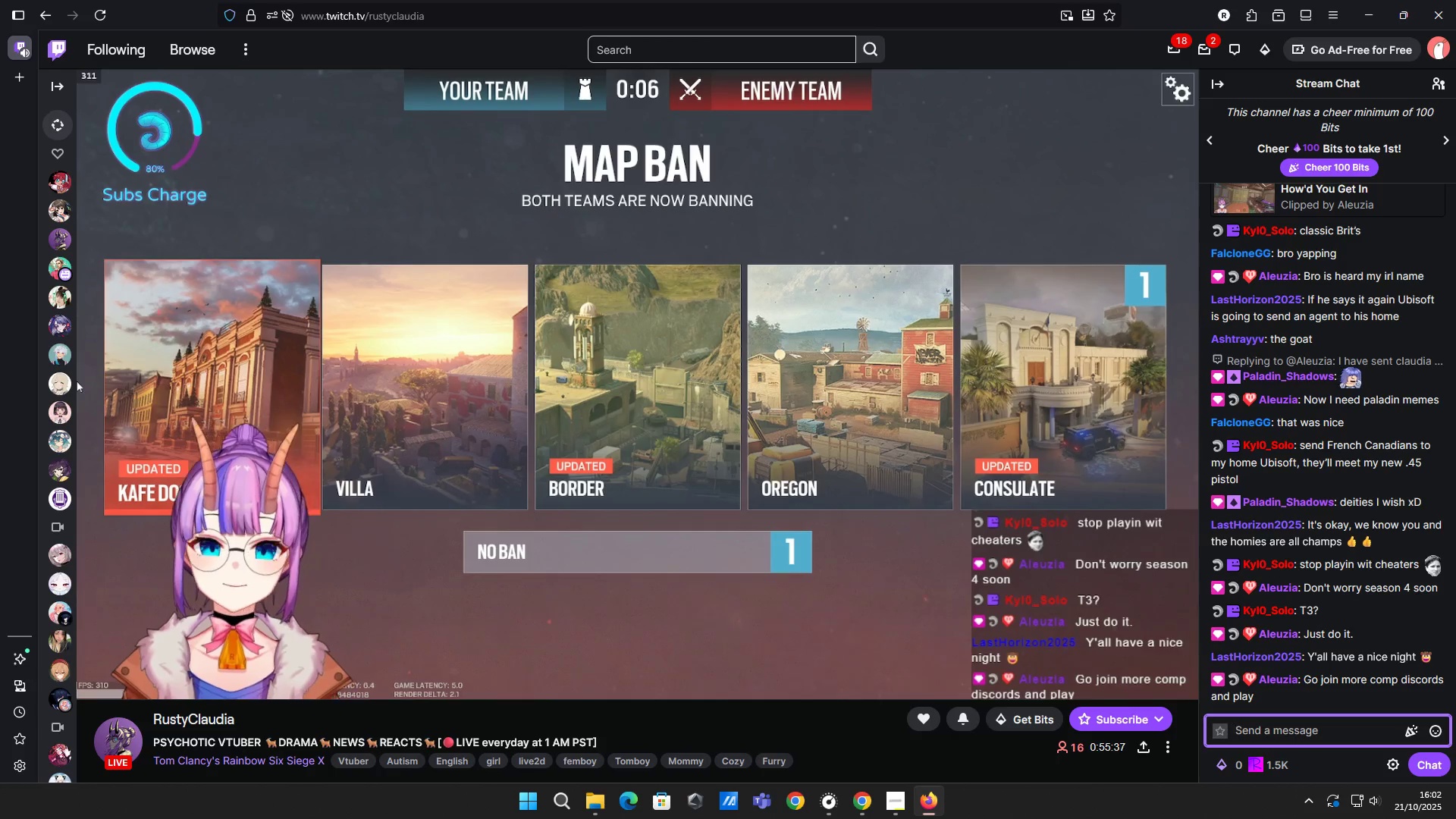 
key(ArrowDown)
 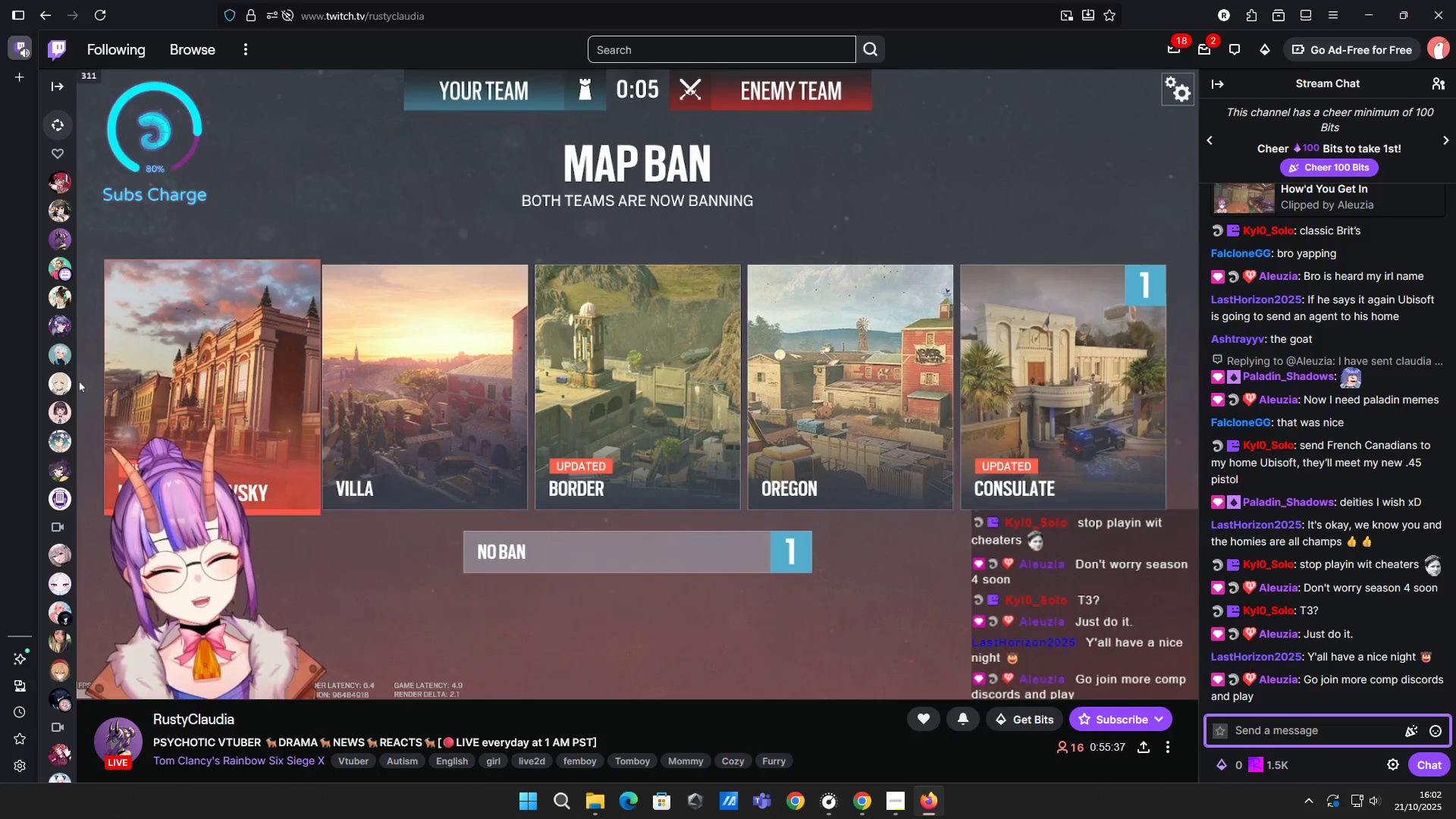 
key(Backspace)
 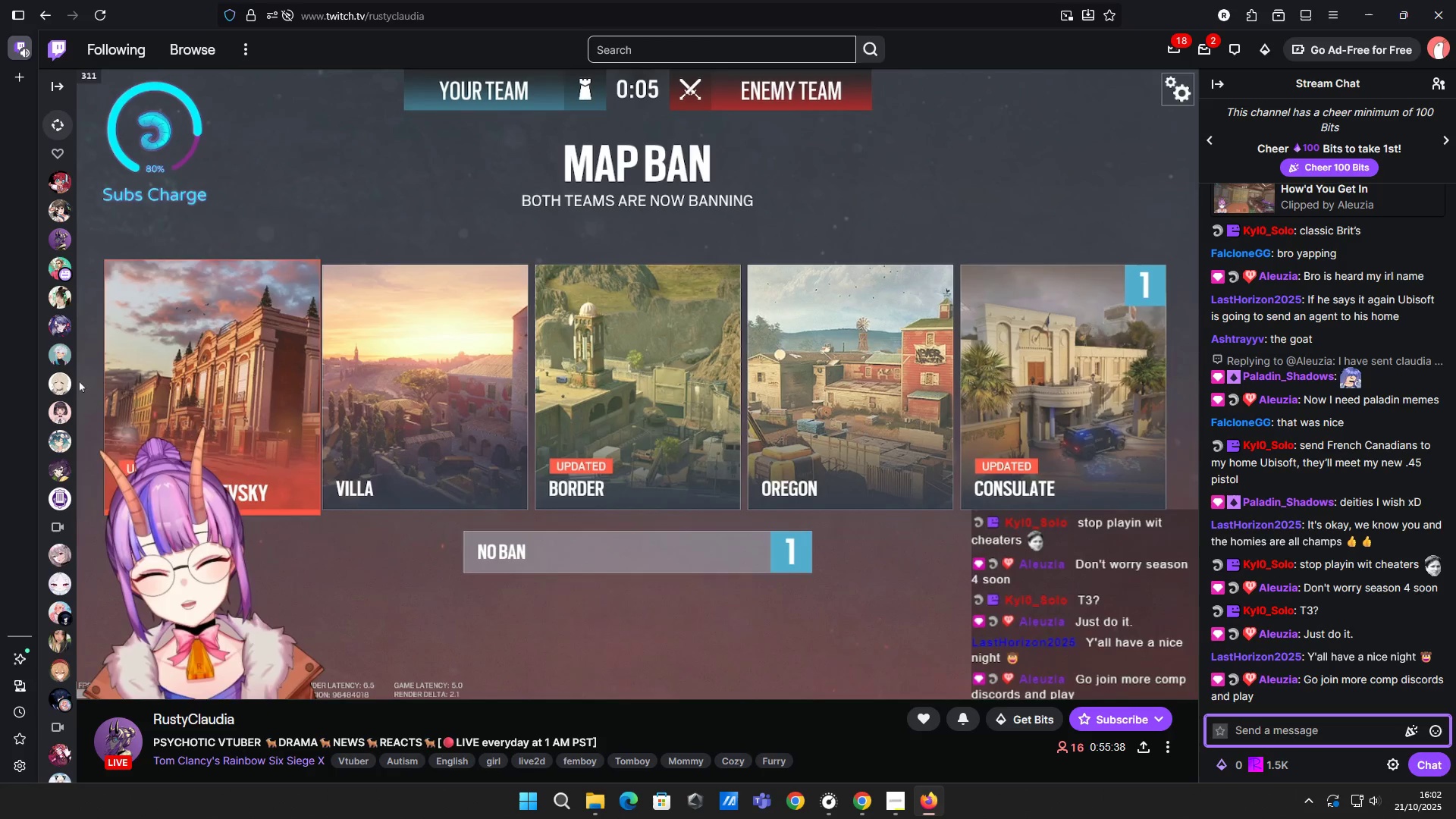 
key(Backspace)
 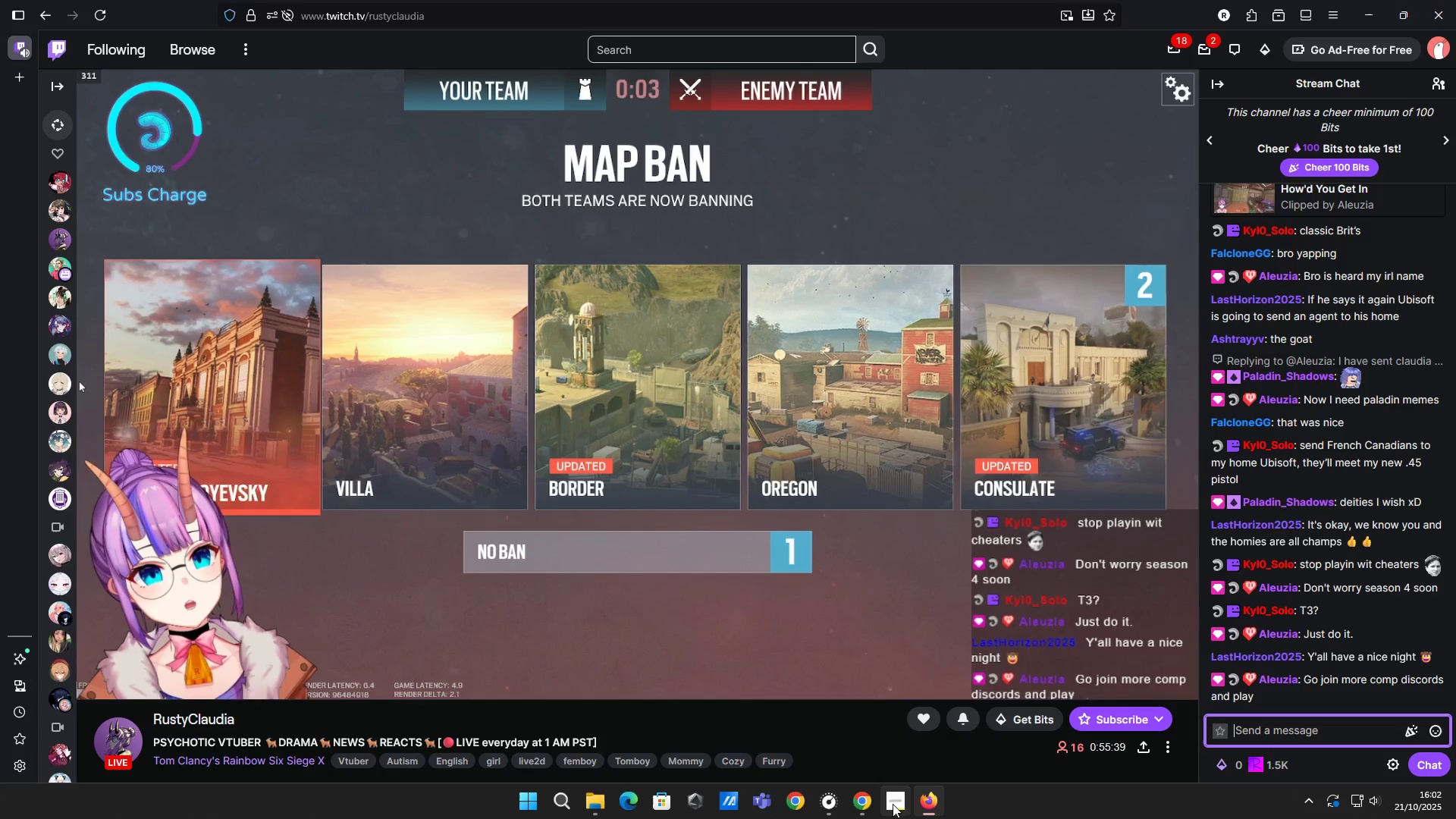 
left_click([871, 799])
 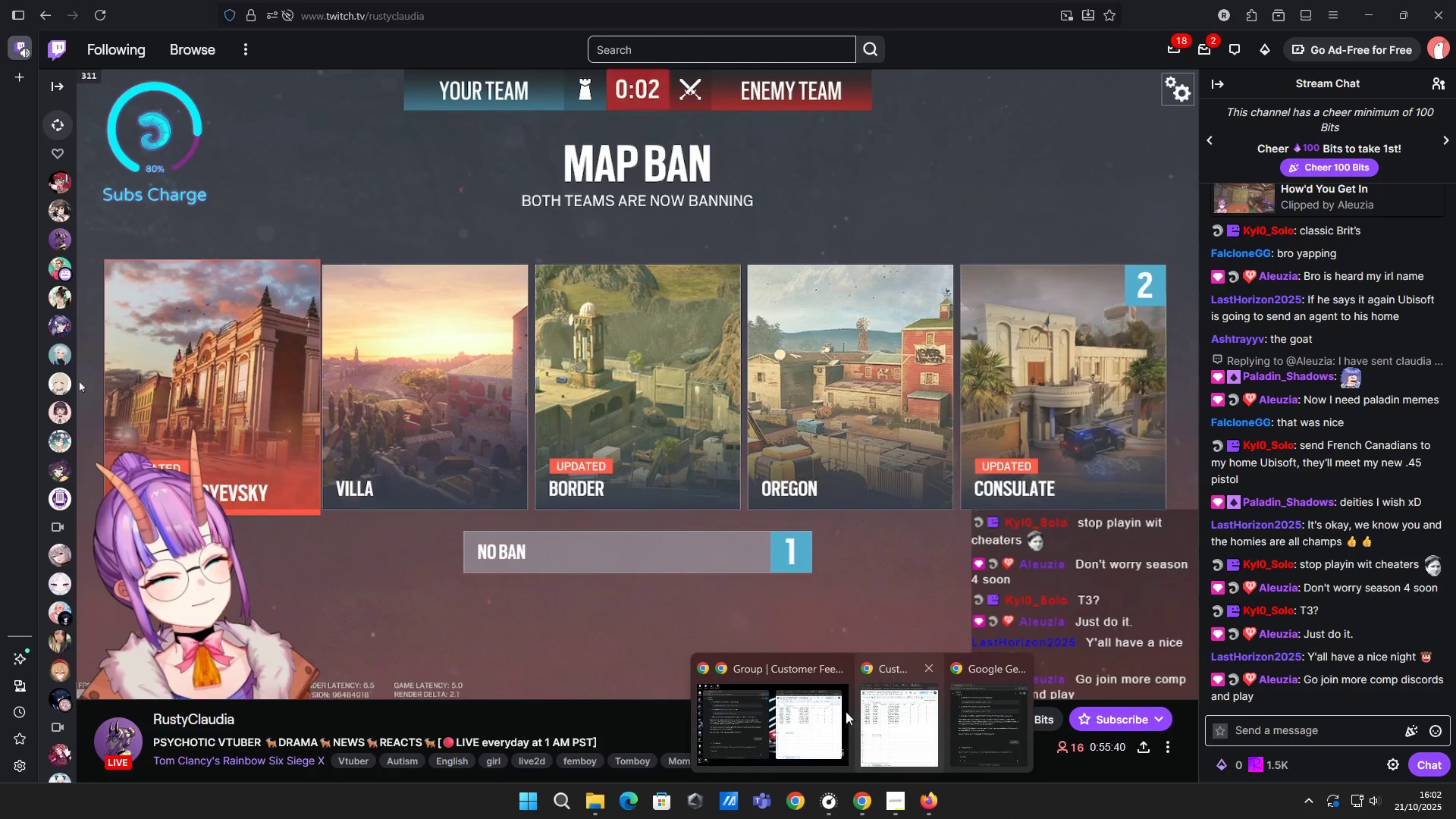 
left_click([773, 701])
 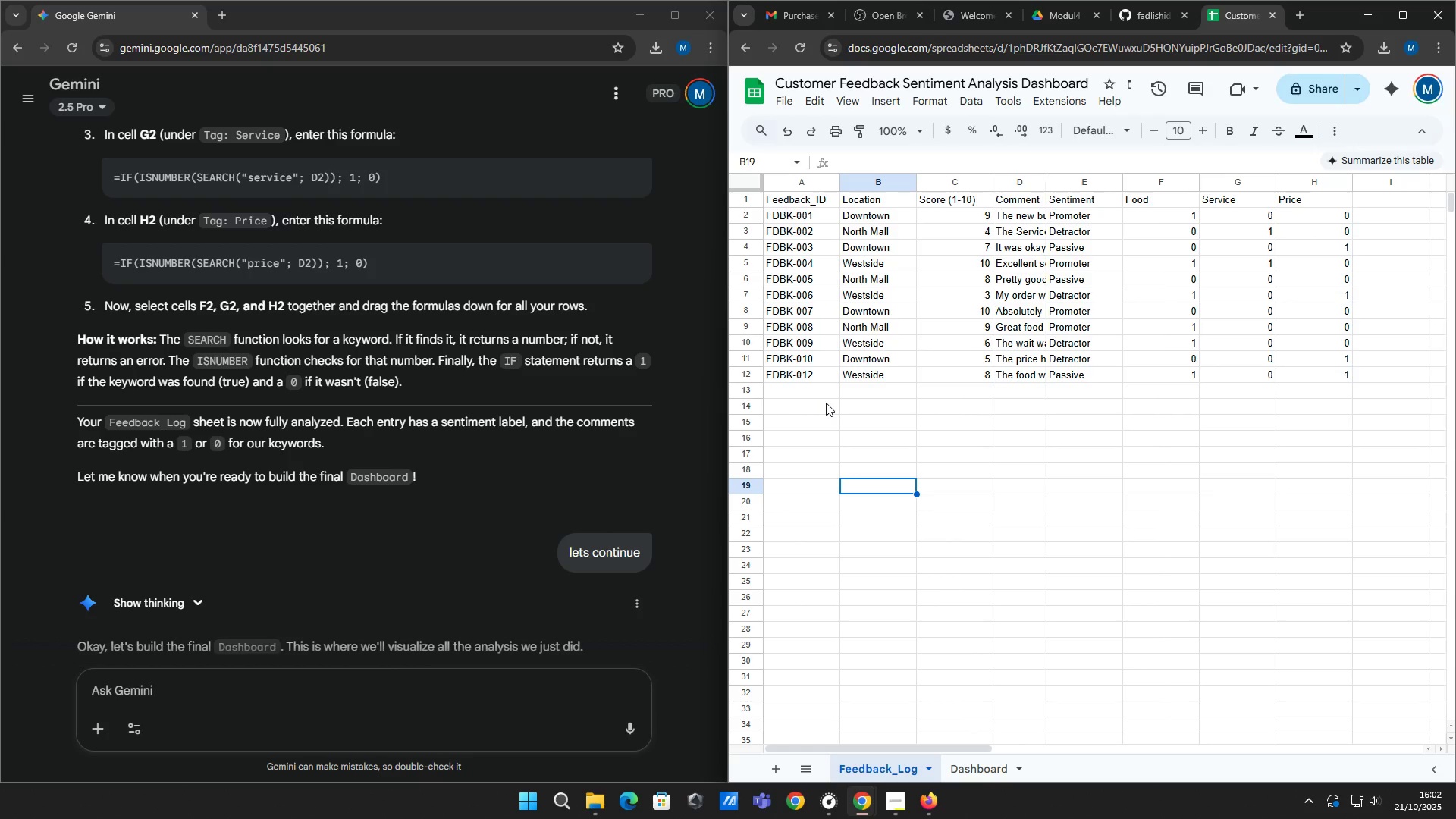 
scroll: coordinate [459, 507], scroll_direction: down, amount: 4.0
 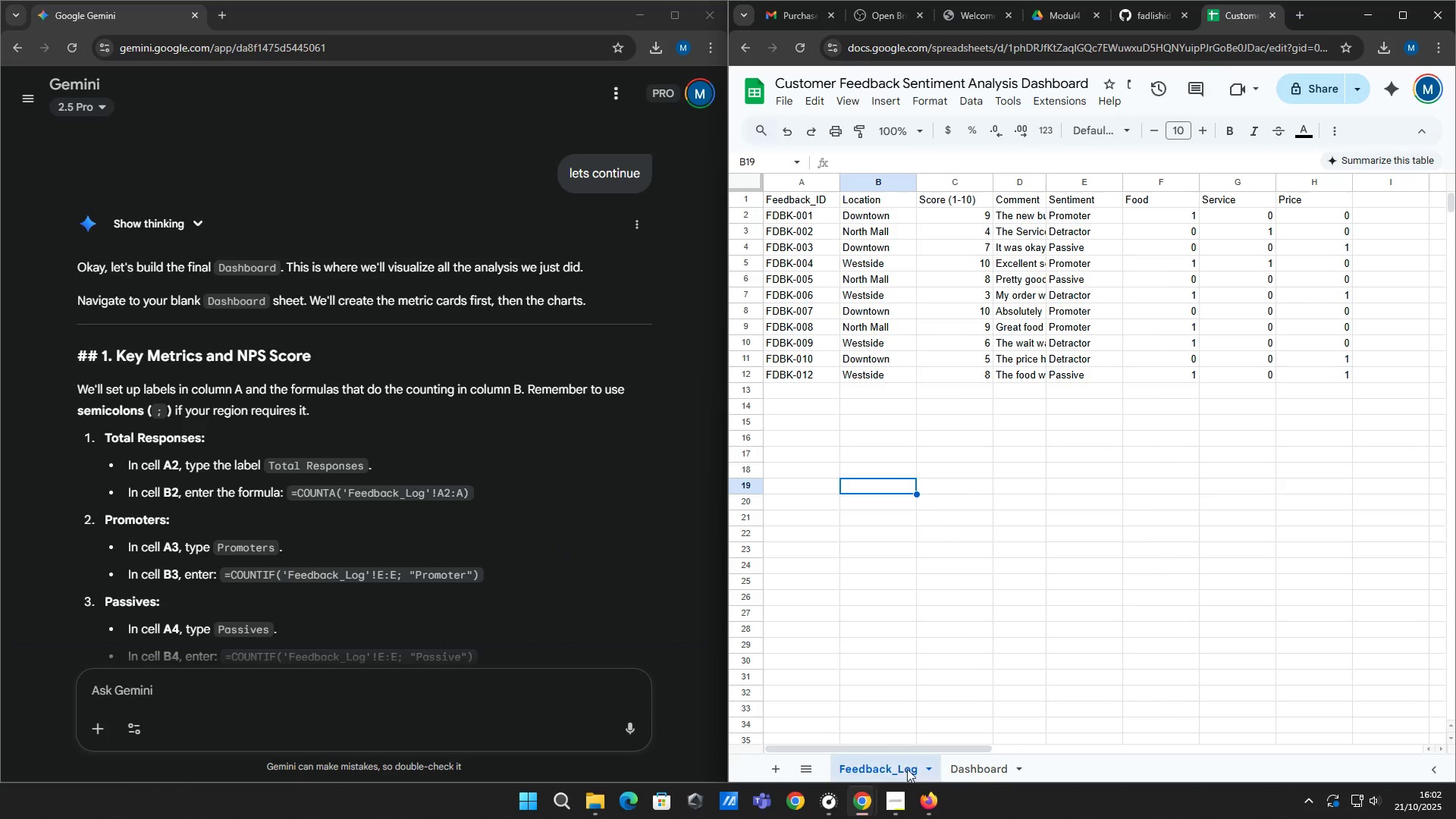 
left_click([943, 815])
 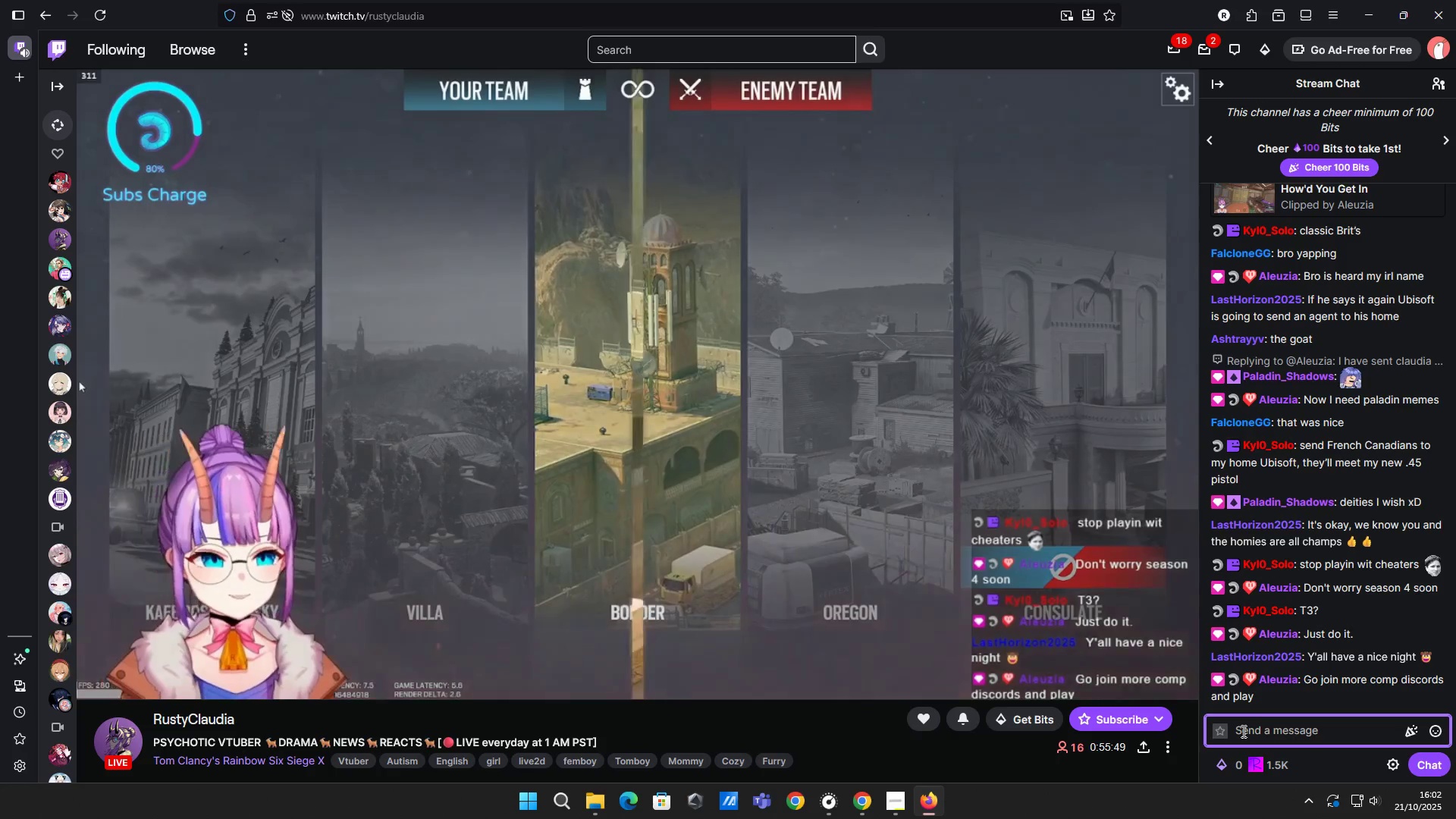 
left_click([1242, 731])
 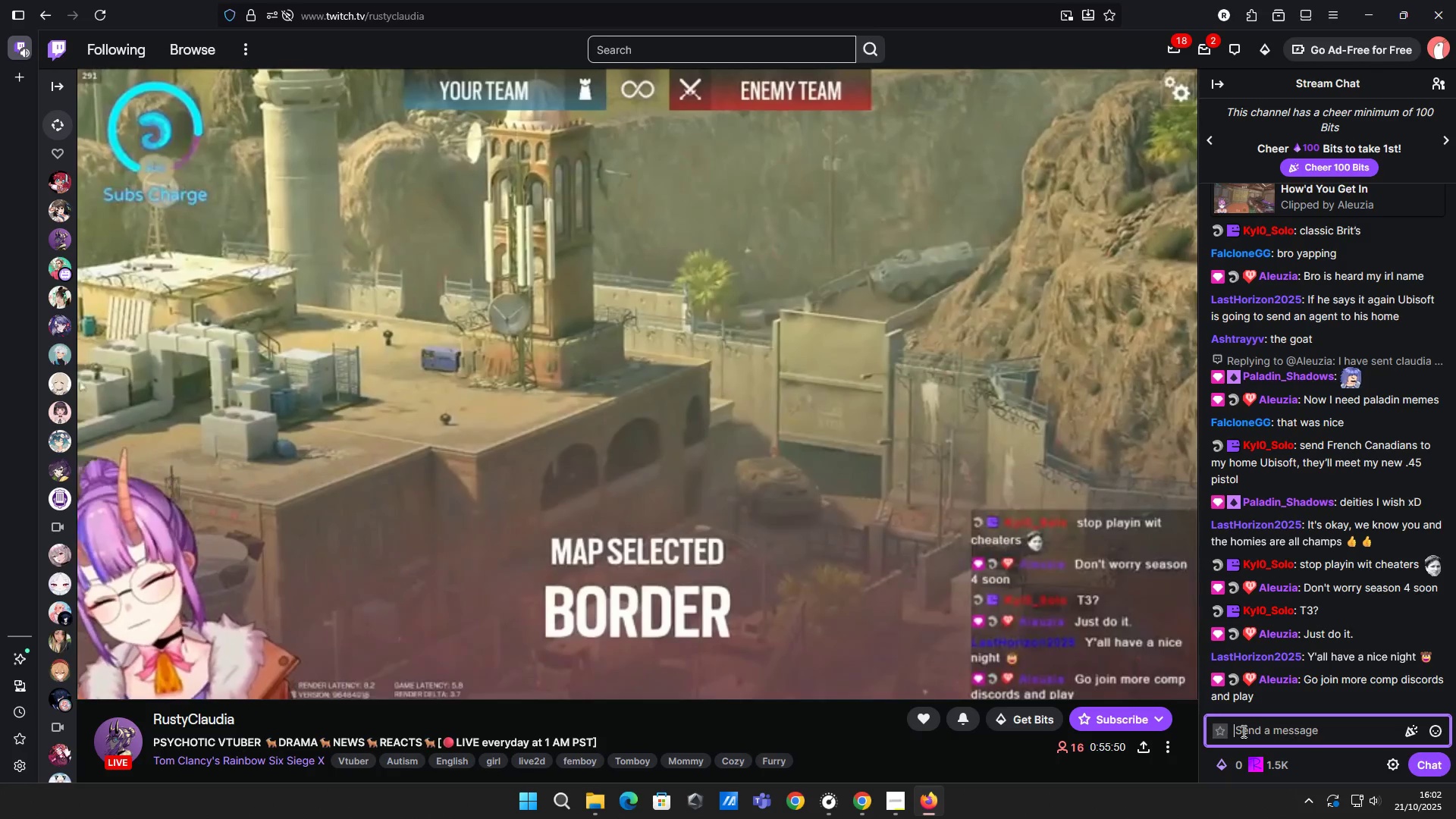 
type(ey)
 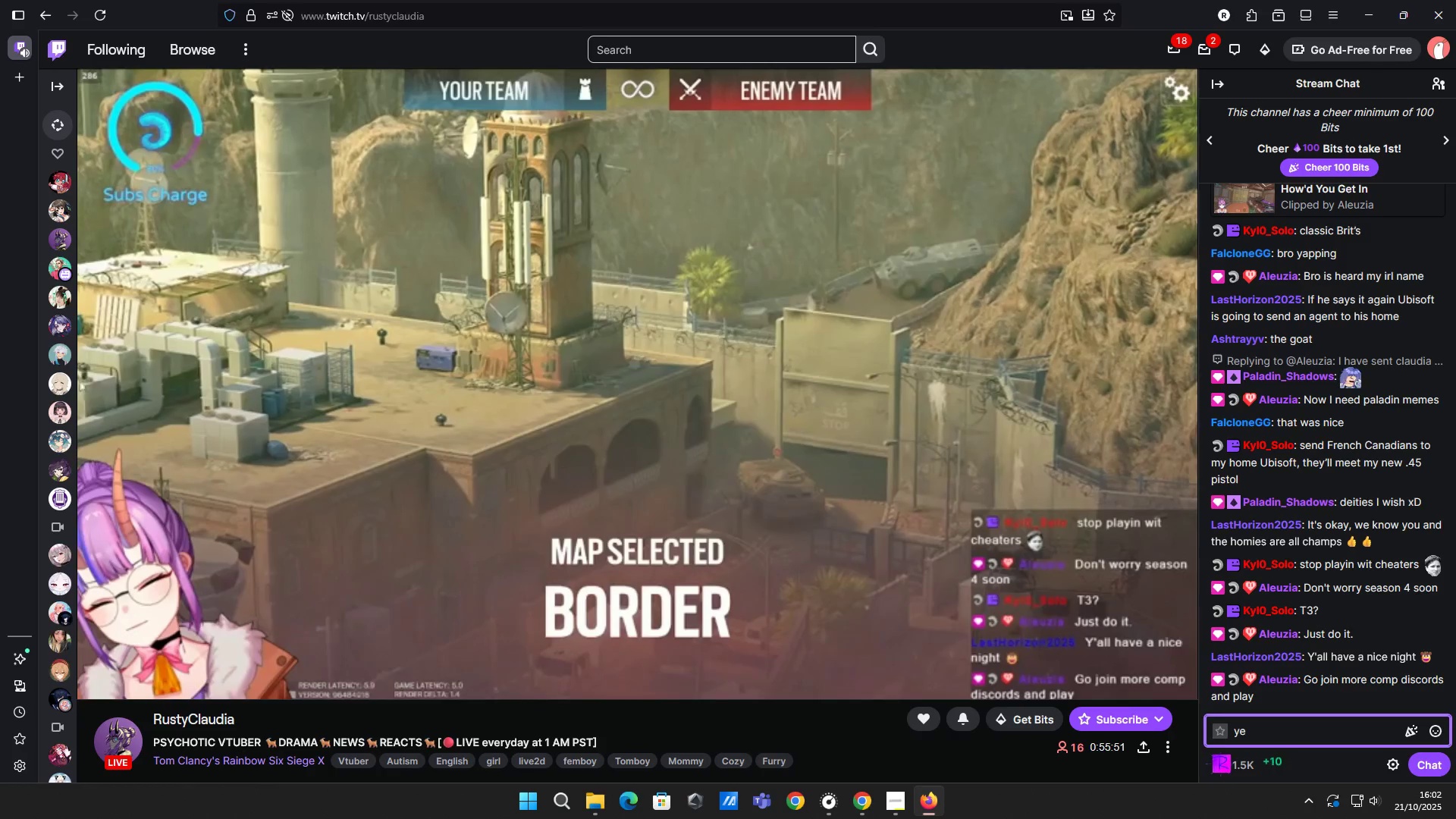 
key(ArrowUp)
 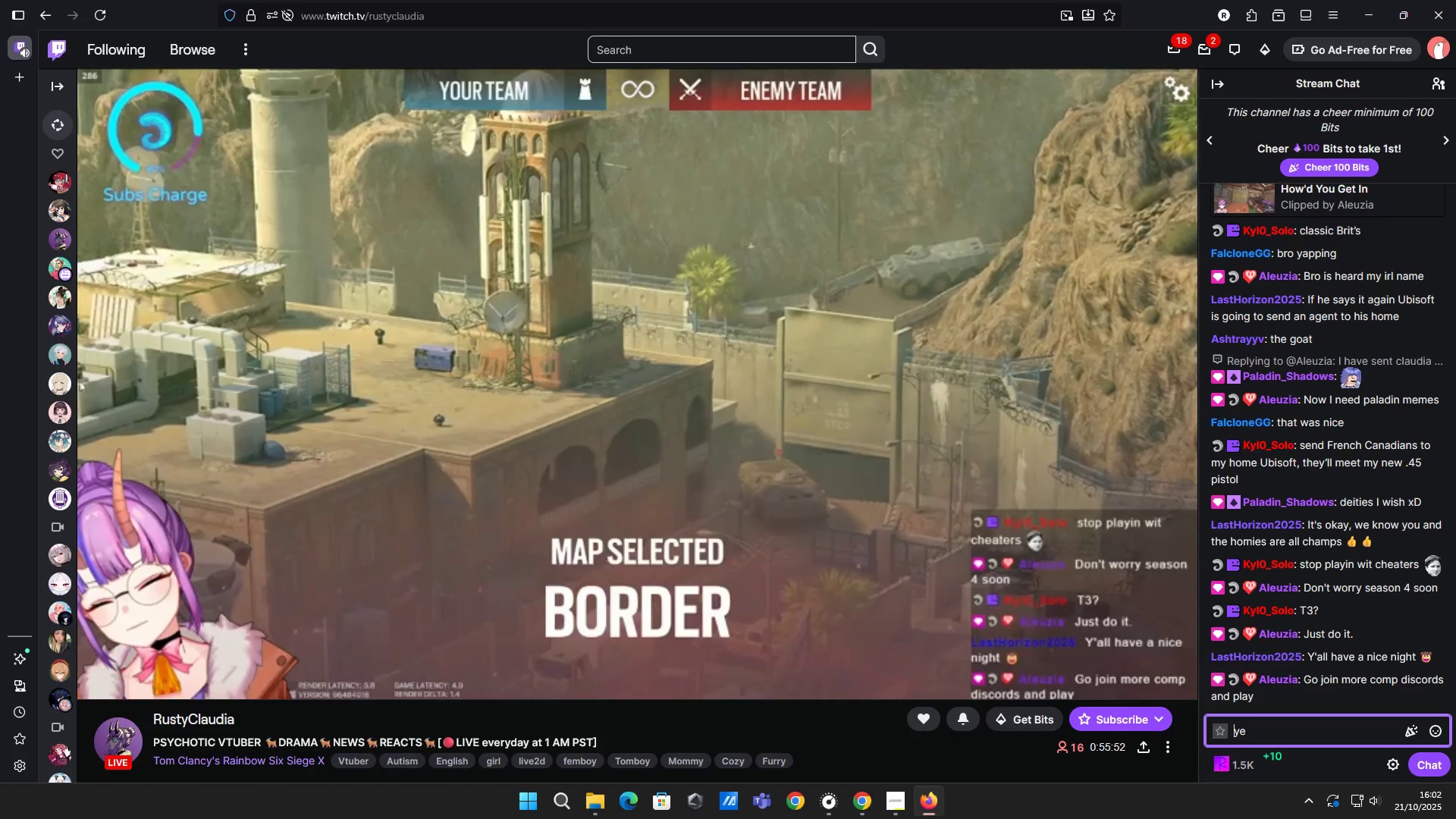 
key(ArrowDown)
 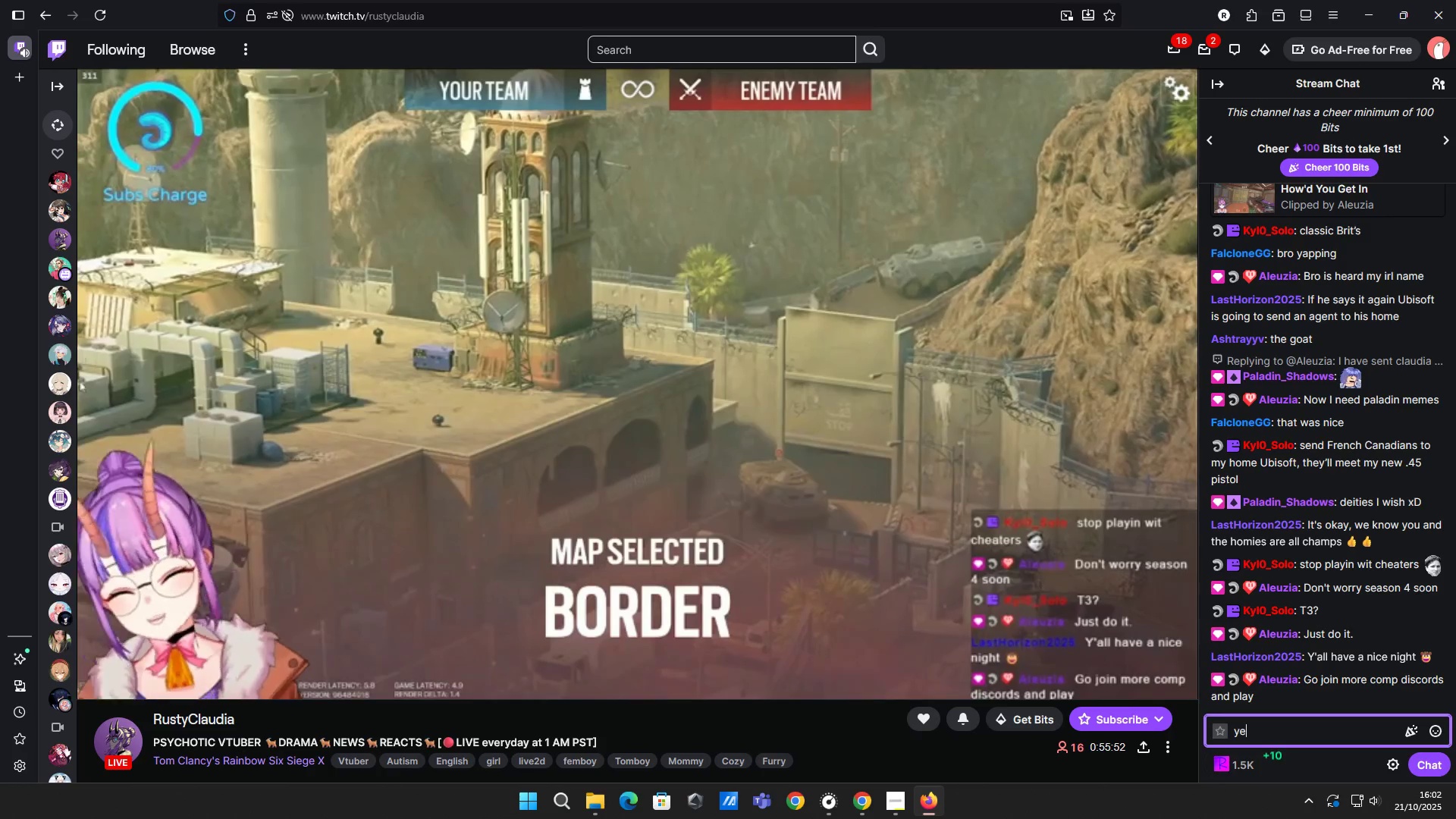 
type( they were trying okay? LUL)
 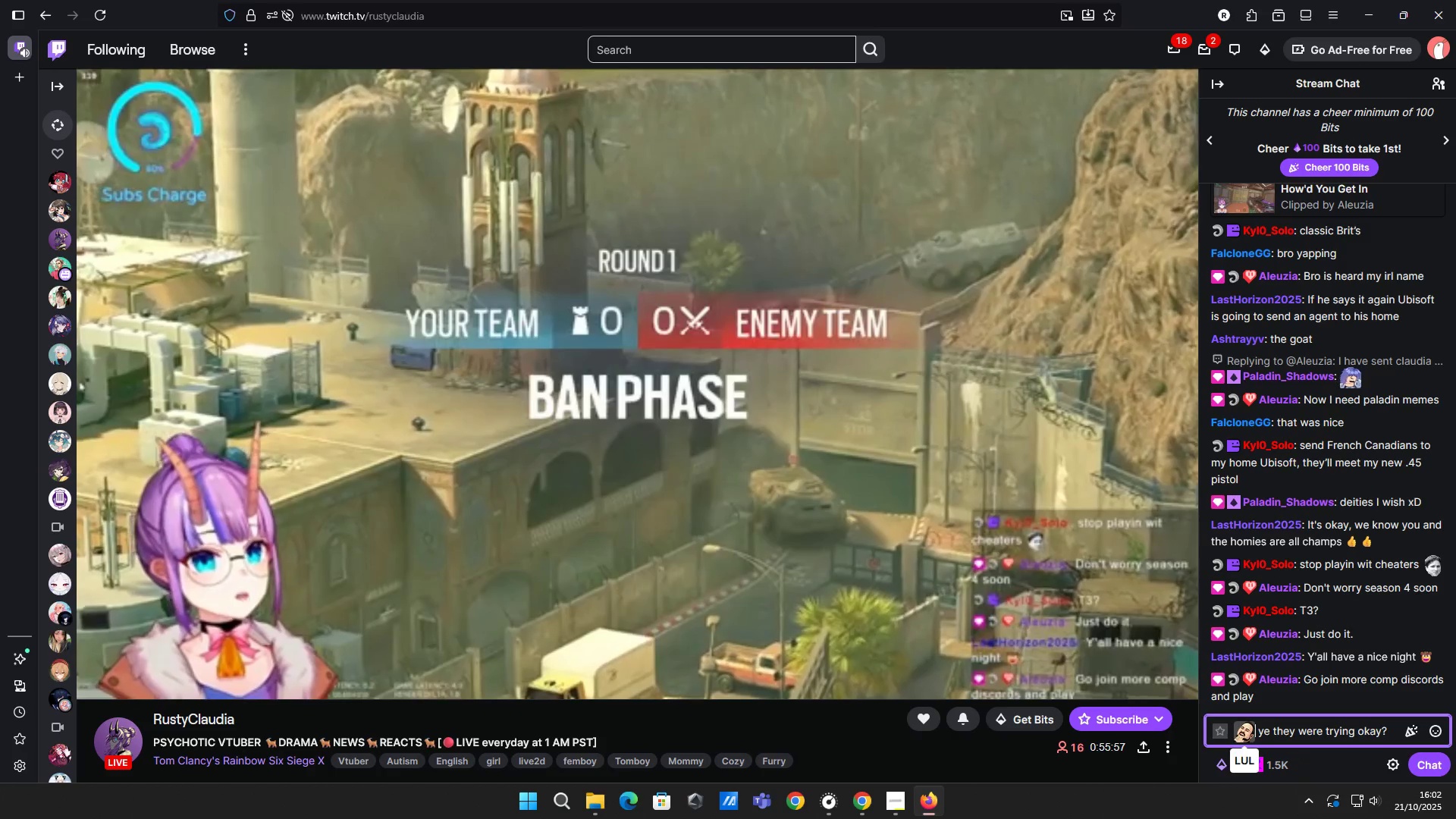 
key(ArrowRight)
 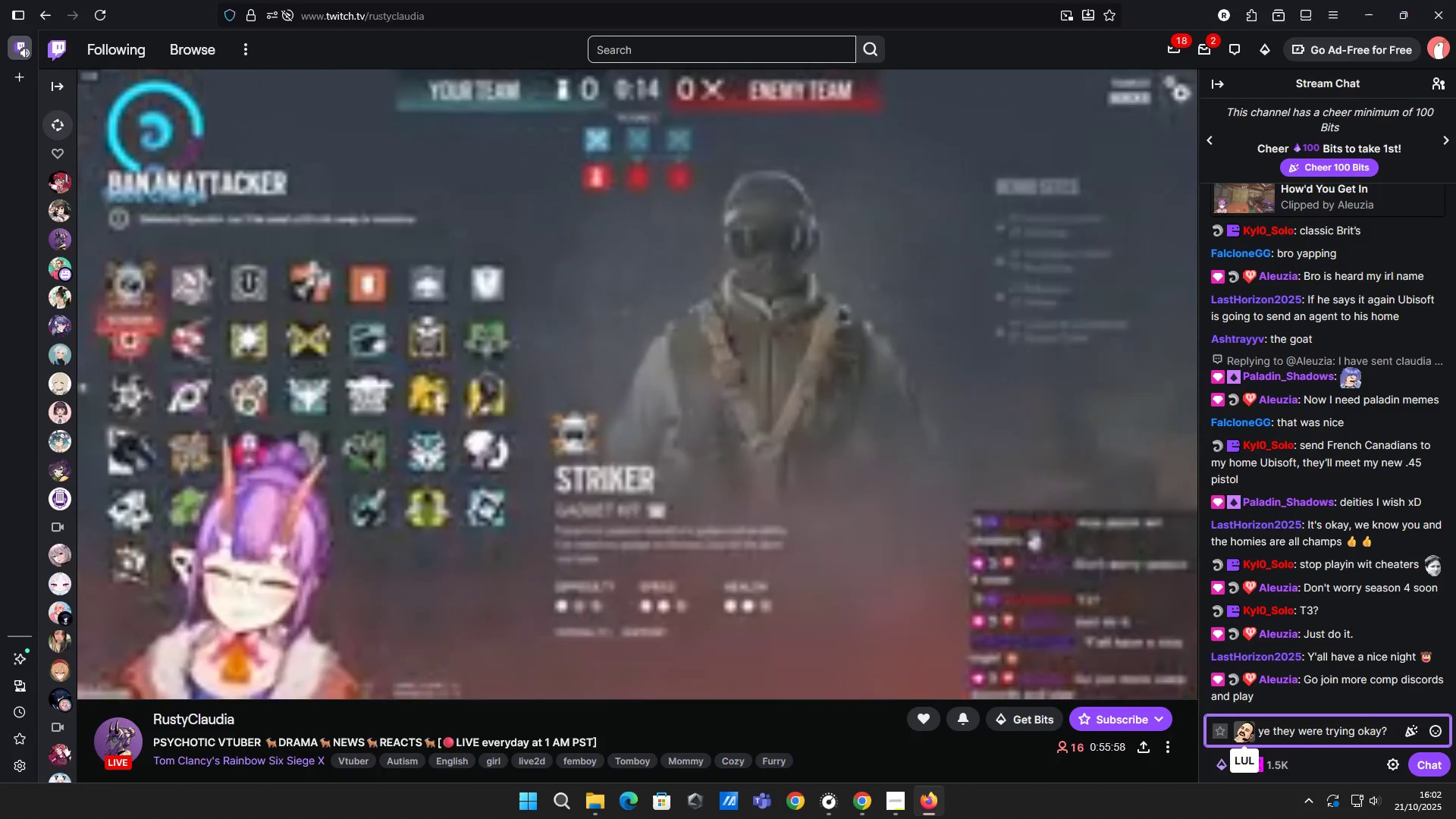 
key(ArrowRight)
 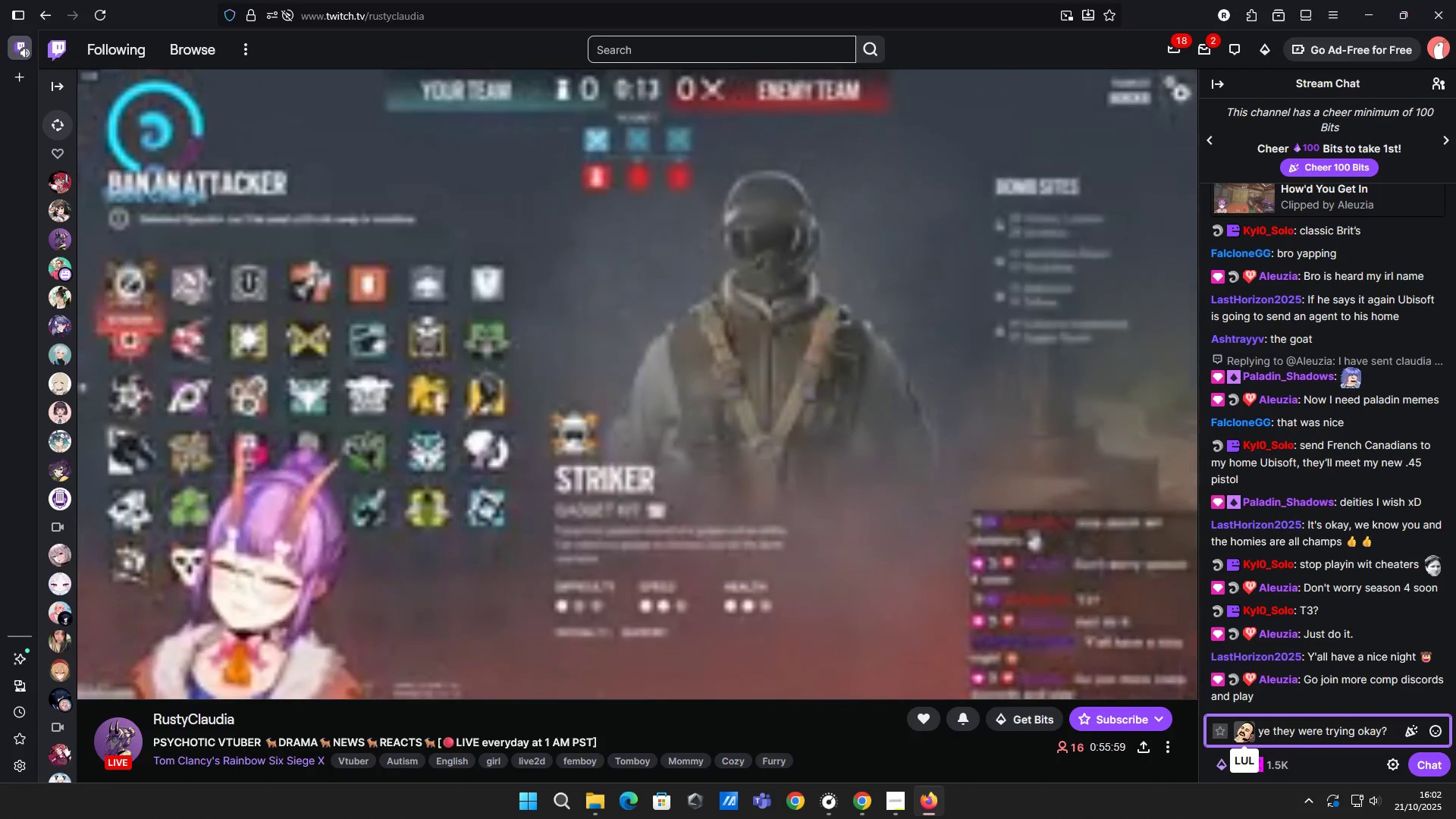 
key(ArrowDown)
 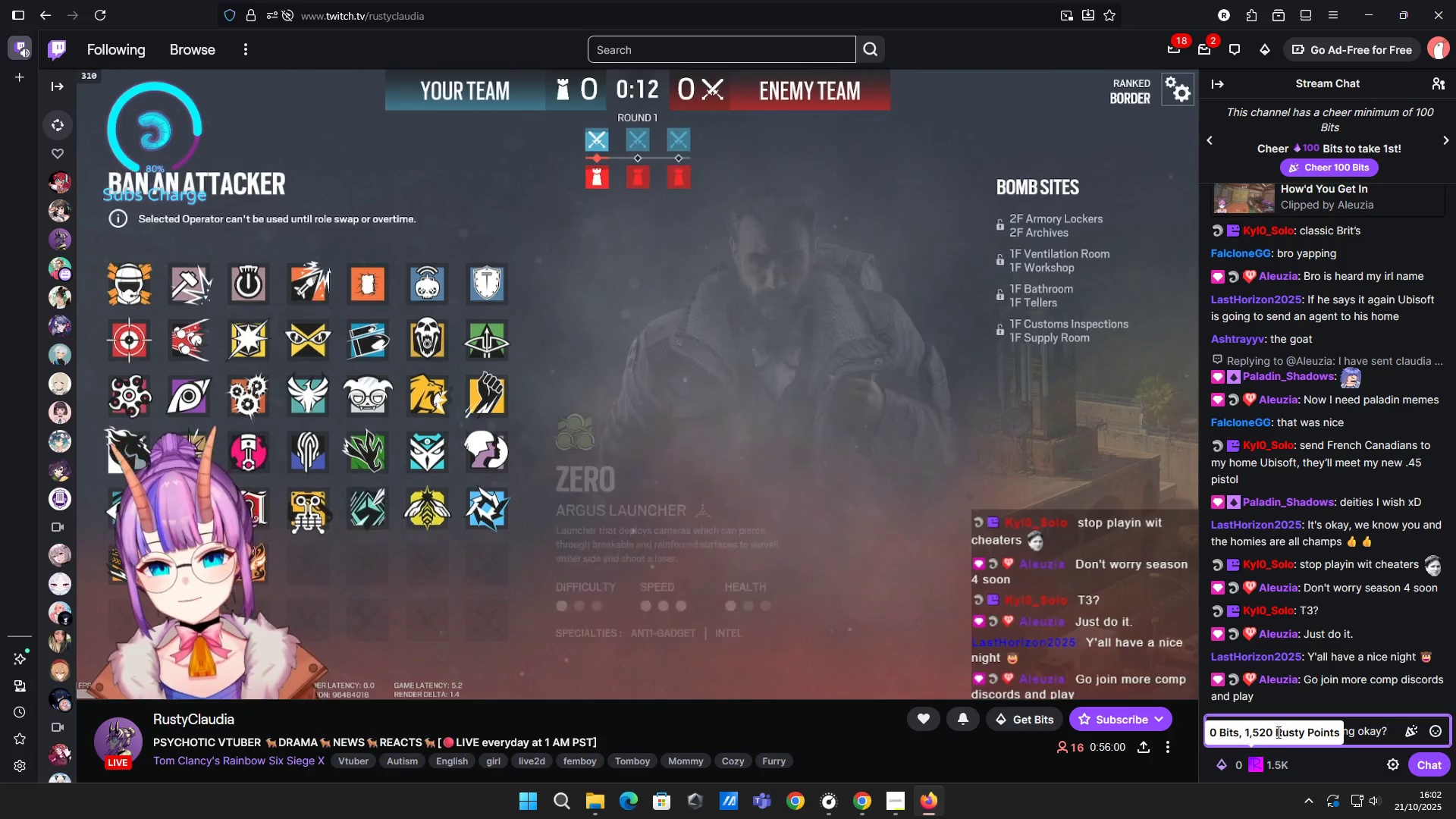 
left_click([1277, 732])
 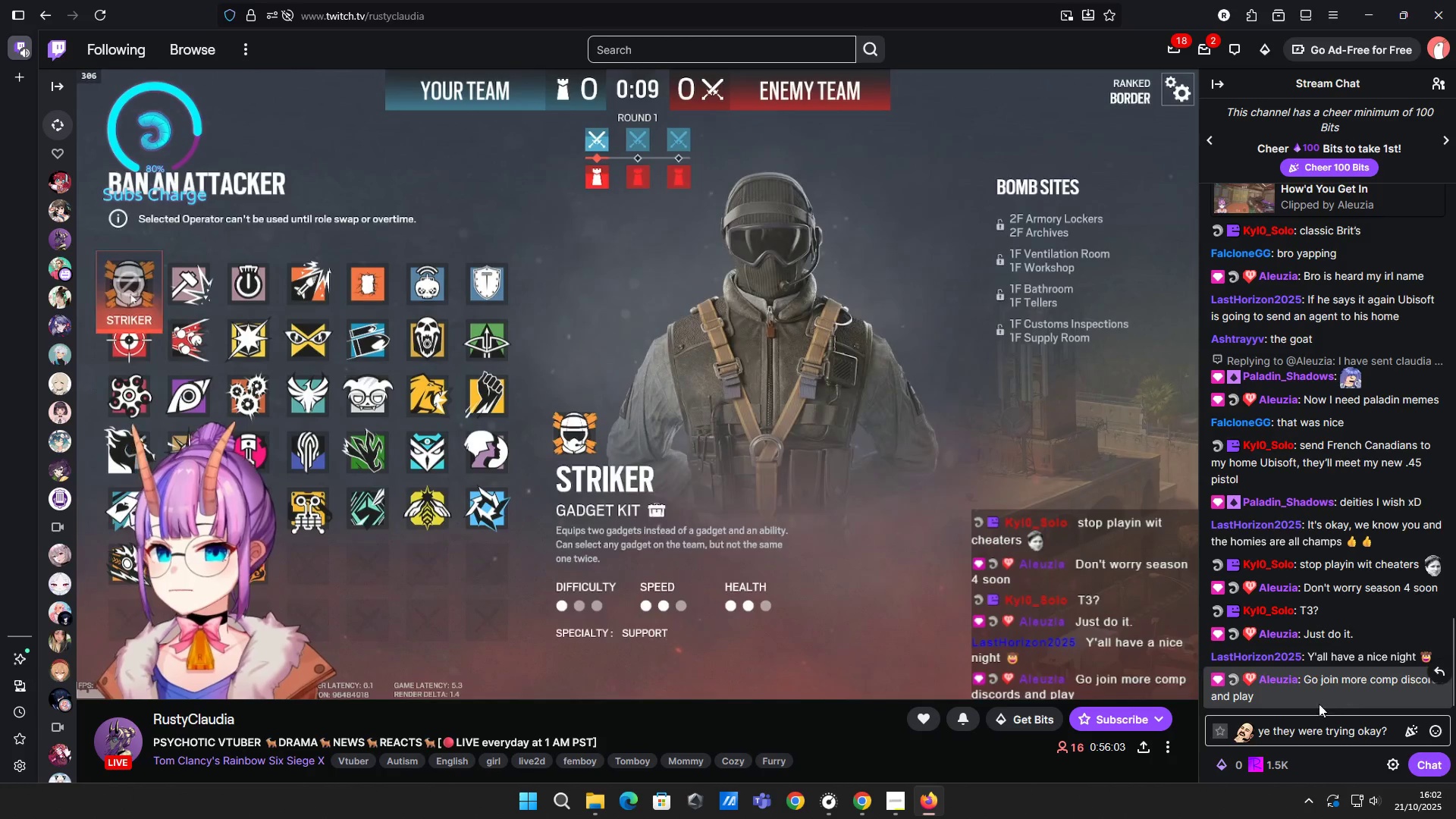 
left_click_drag(start_coordinate=[1273, 730], to_coordinate=[1257, 730])
 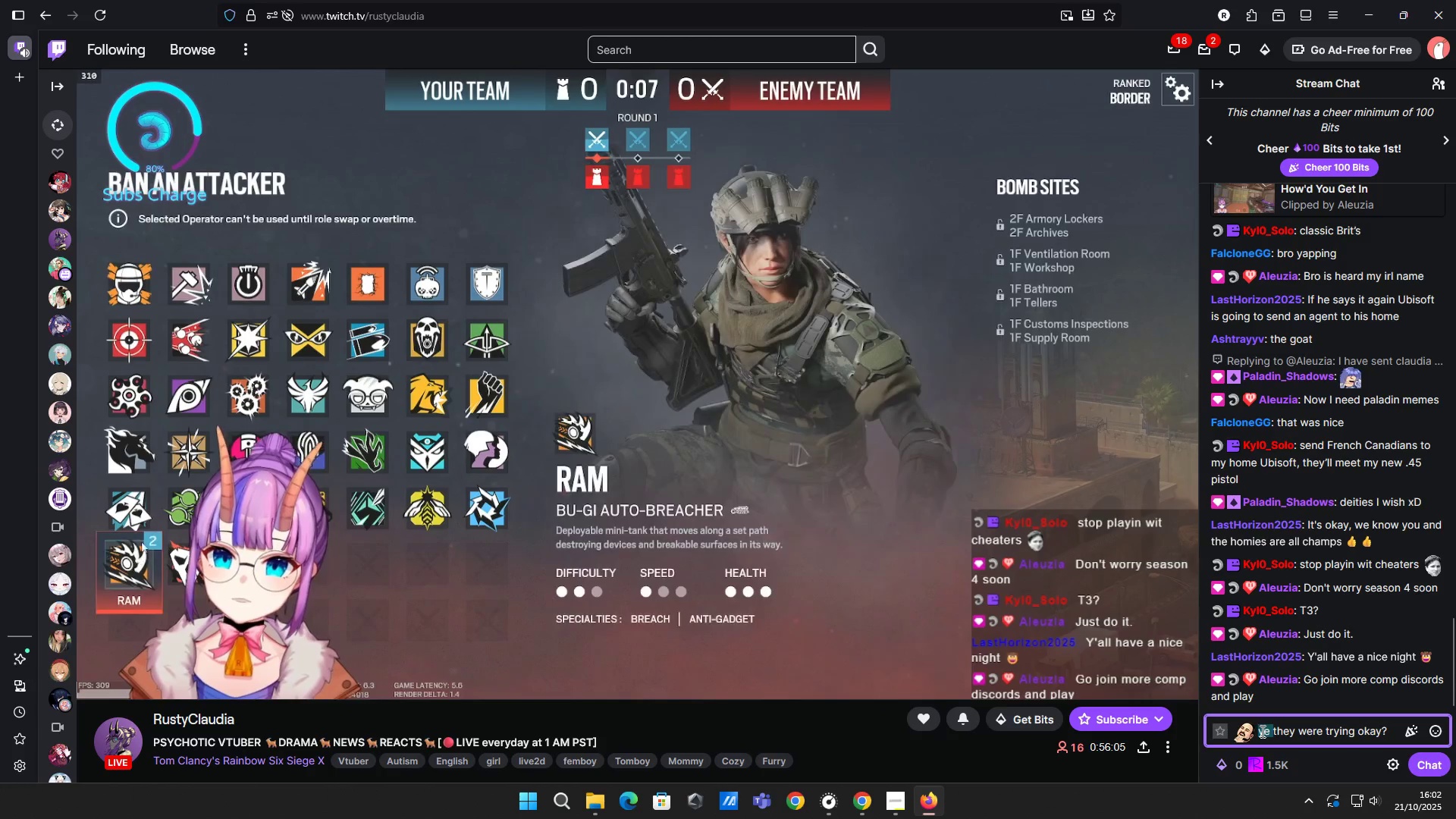 
type(ey)
 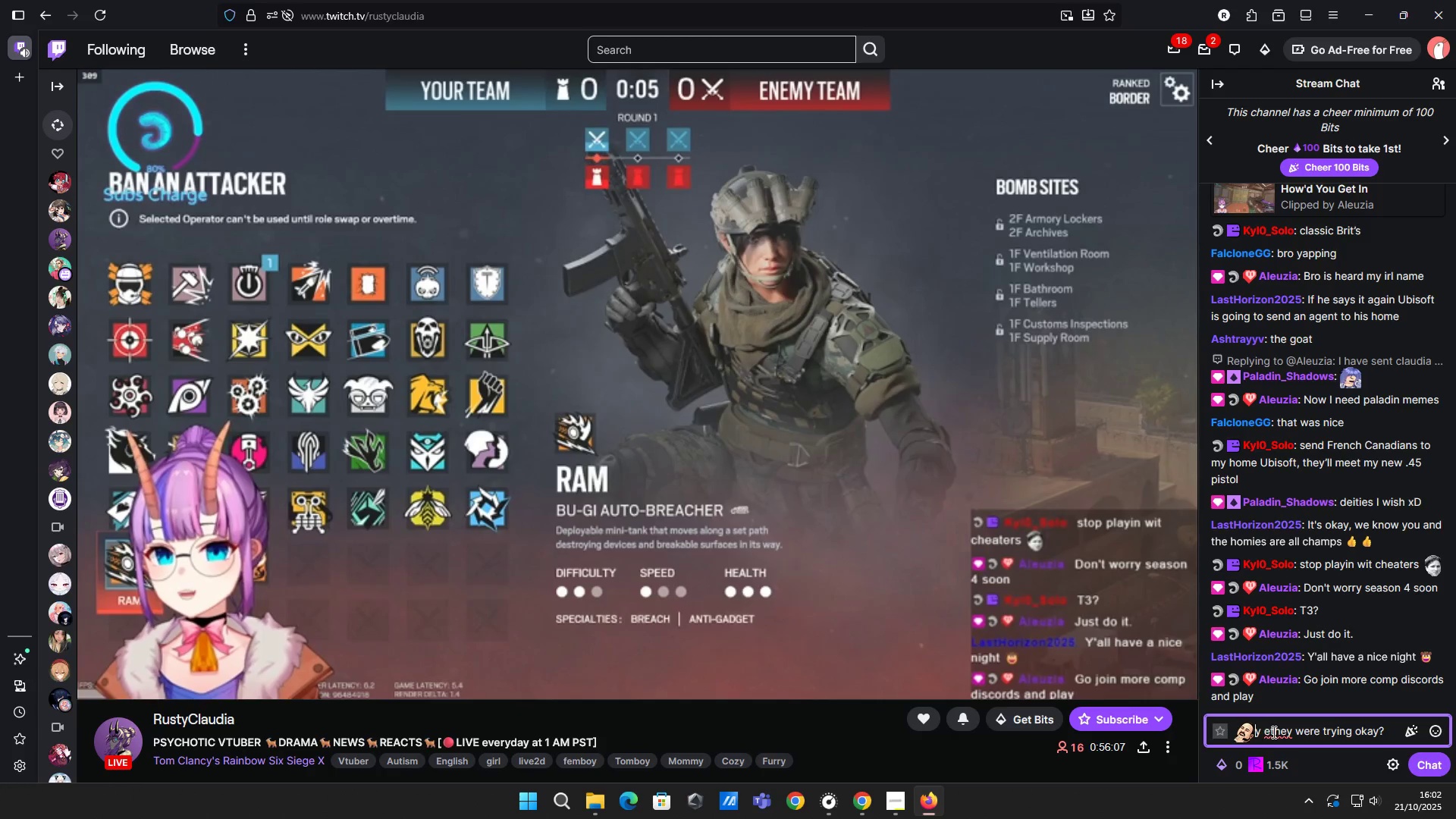 
left_click_drag(start_coordinate=[1268, 731], to_coordinate=[1256, 734])
 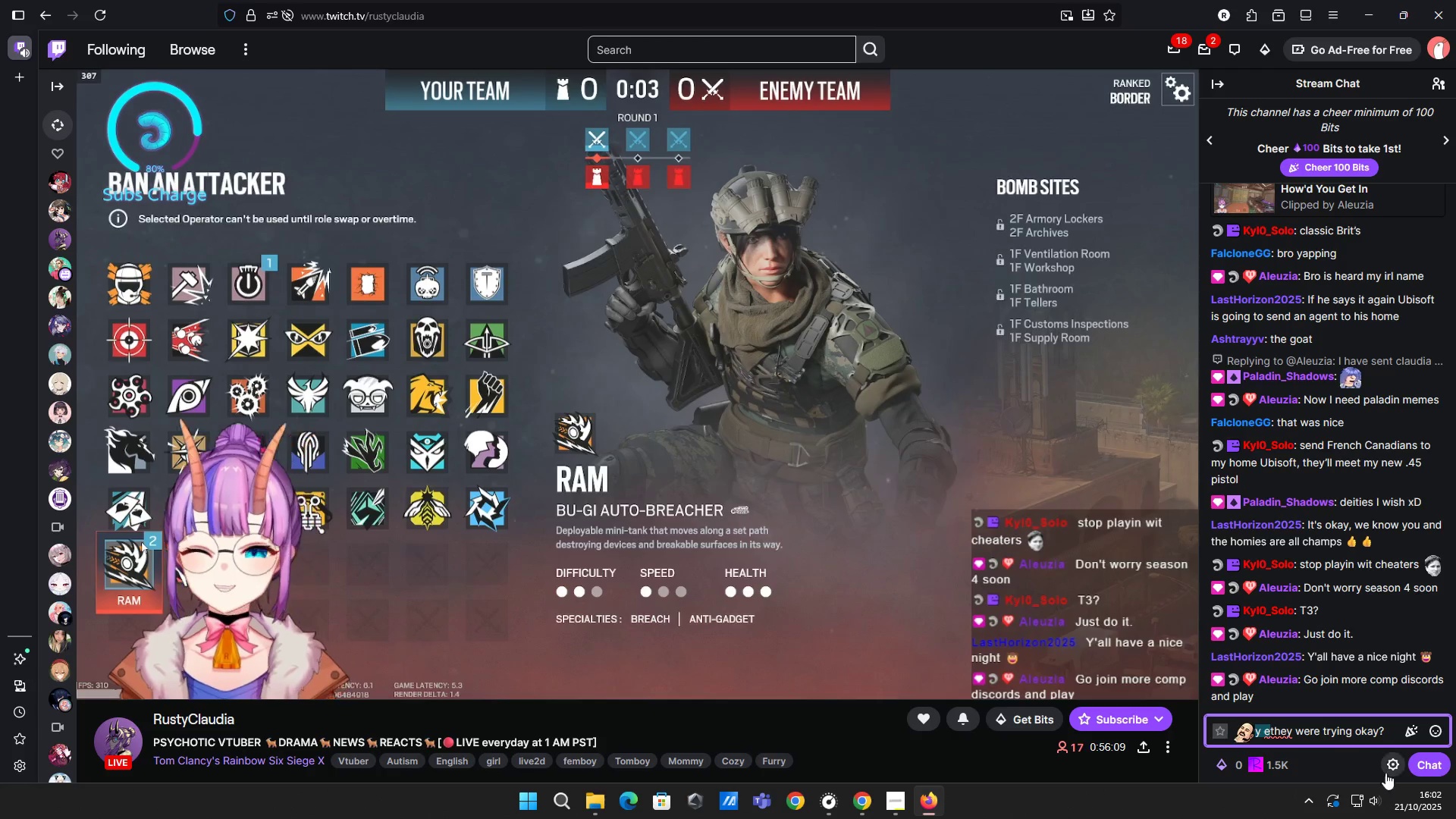 
key(Backspace)
 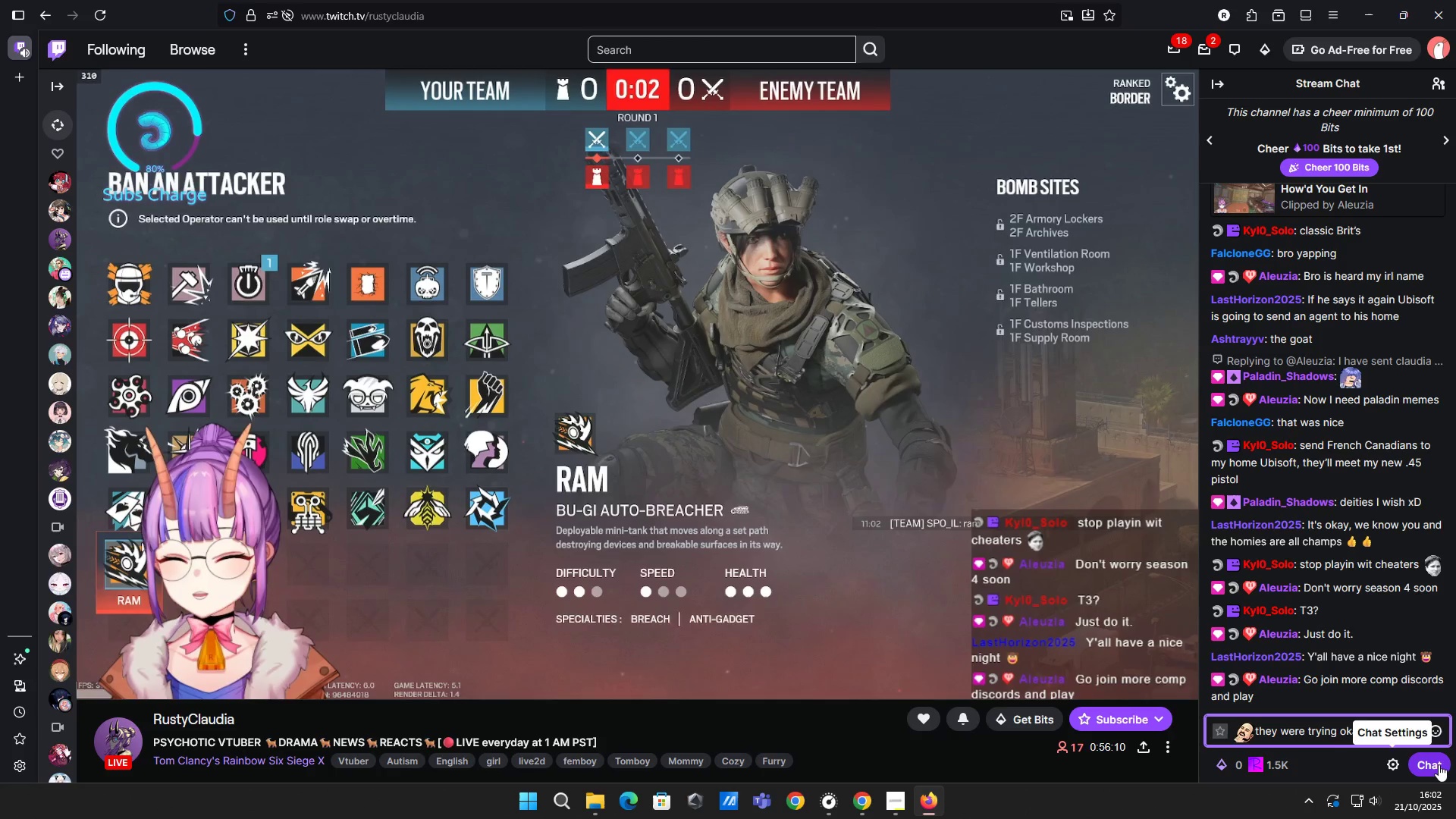 
left_click([1438, 764])
 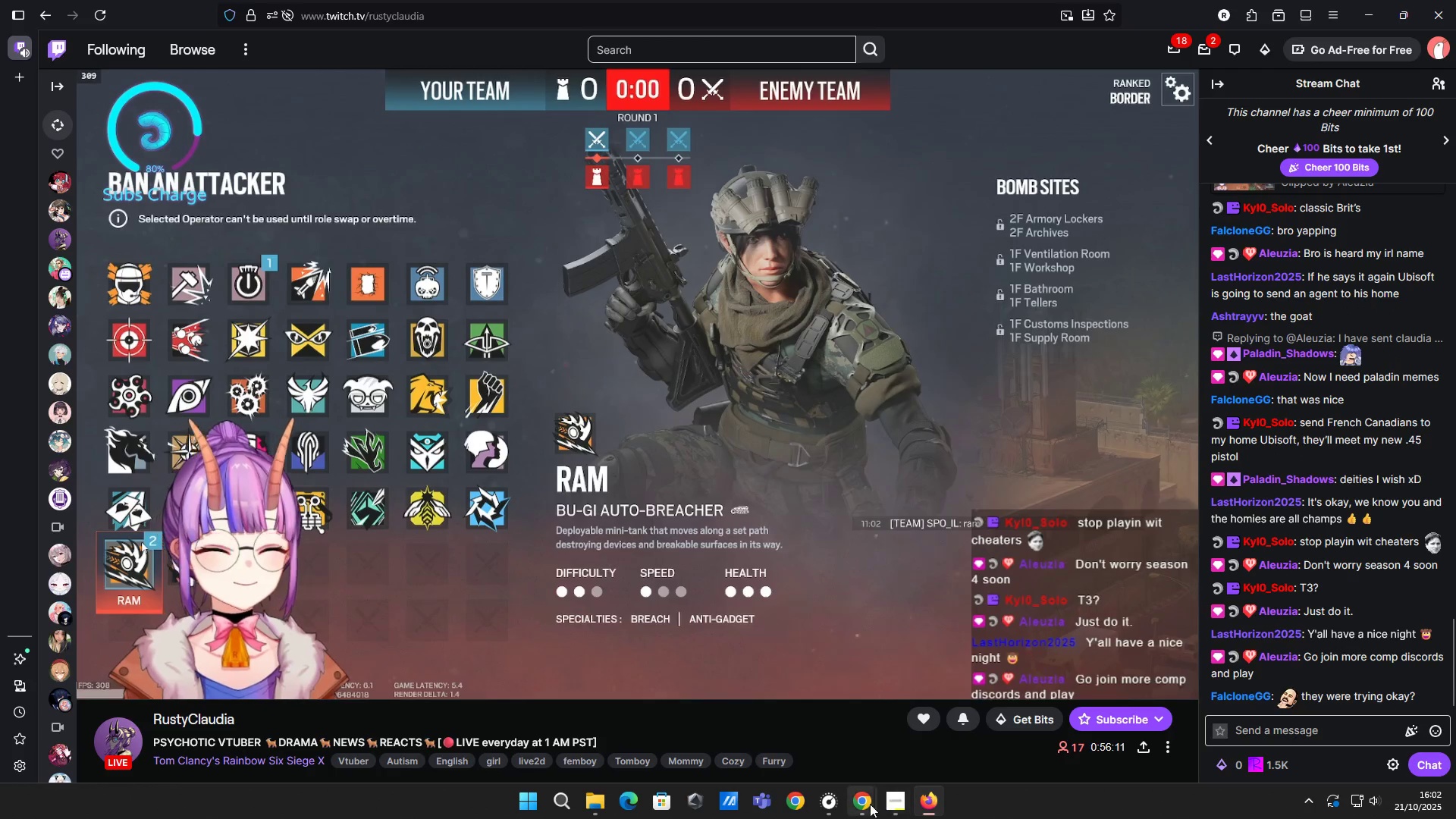 
double_click([767, 714])
 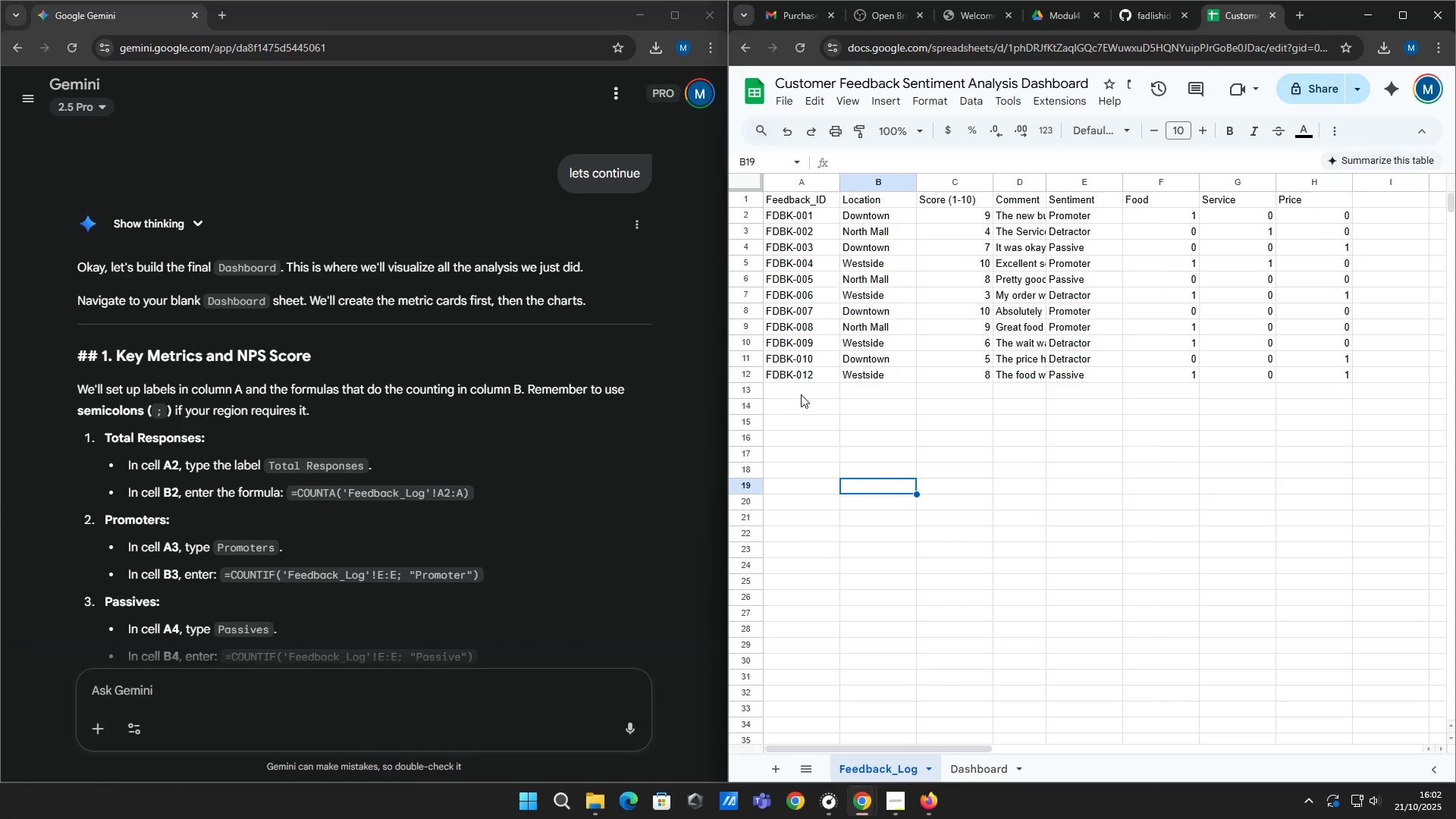 
left_click([801, 394])
 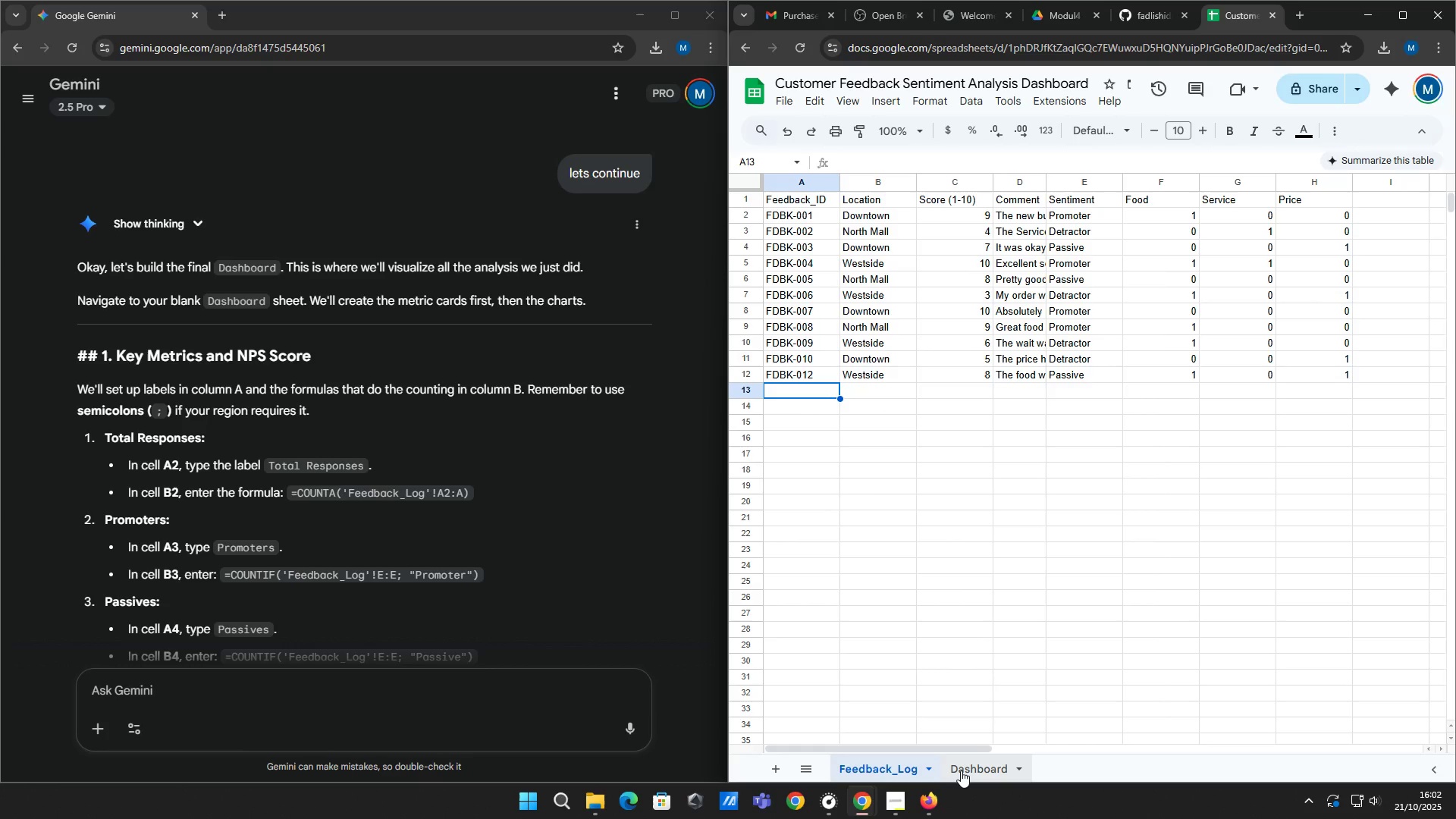 
left_click([961, 770])
 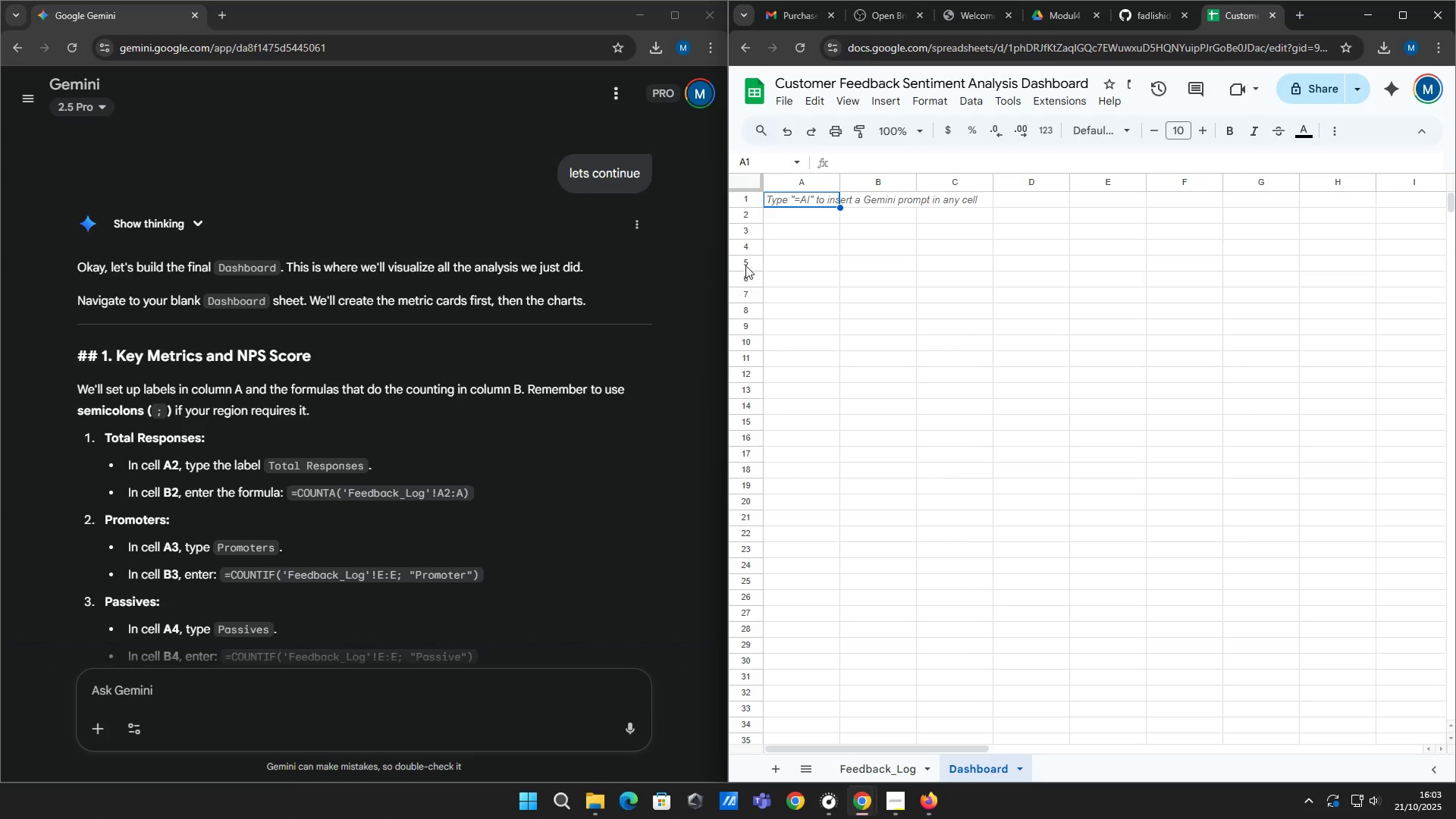 
left_click([803, 222])
 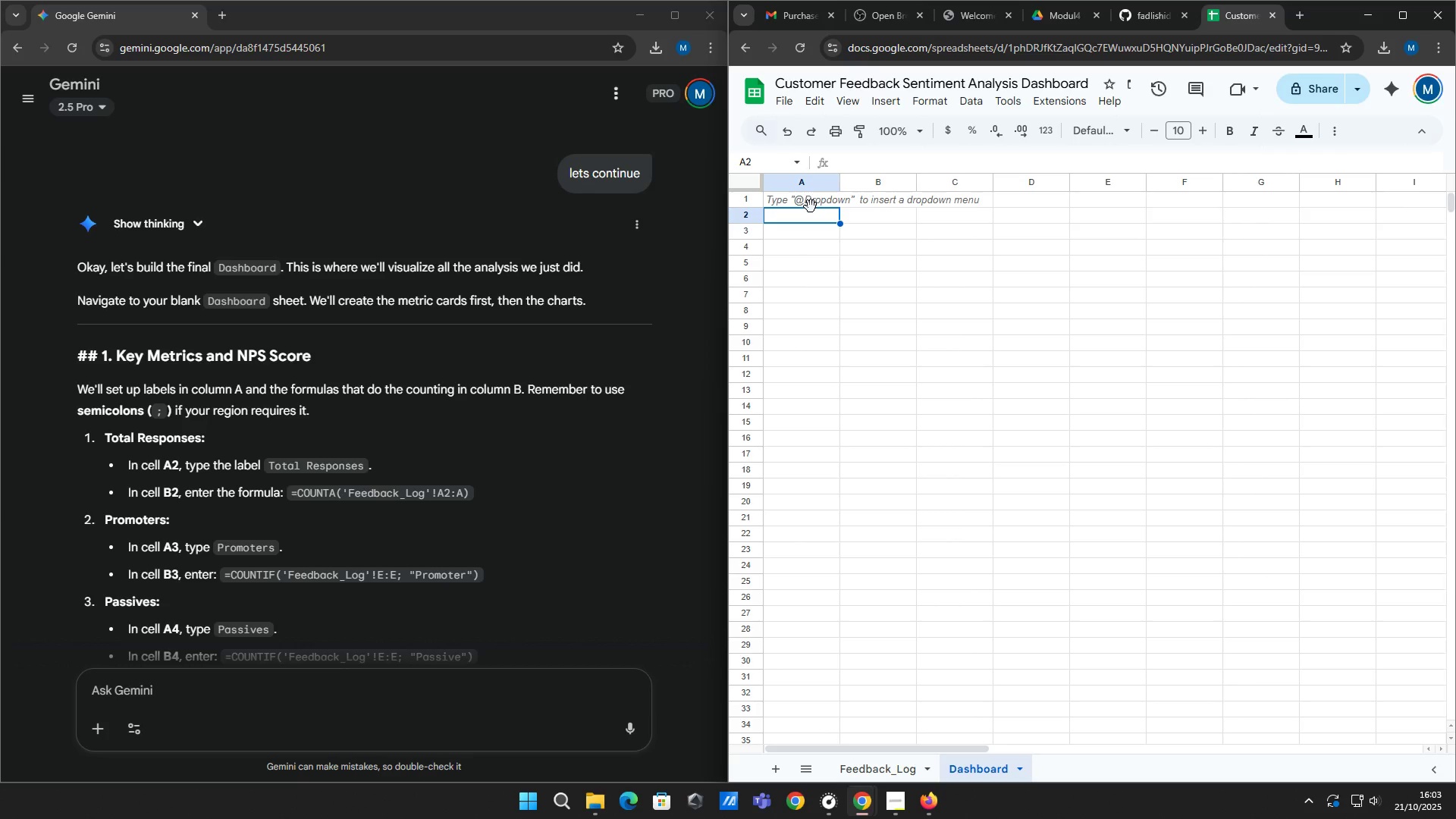 
left_click([811, 206])
 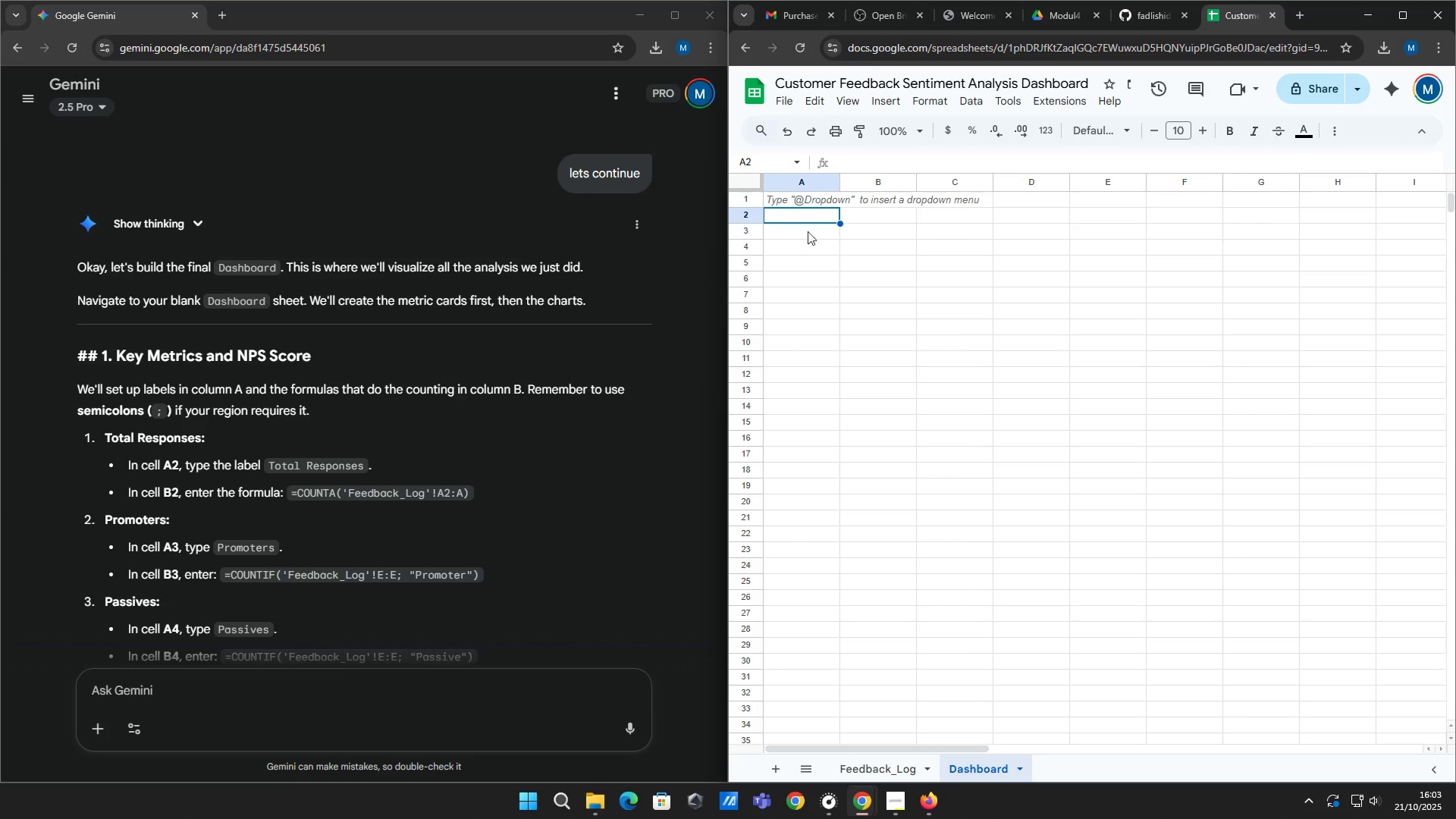 
left_click([812, 246])
 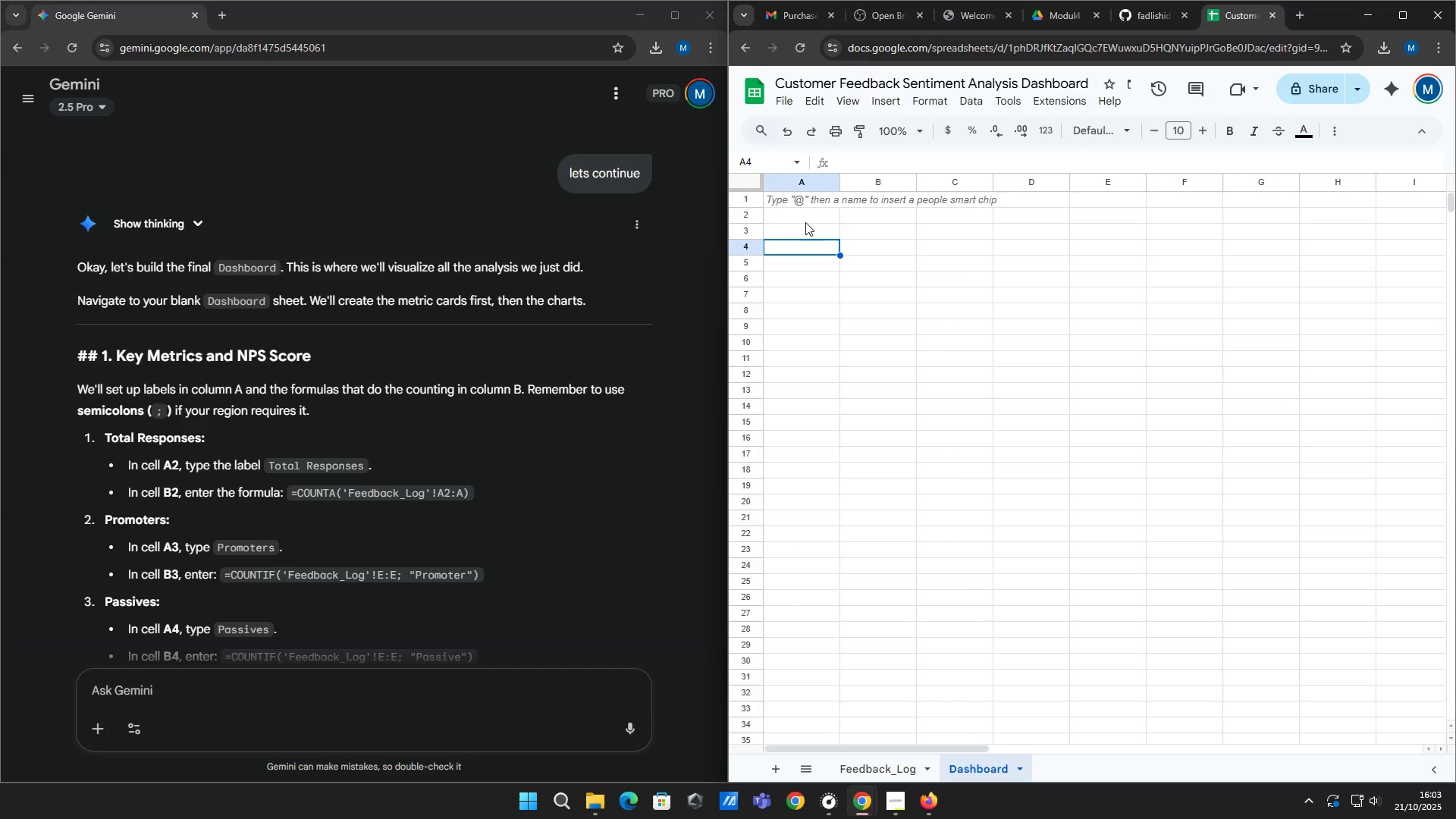 
left_click([802, 224])
 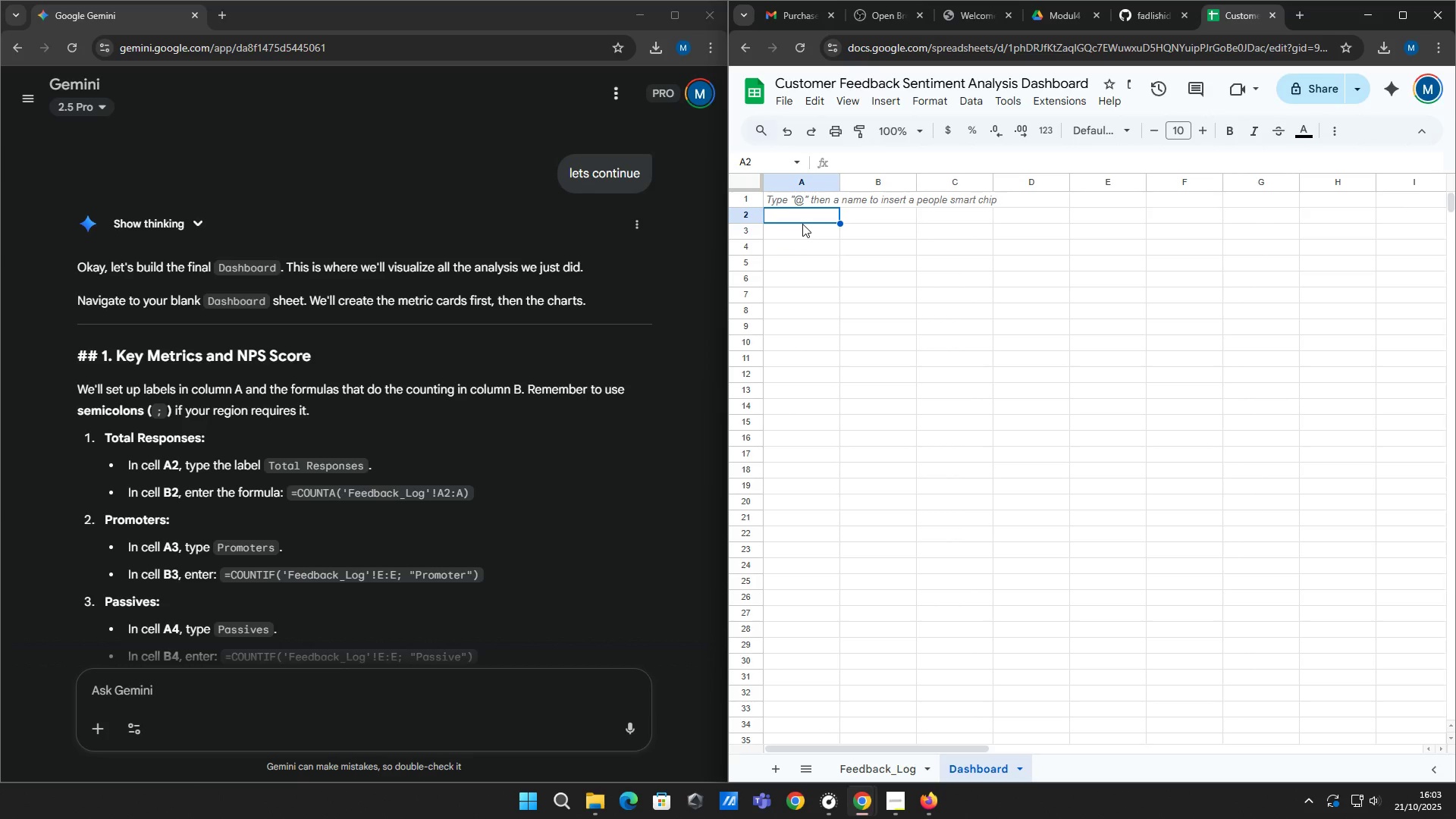 
type(Total Responses)
 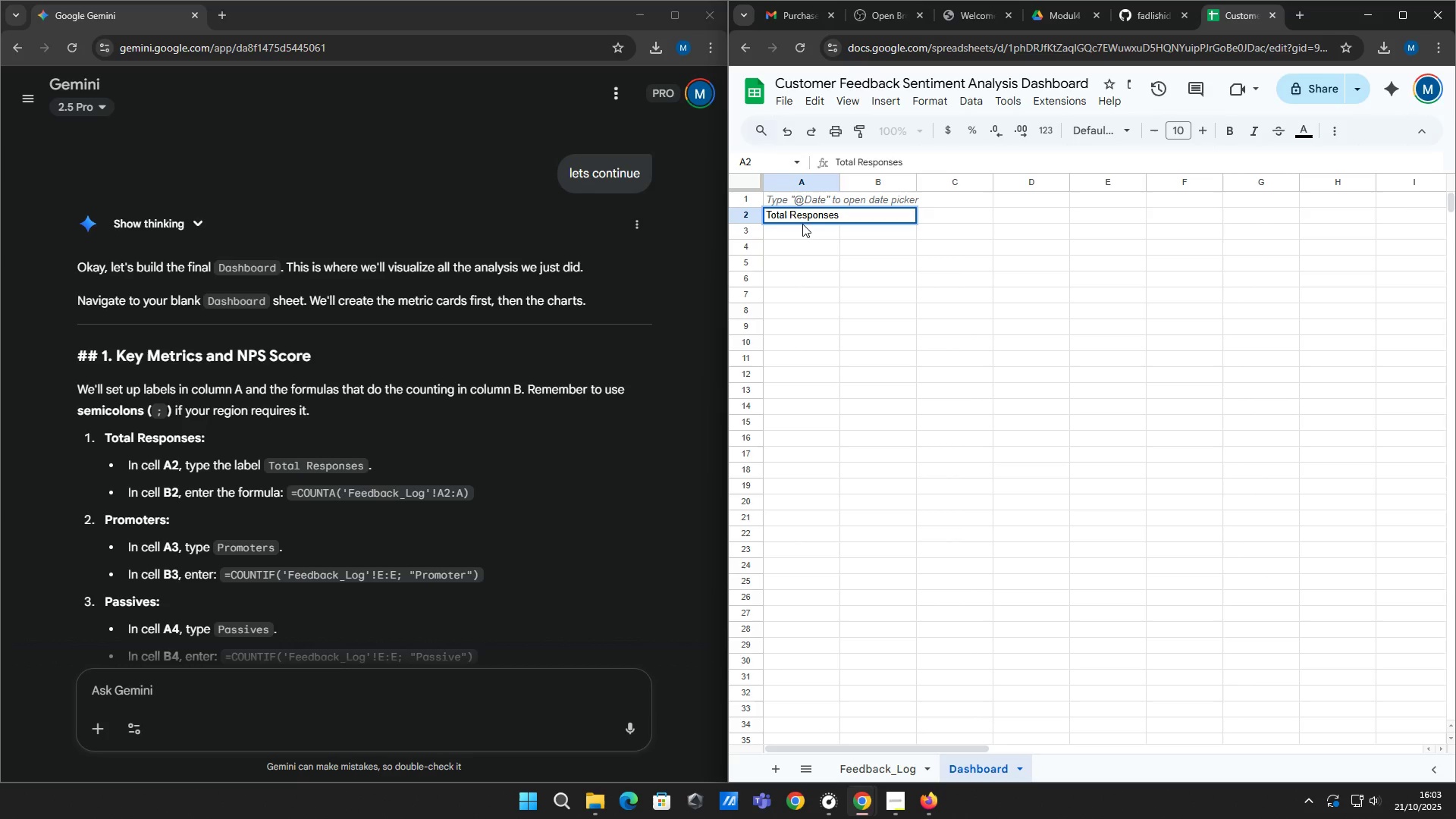 
key(Enter)
 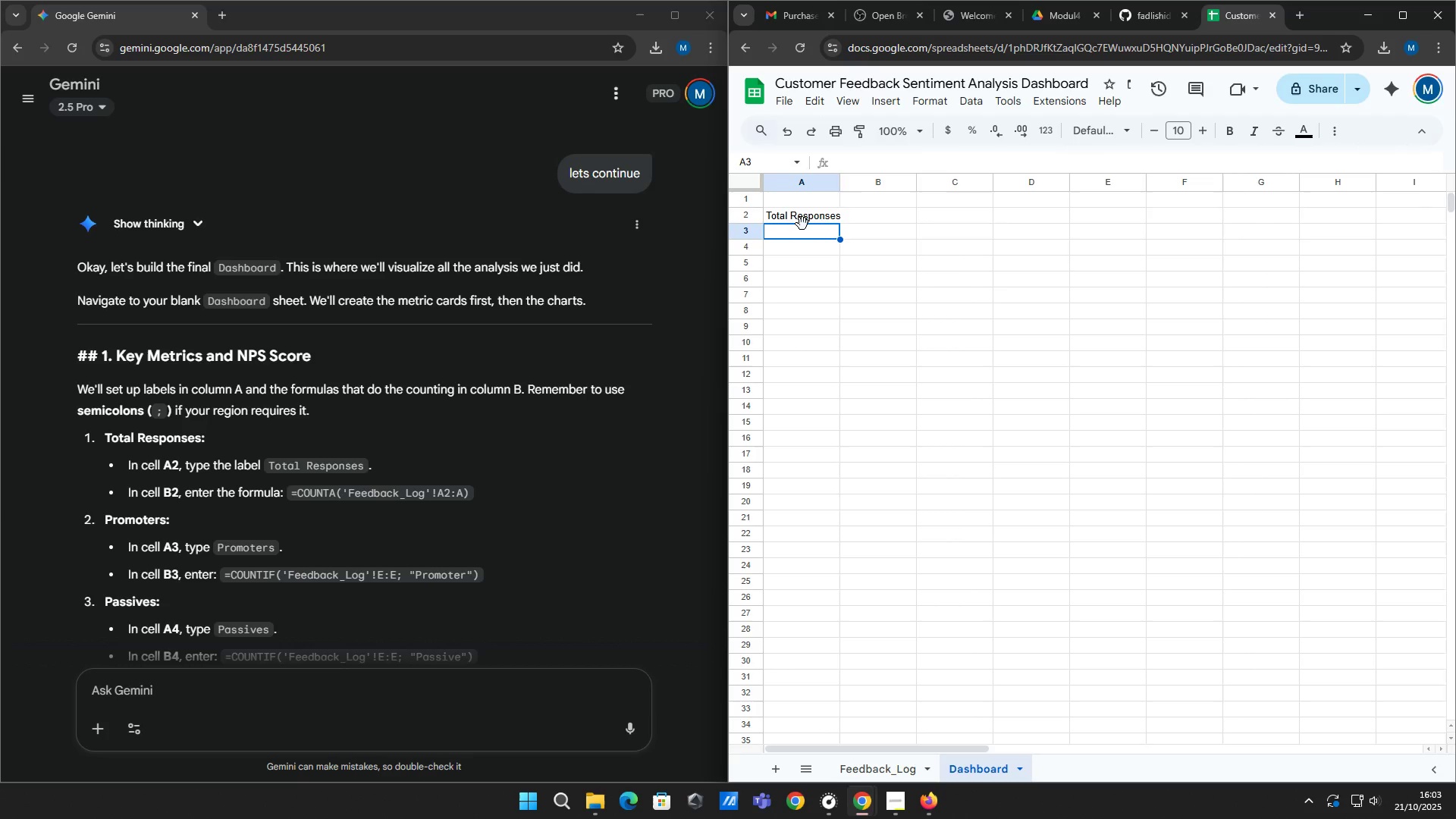 
type(=counta)
 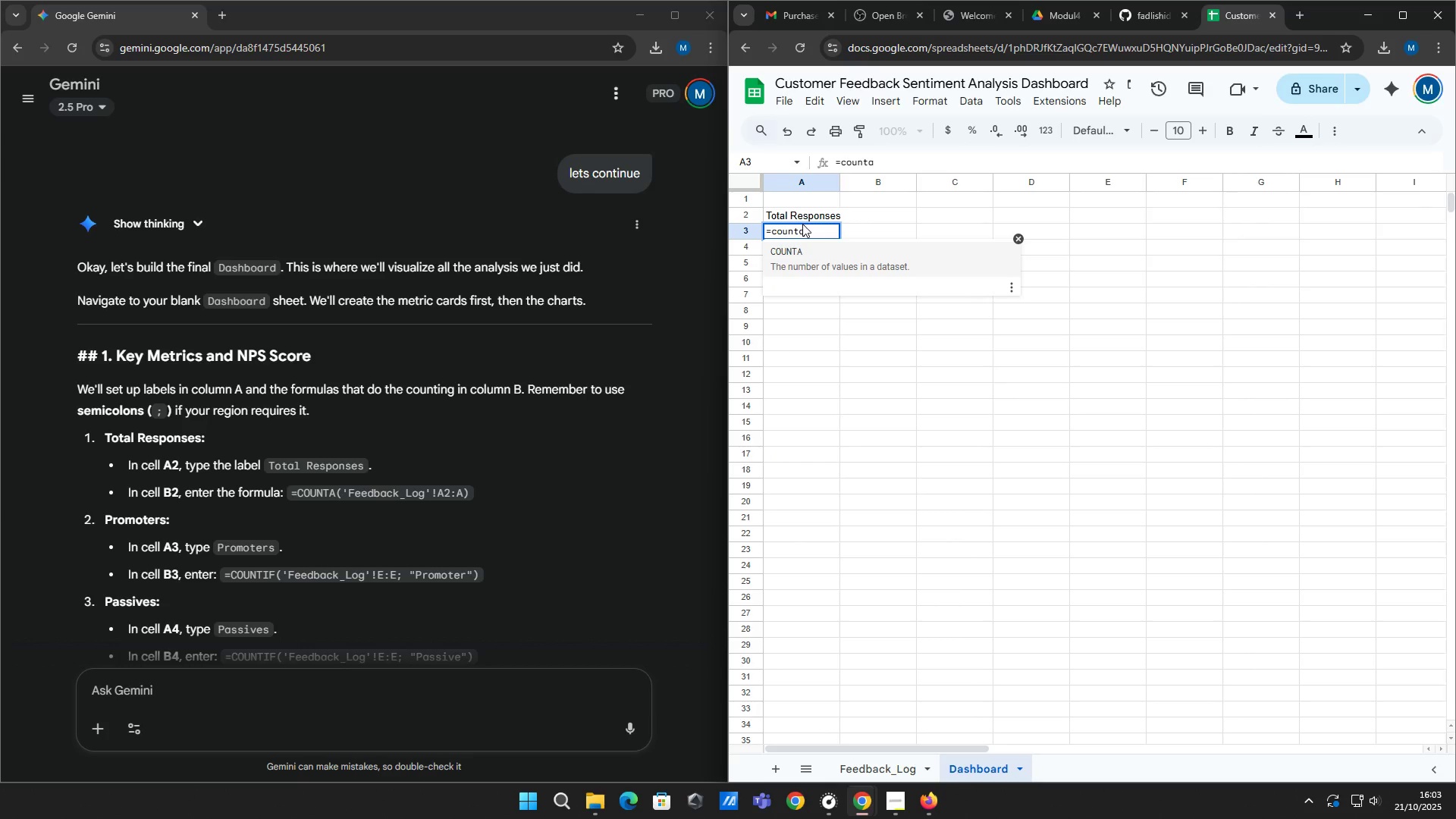 
key(Enter)
 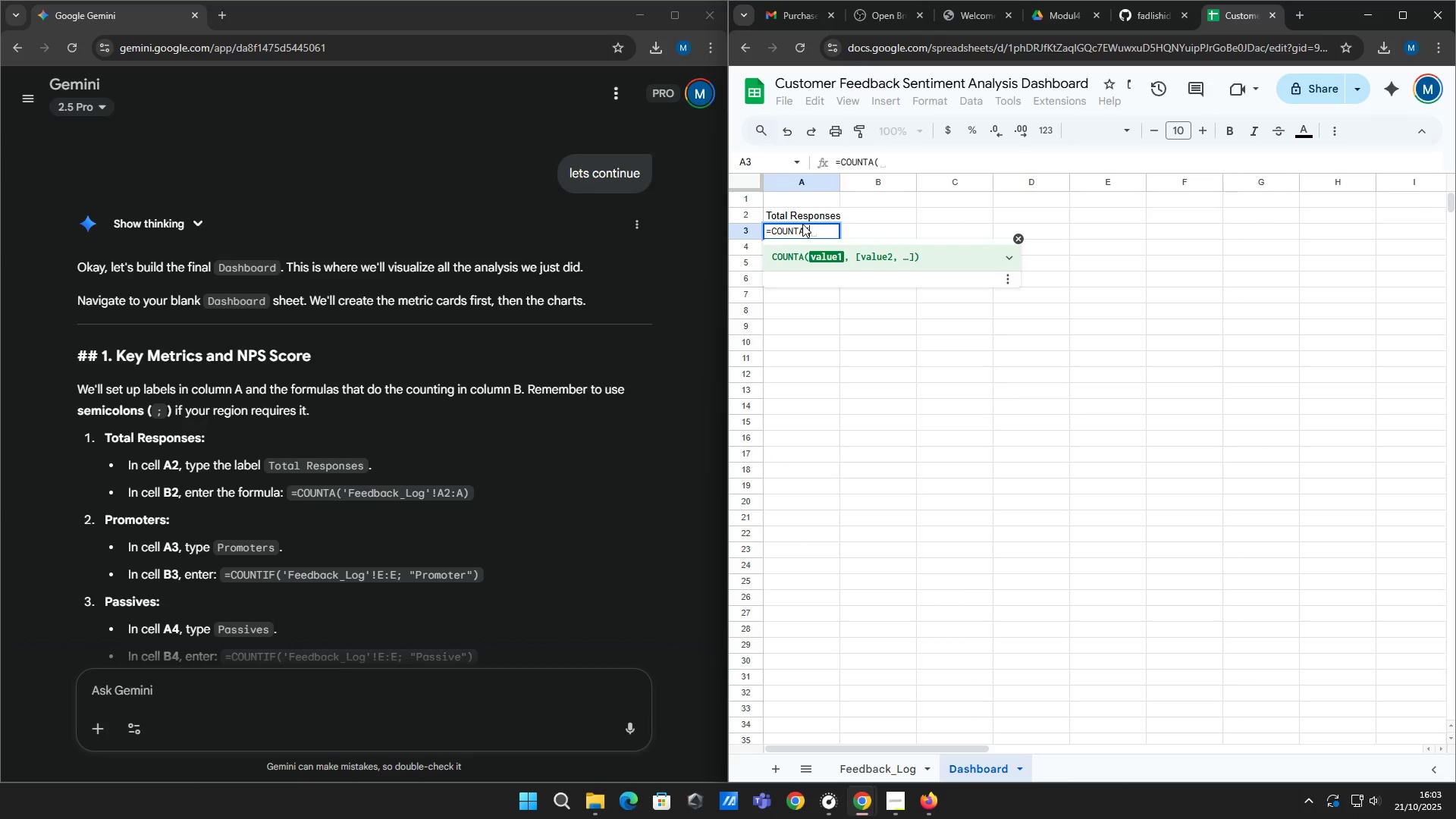 
key(Shift+9)
 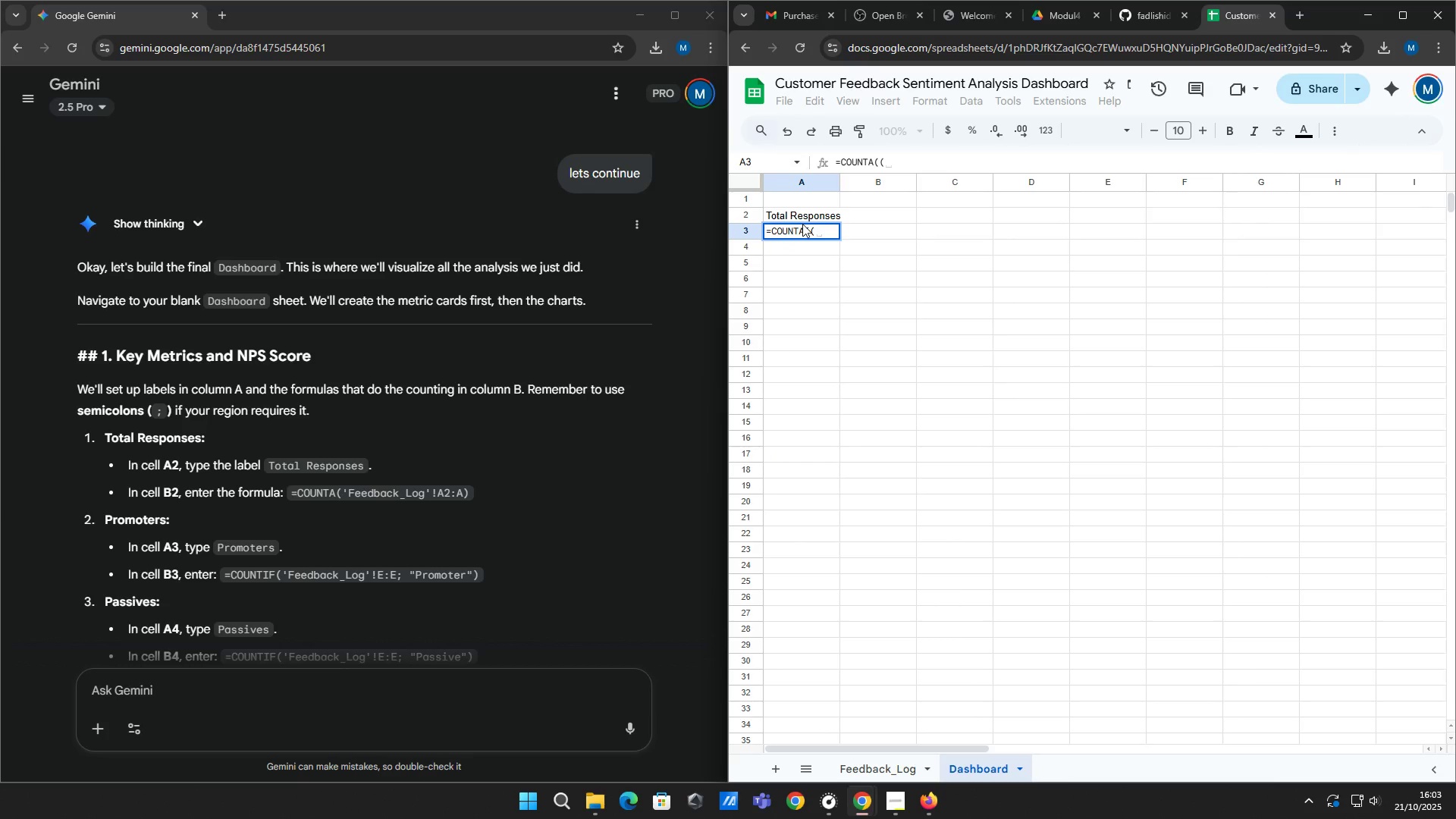 
type('Feedback_Log)
 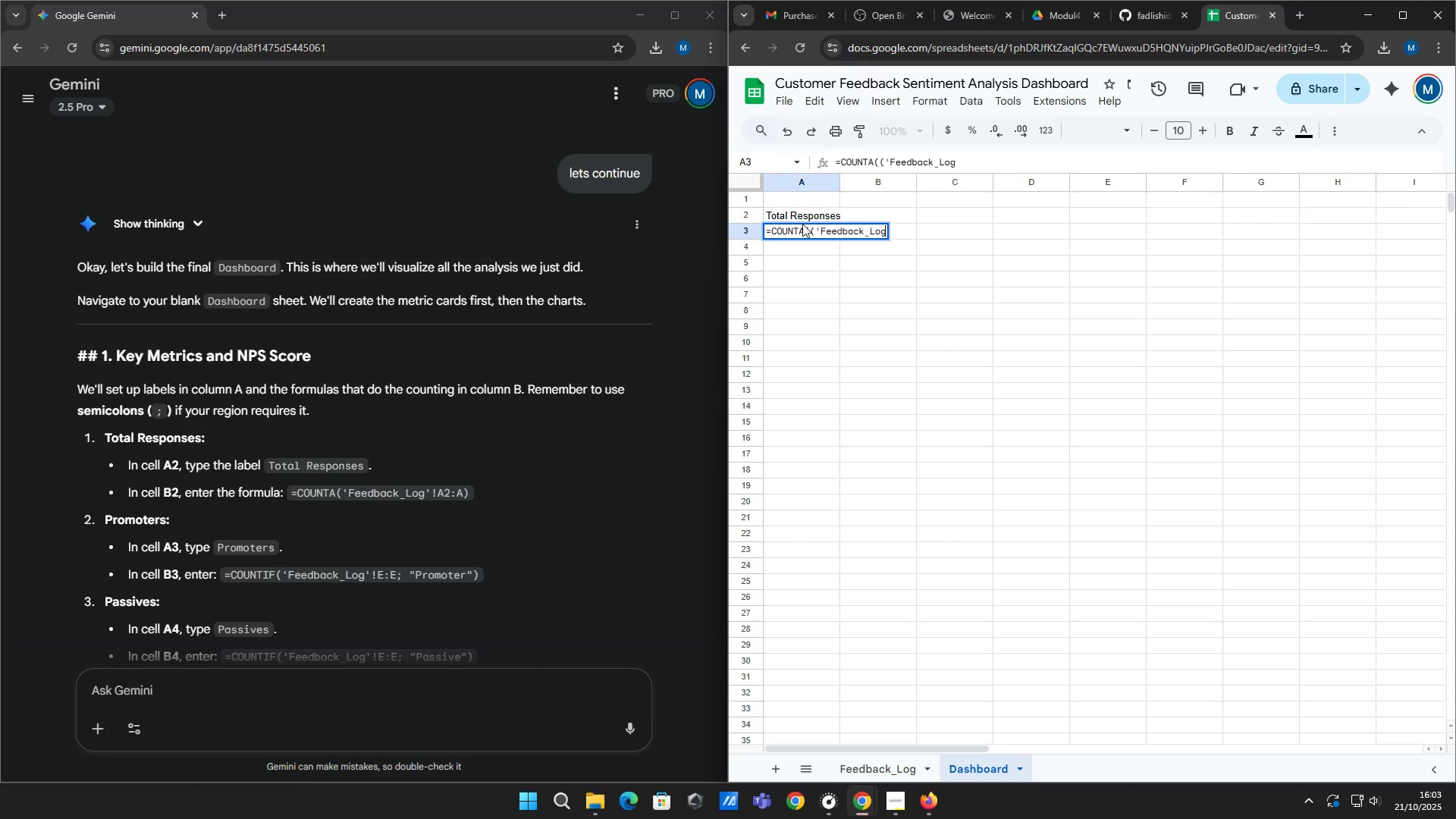 
type('!a)
key(Backspace)
type(A2:A))
 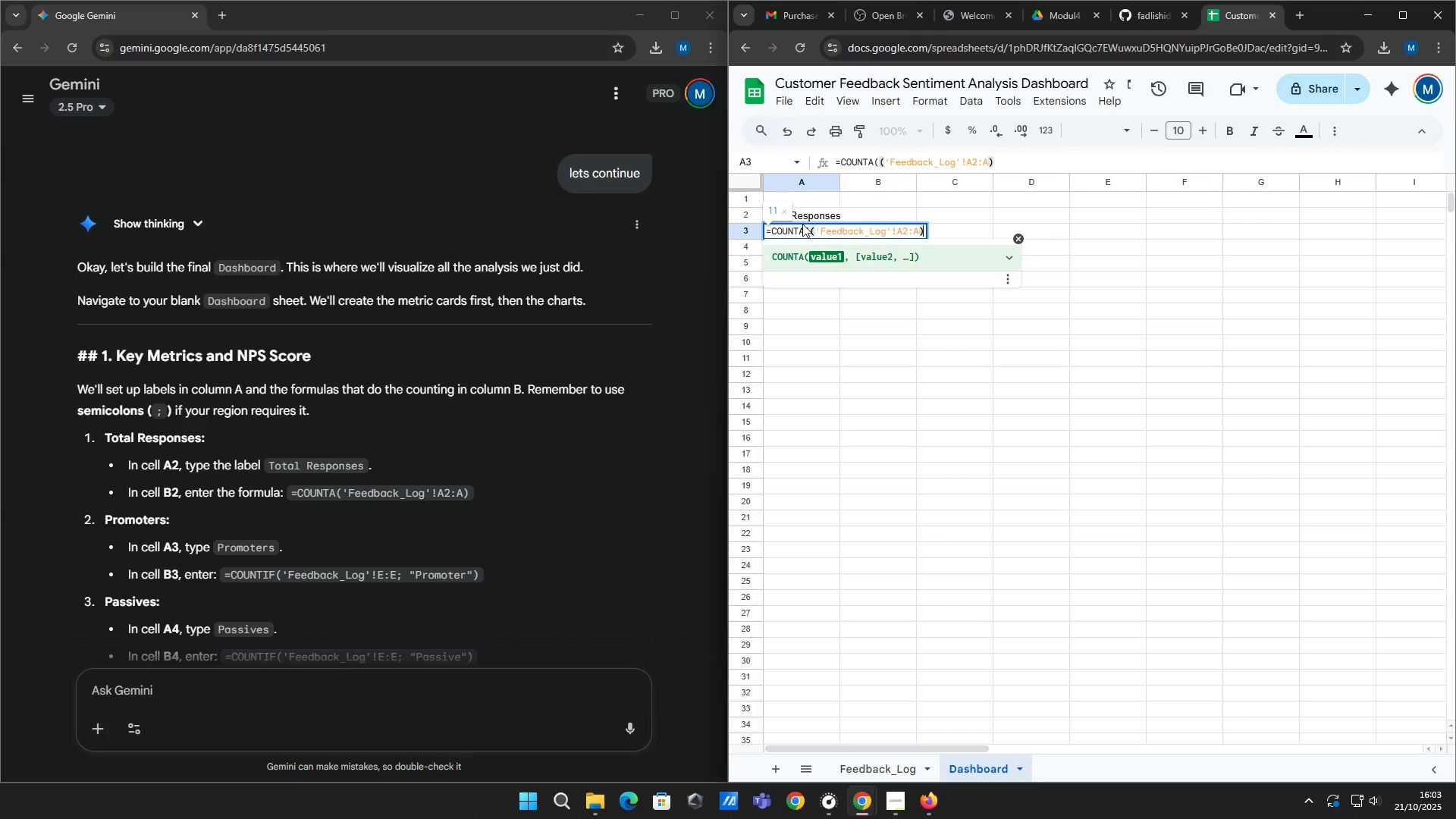 
key(Enter)
 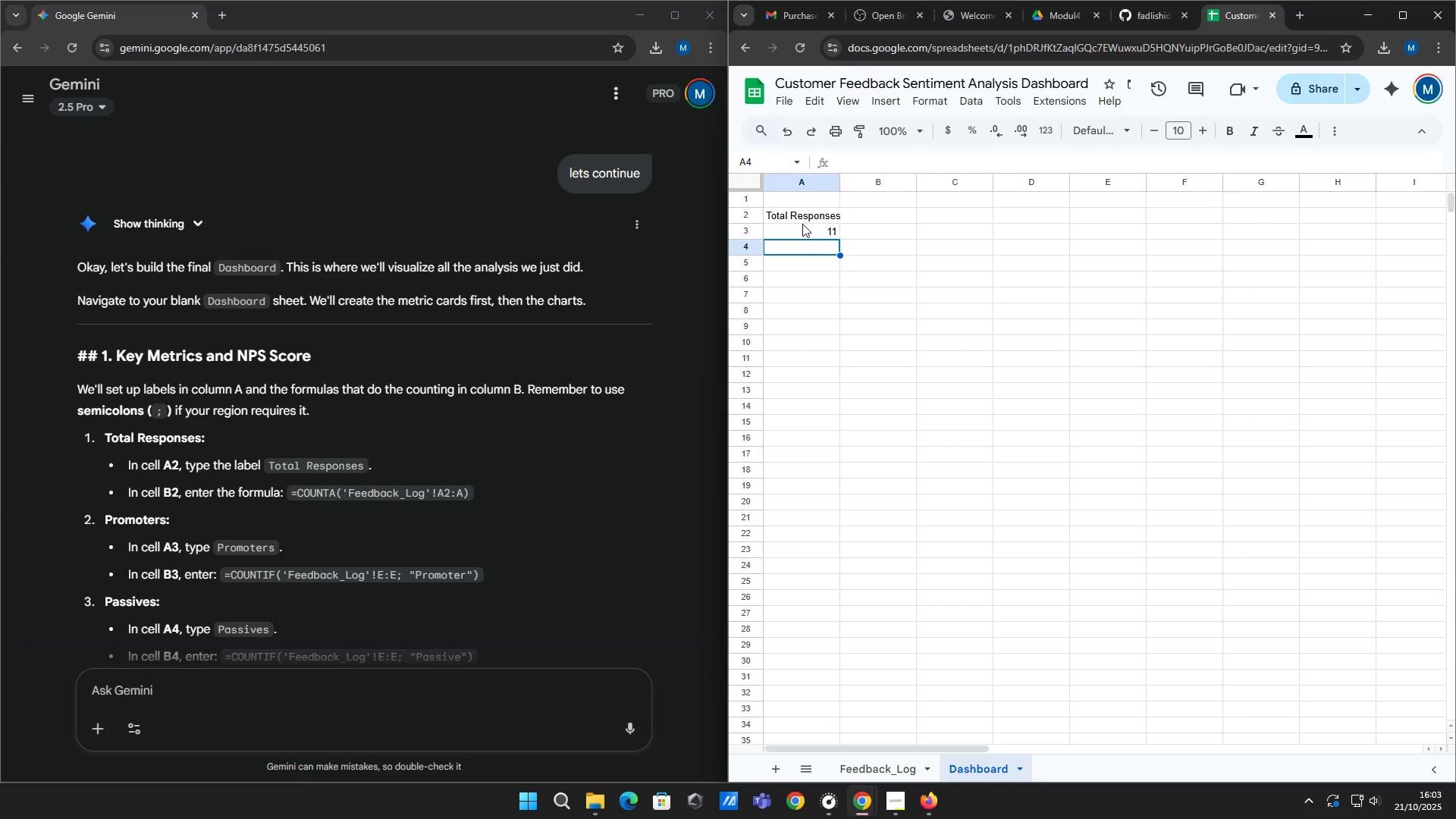 
wait(8.07)
 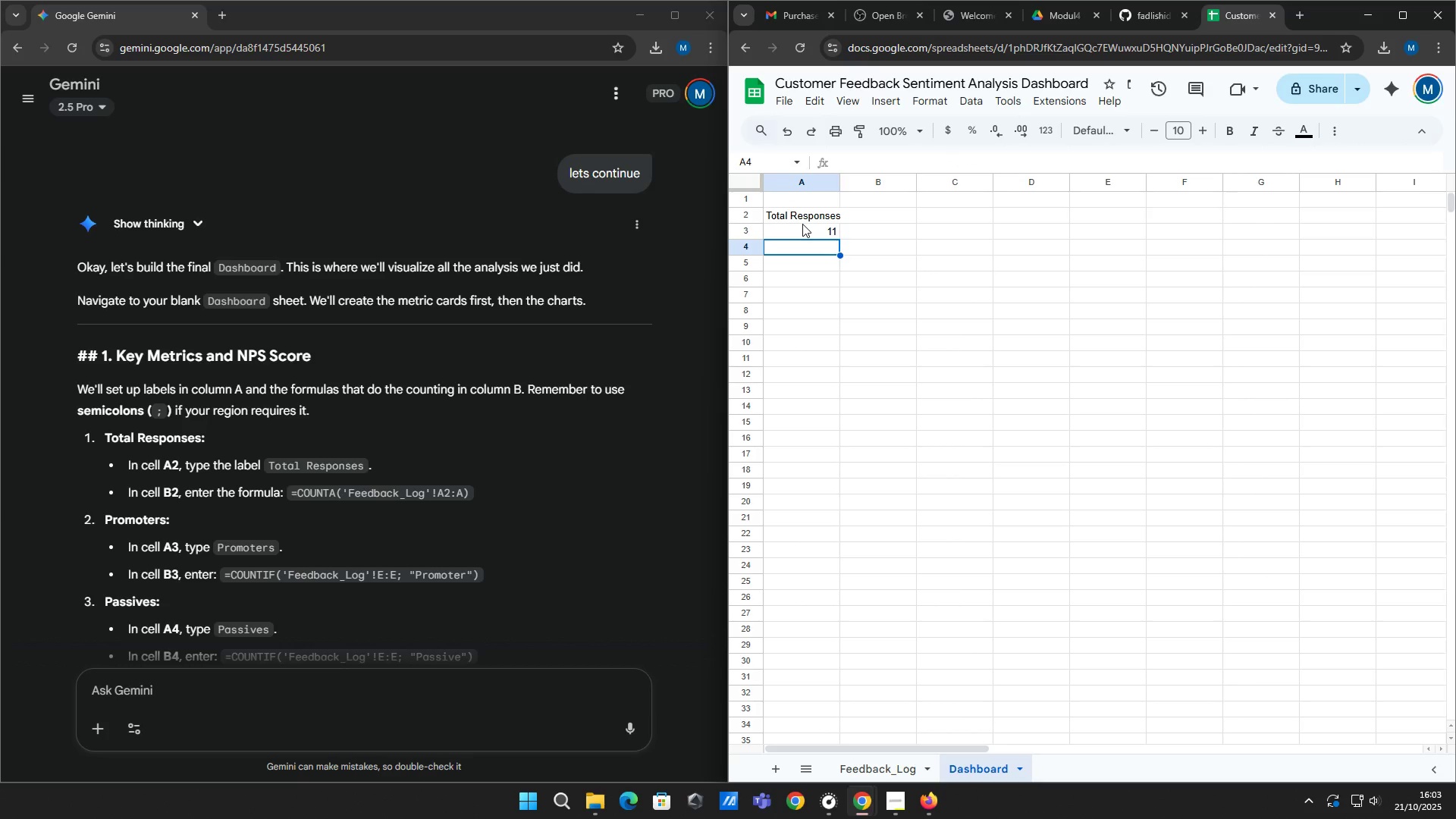 
left_click([817, 232])
 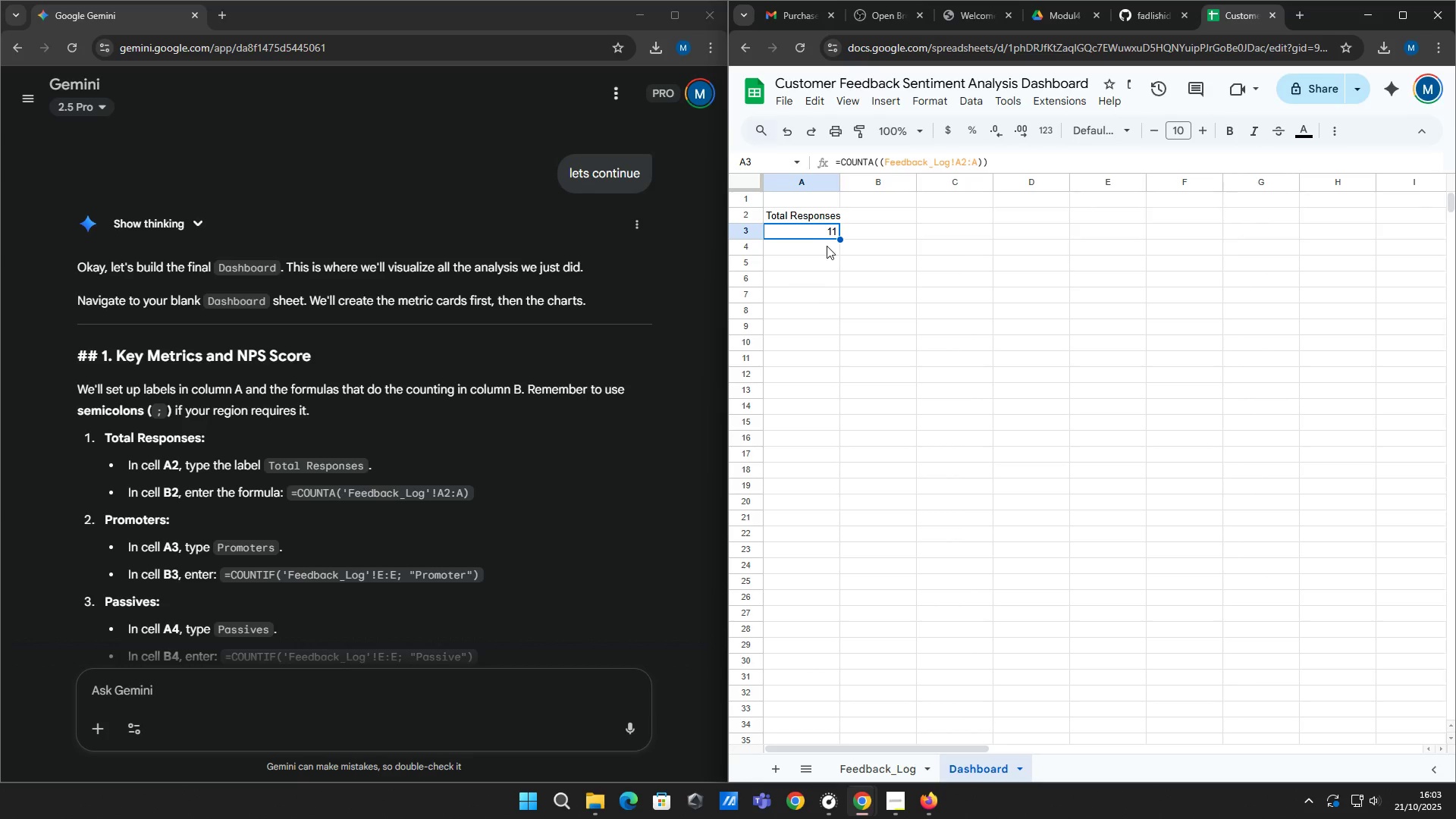 
left_click([827, 246])
 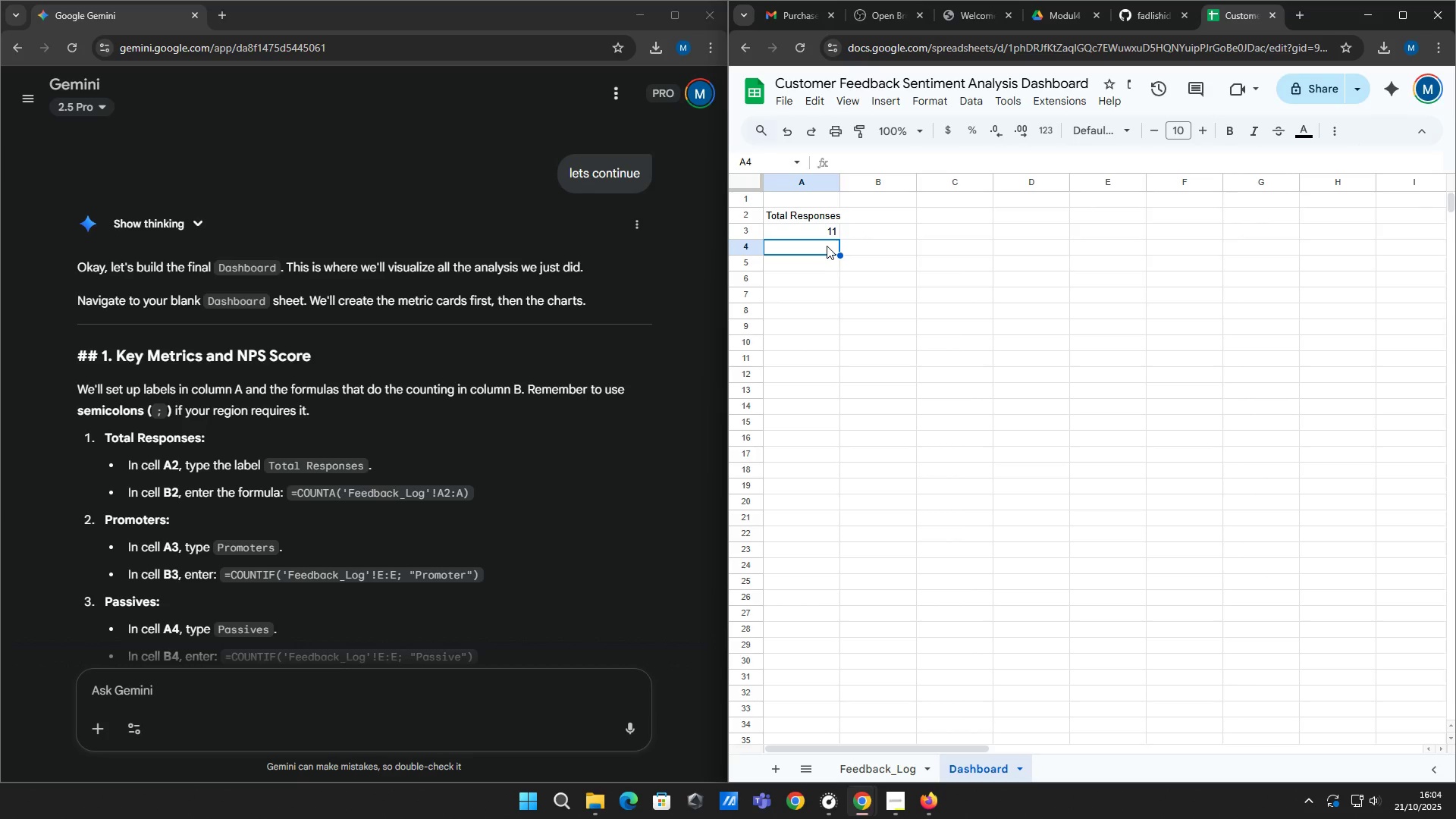 
type(Pro)
key(Backspace)
key(Backspace)
key(Backspace)
key(Backspace)
key(Backspace)
 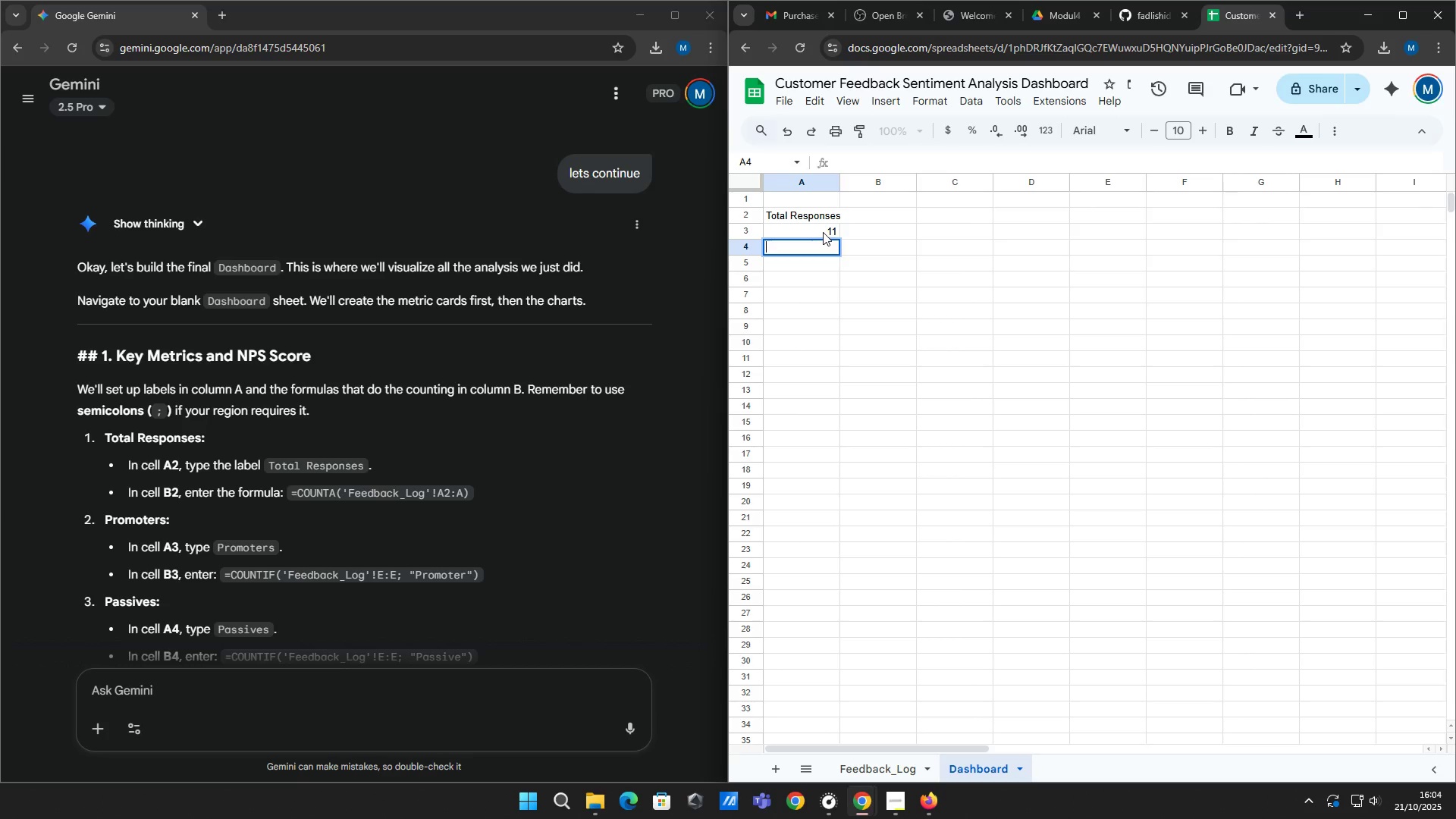 
left_click([823, 232])
 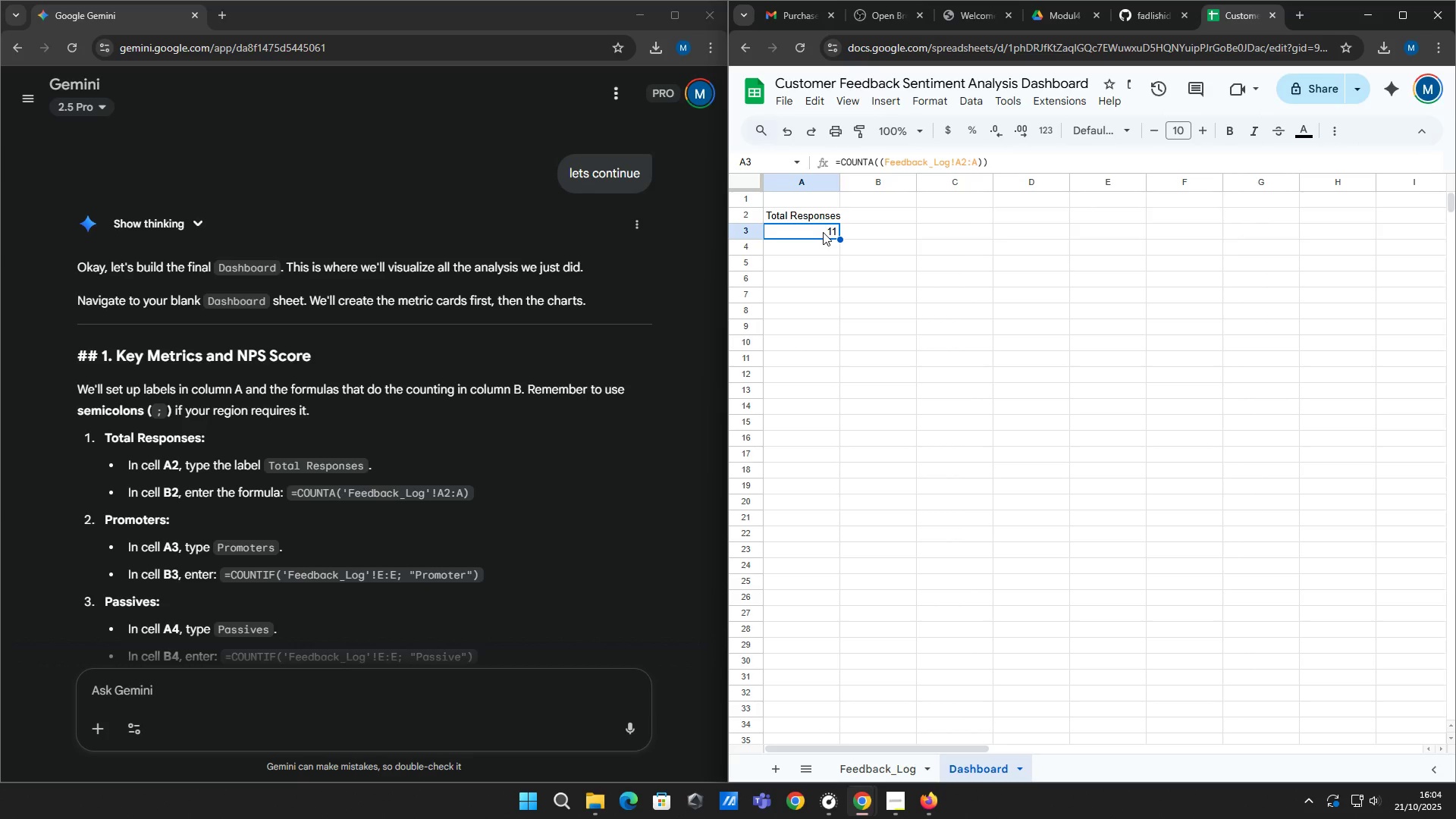 
key(Control+ControlLeft)
 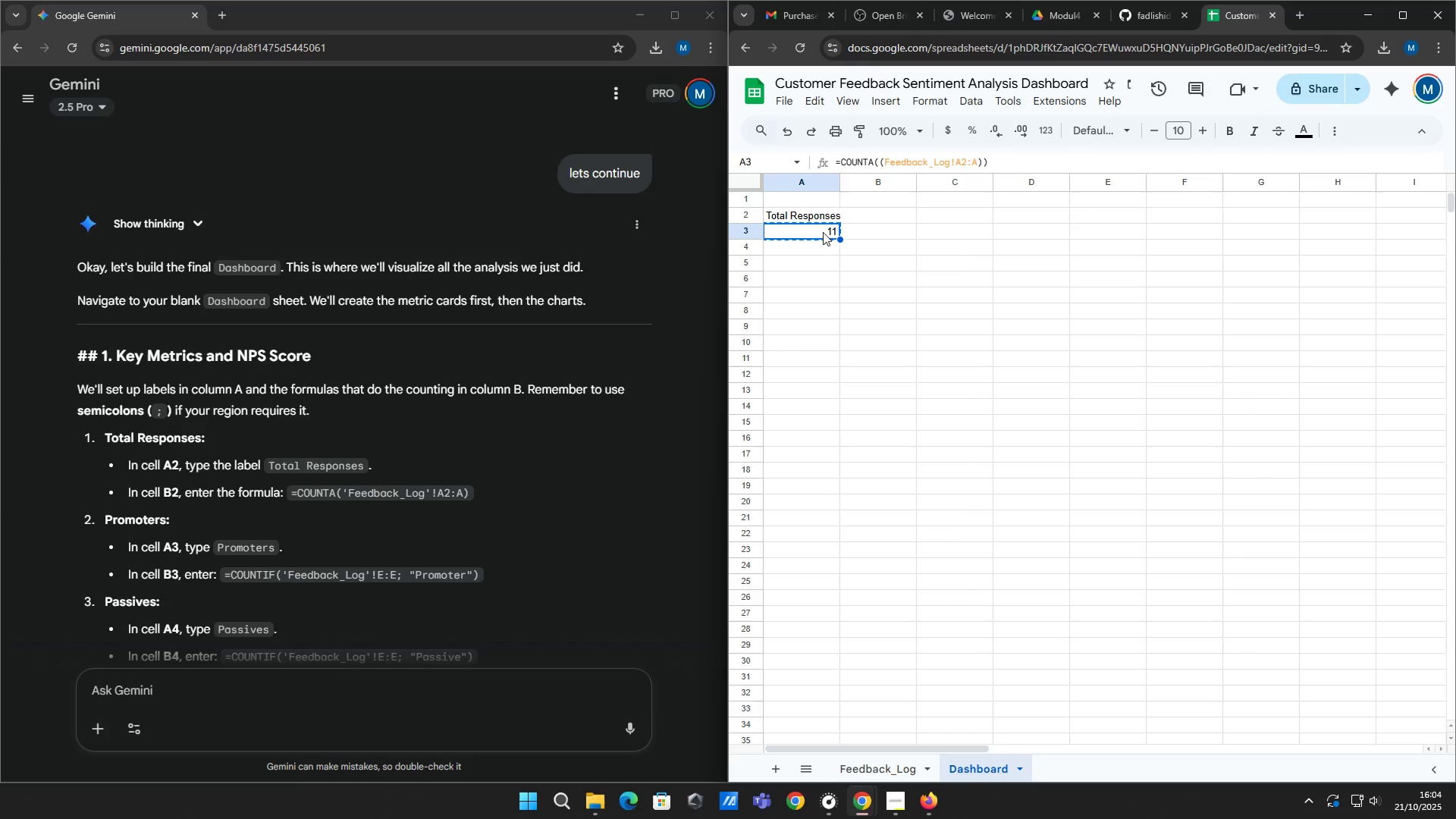 
key(Control+X)
 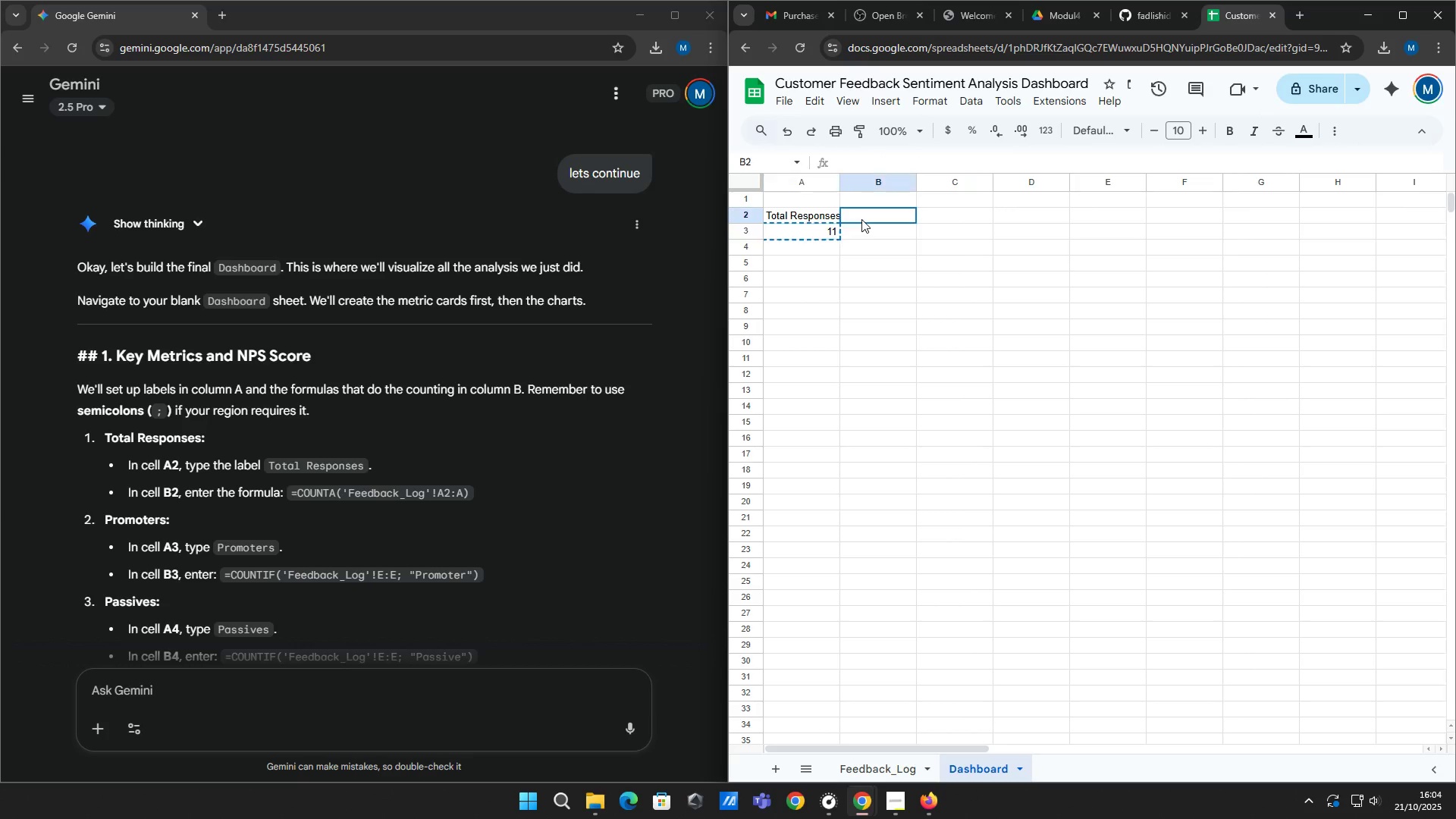 
left_click([861, 219])
 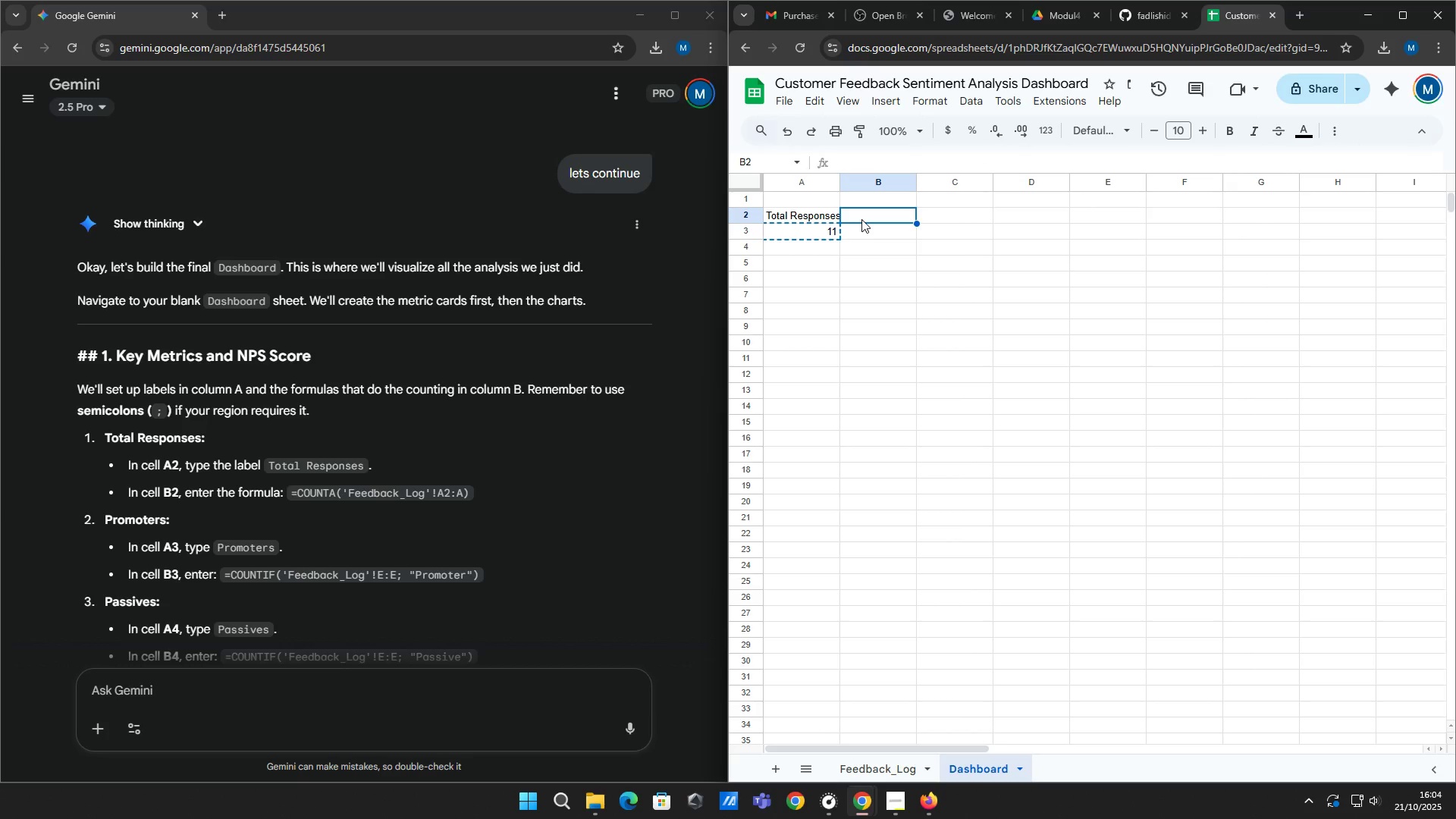 
key(Control+V)
 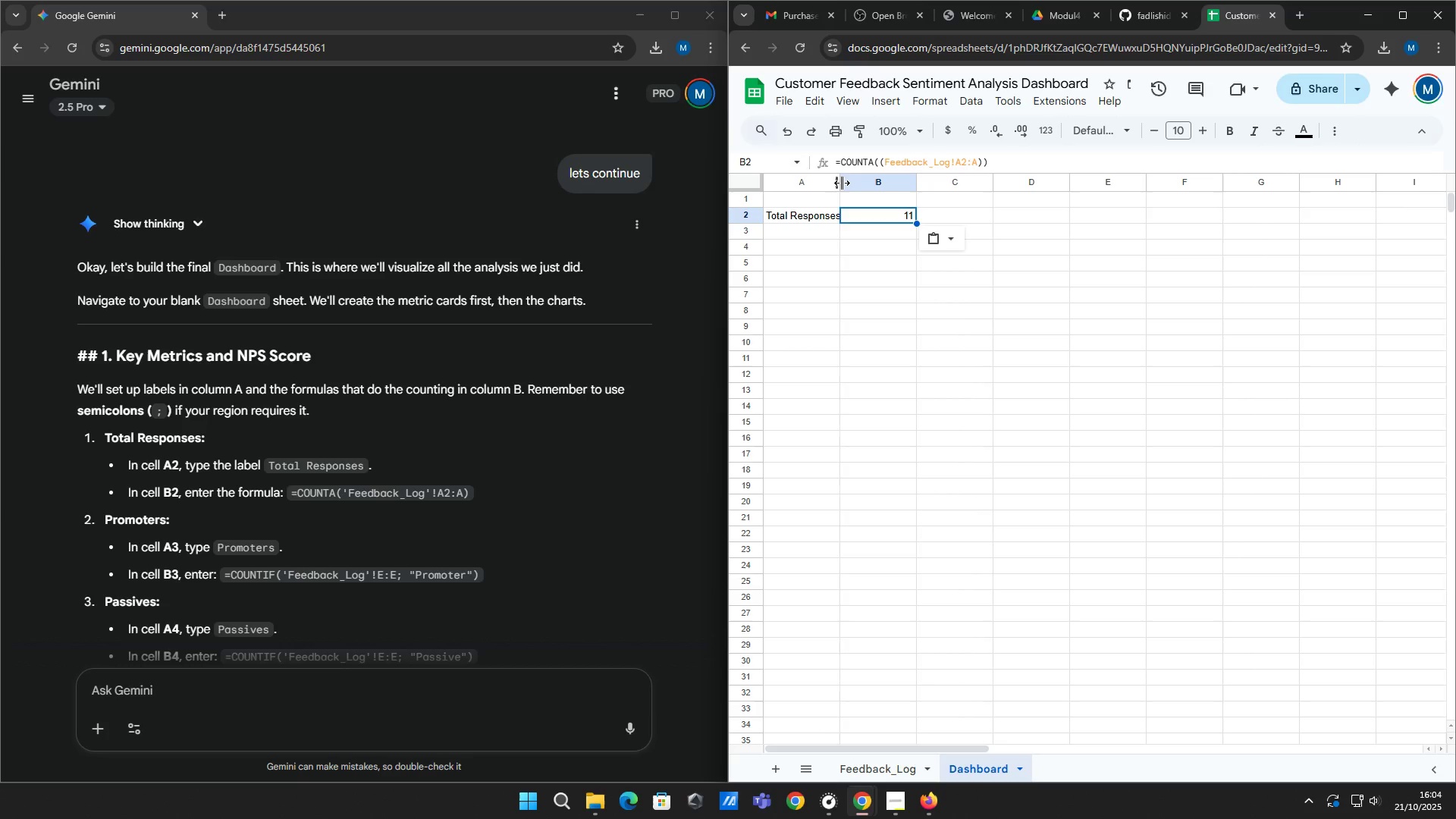 
left_click_drag(start_coordinate=[842, 183], to_coordinate=[849, 186])
 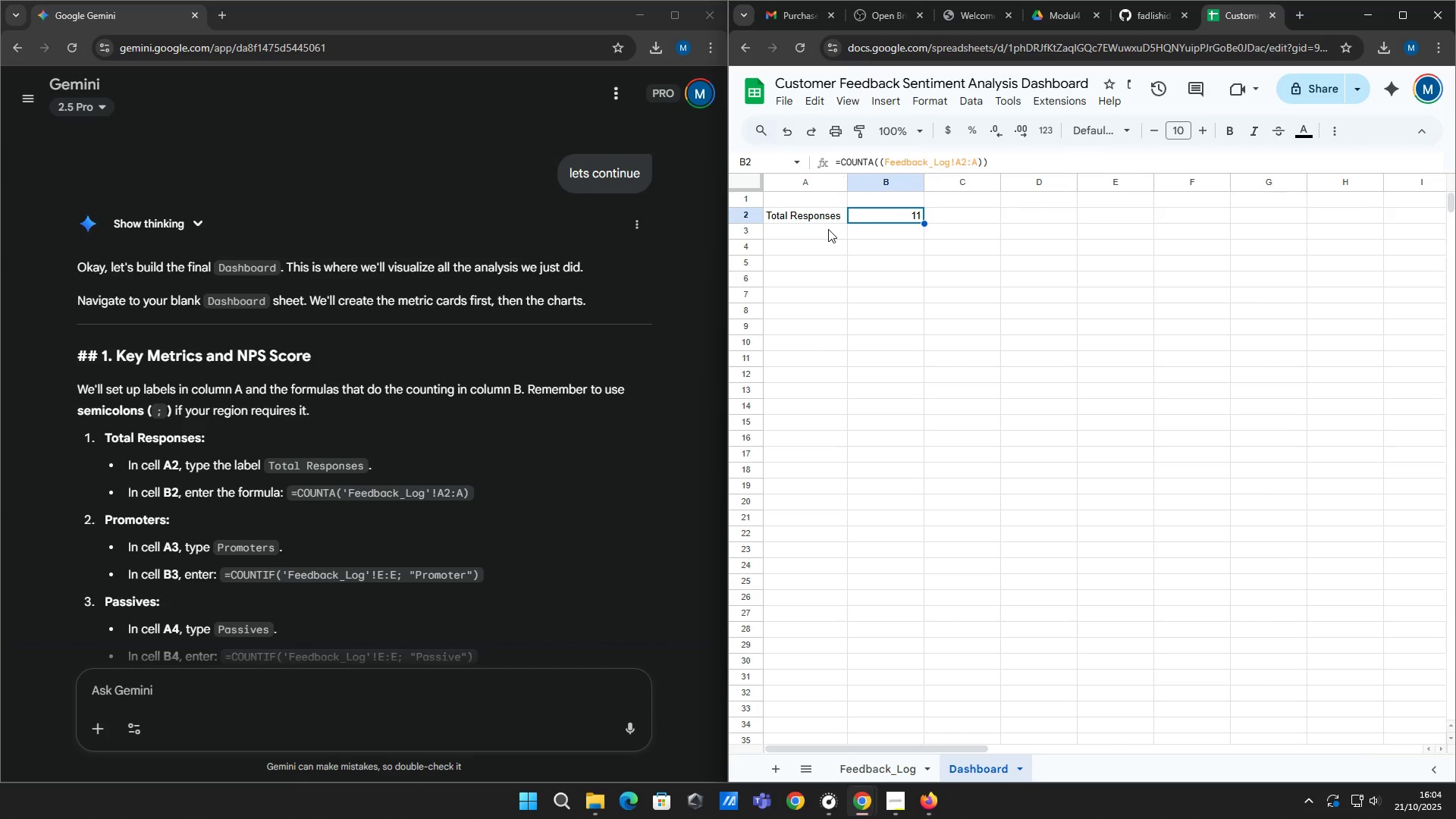 
left_click([827, 231])
 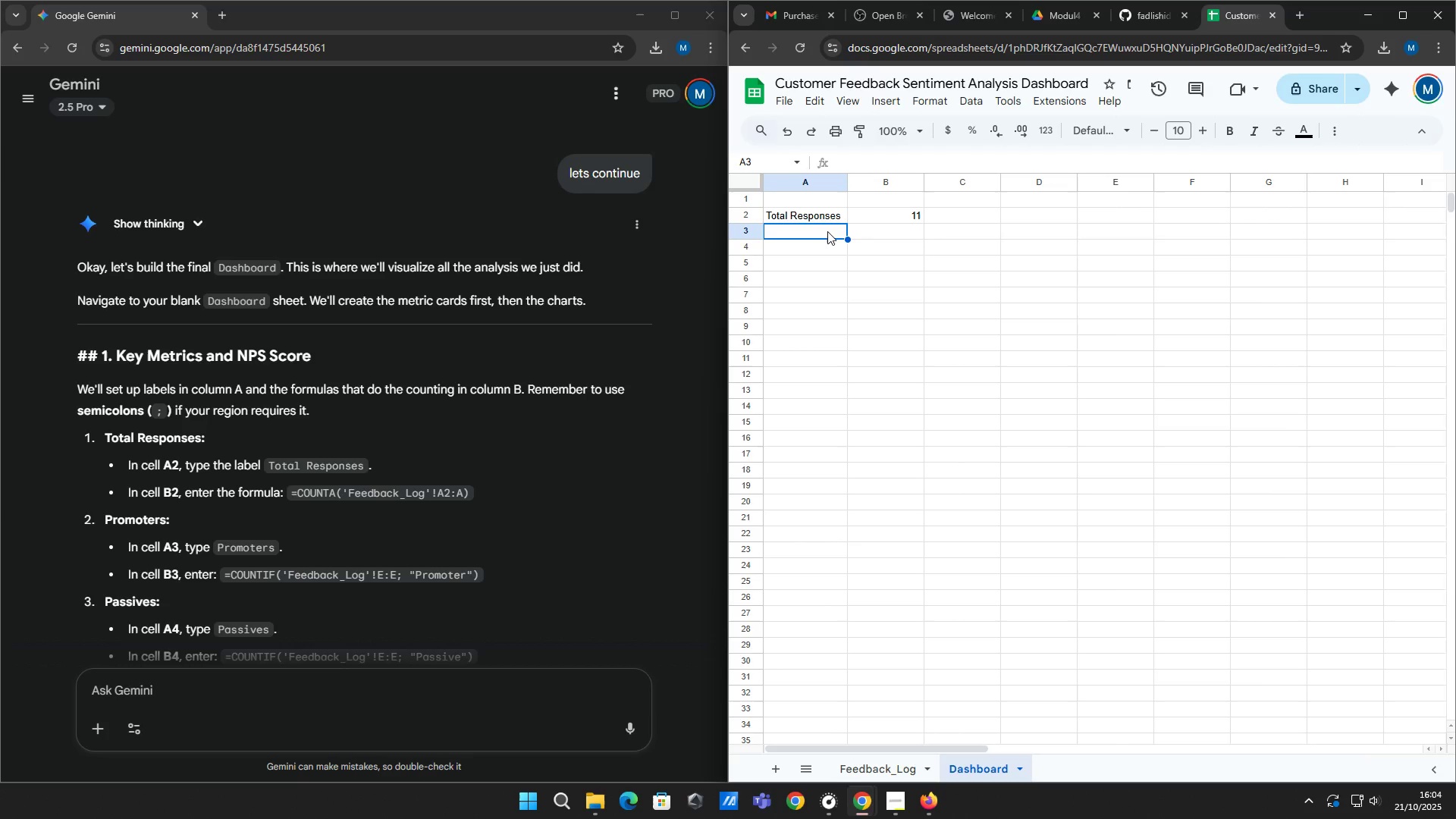 
type(Promoters)
 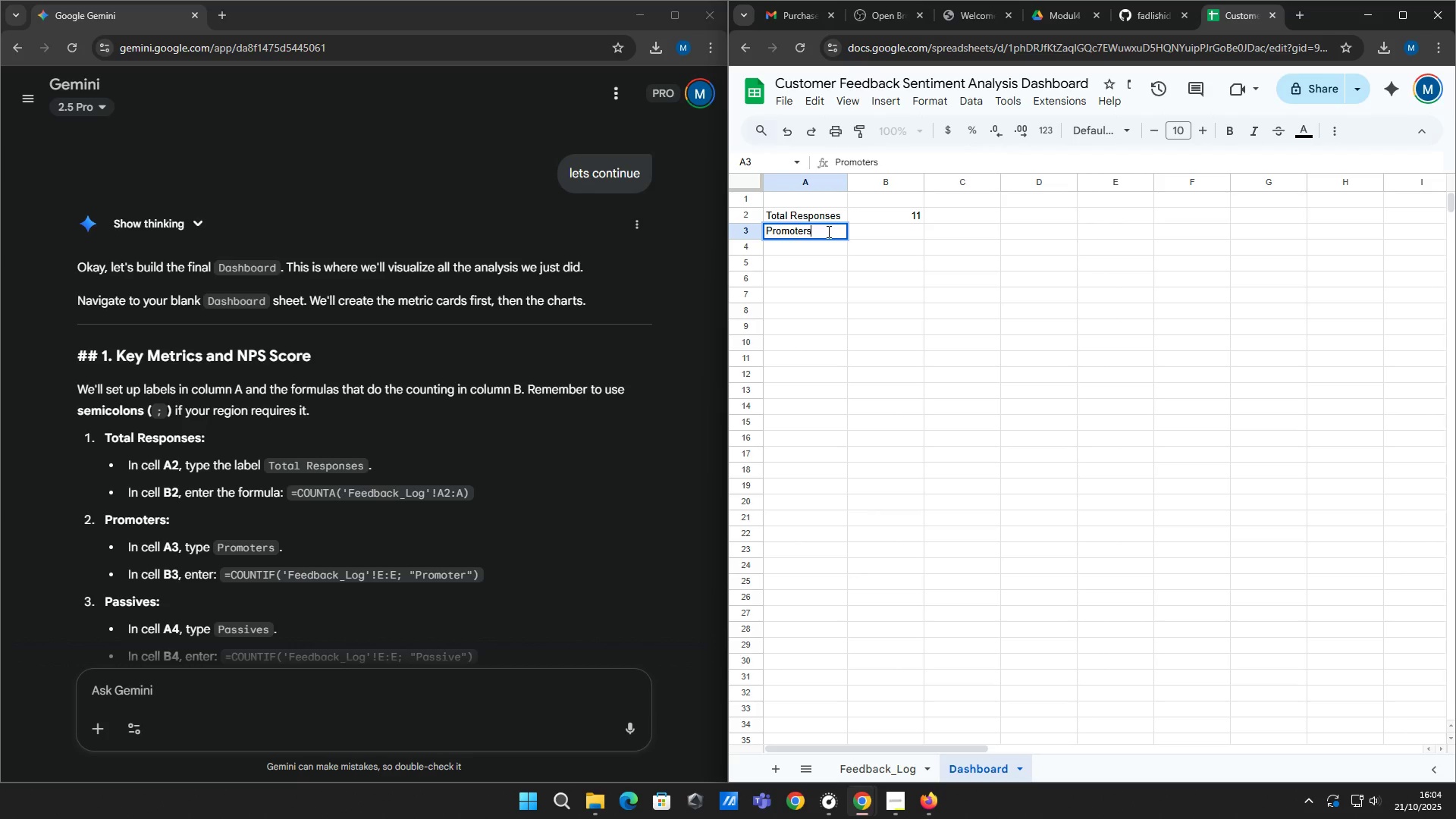 
key(Enter)
 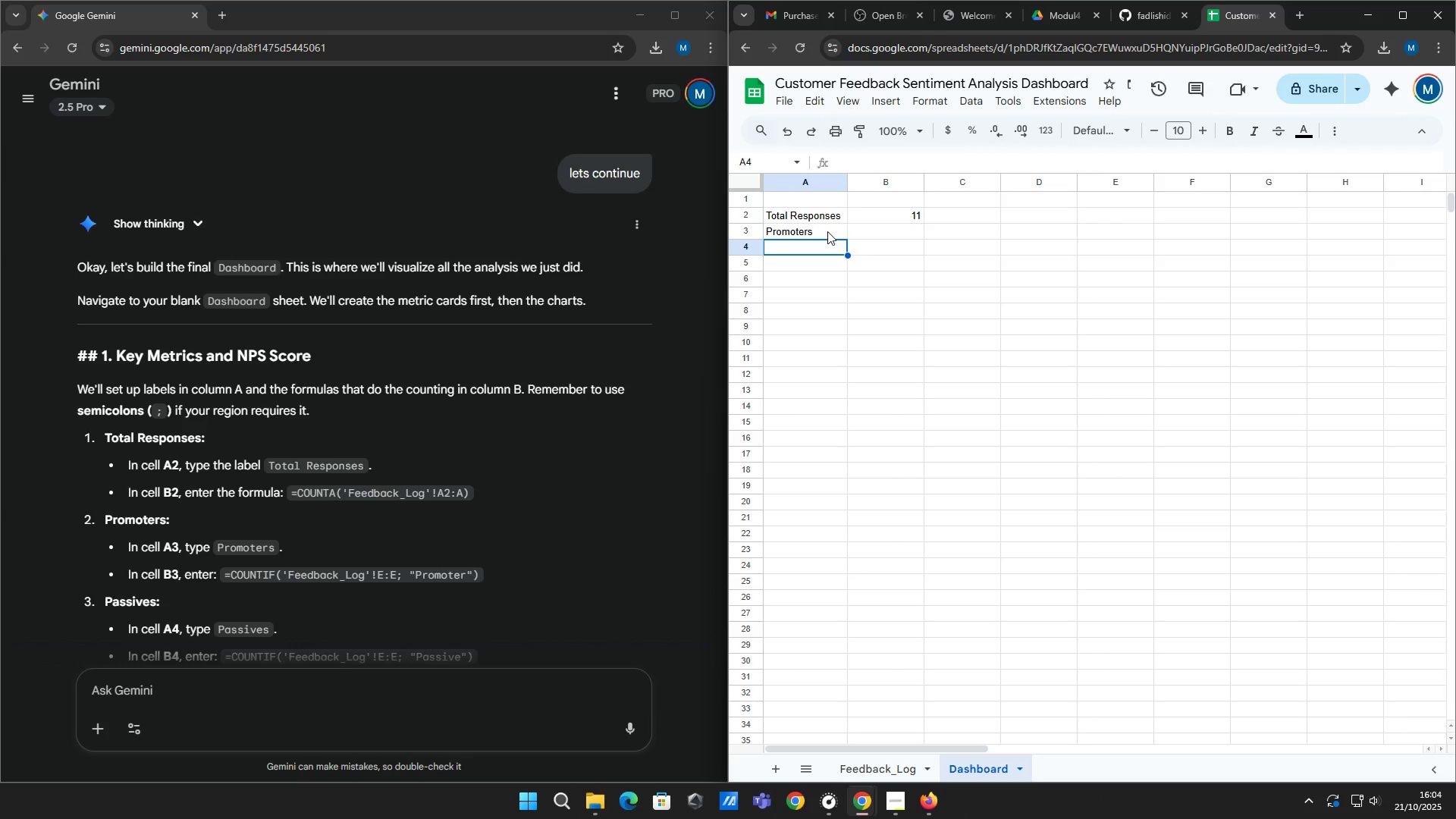 
type(Passives)
 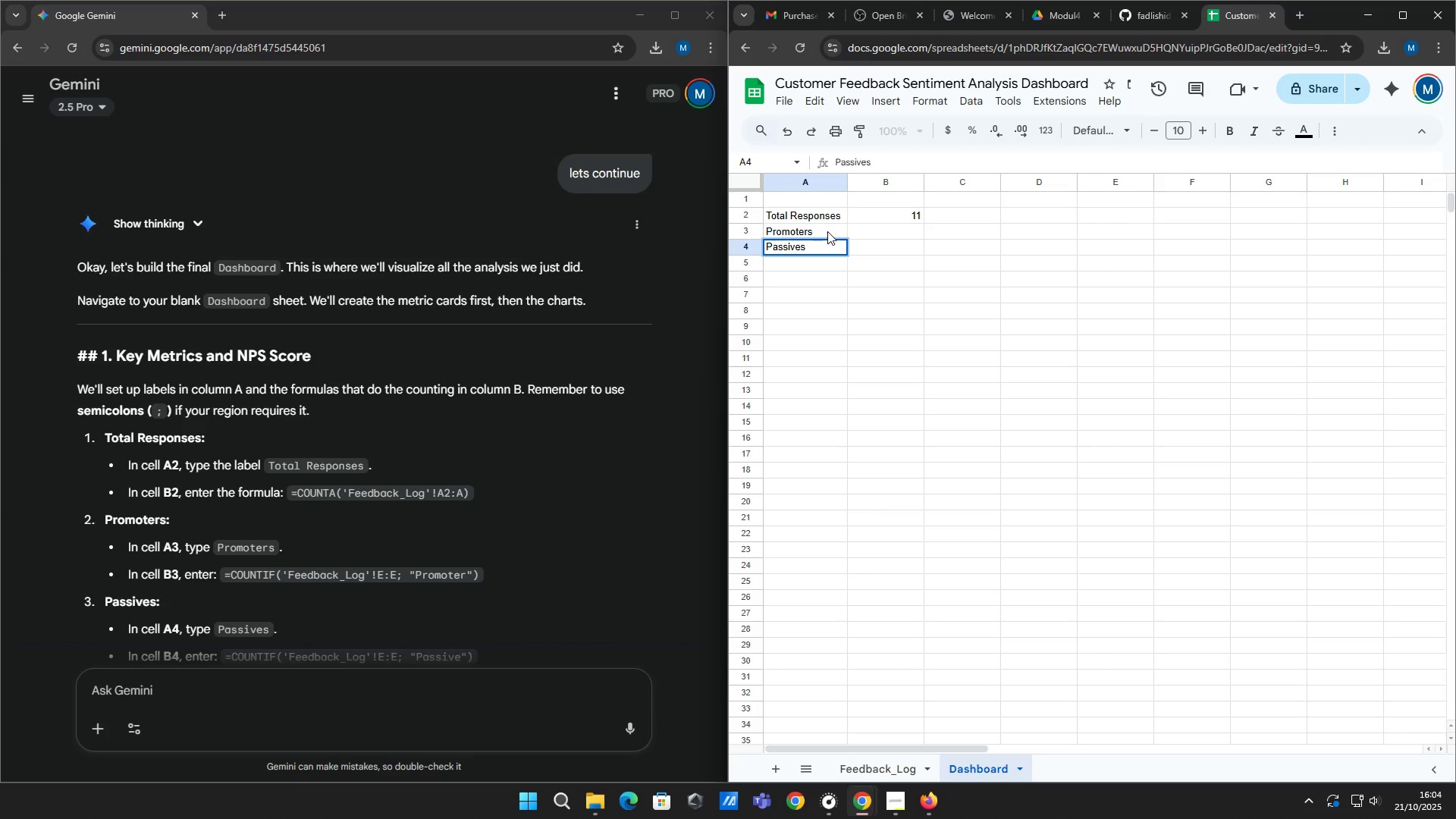 
key(Enter)
 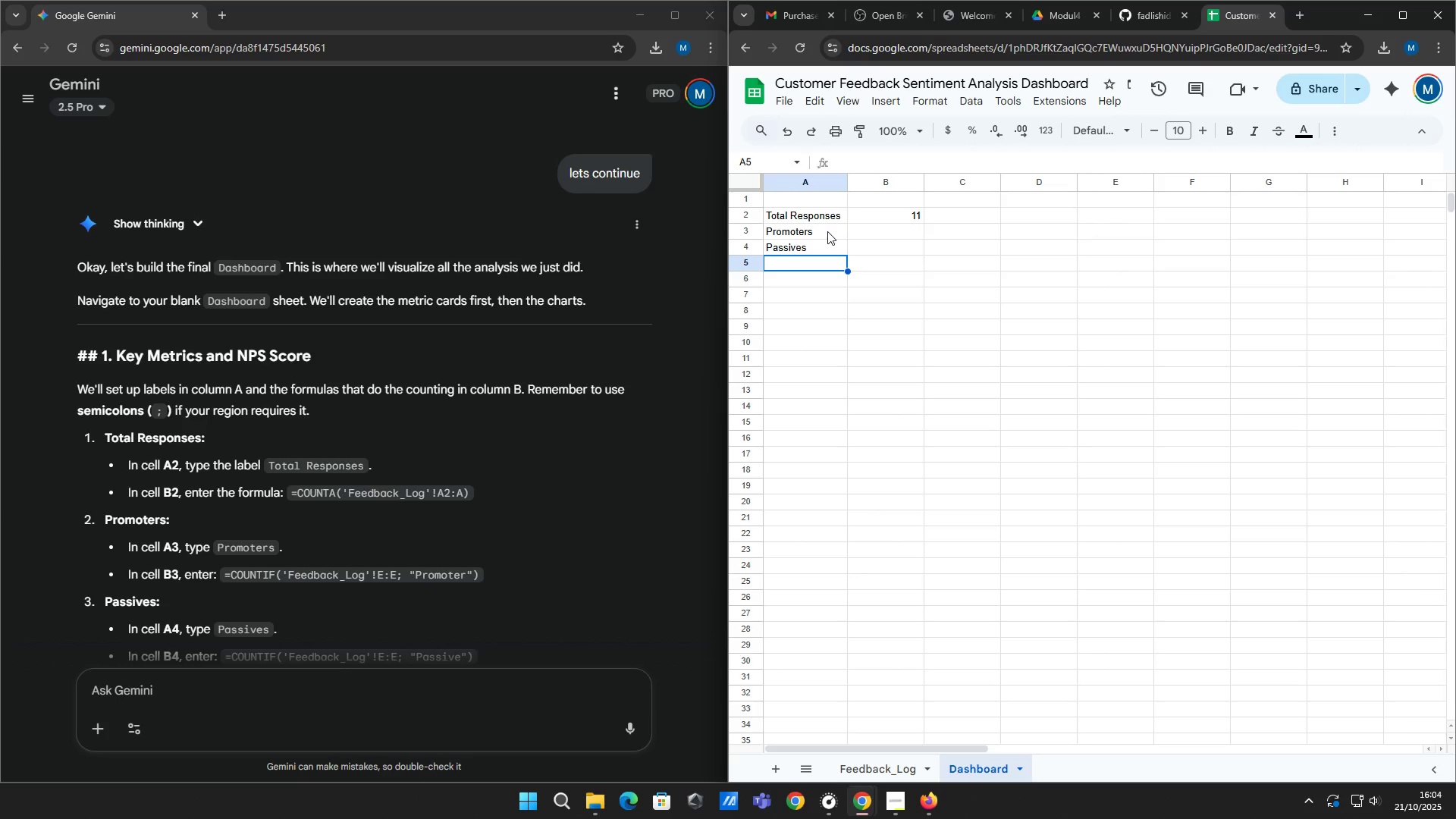 
scroll: coordinate [562, 367], scroll_direction: down, amount: 5.0
 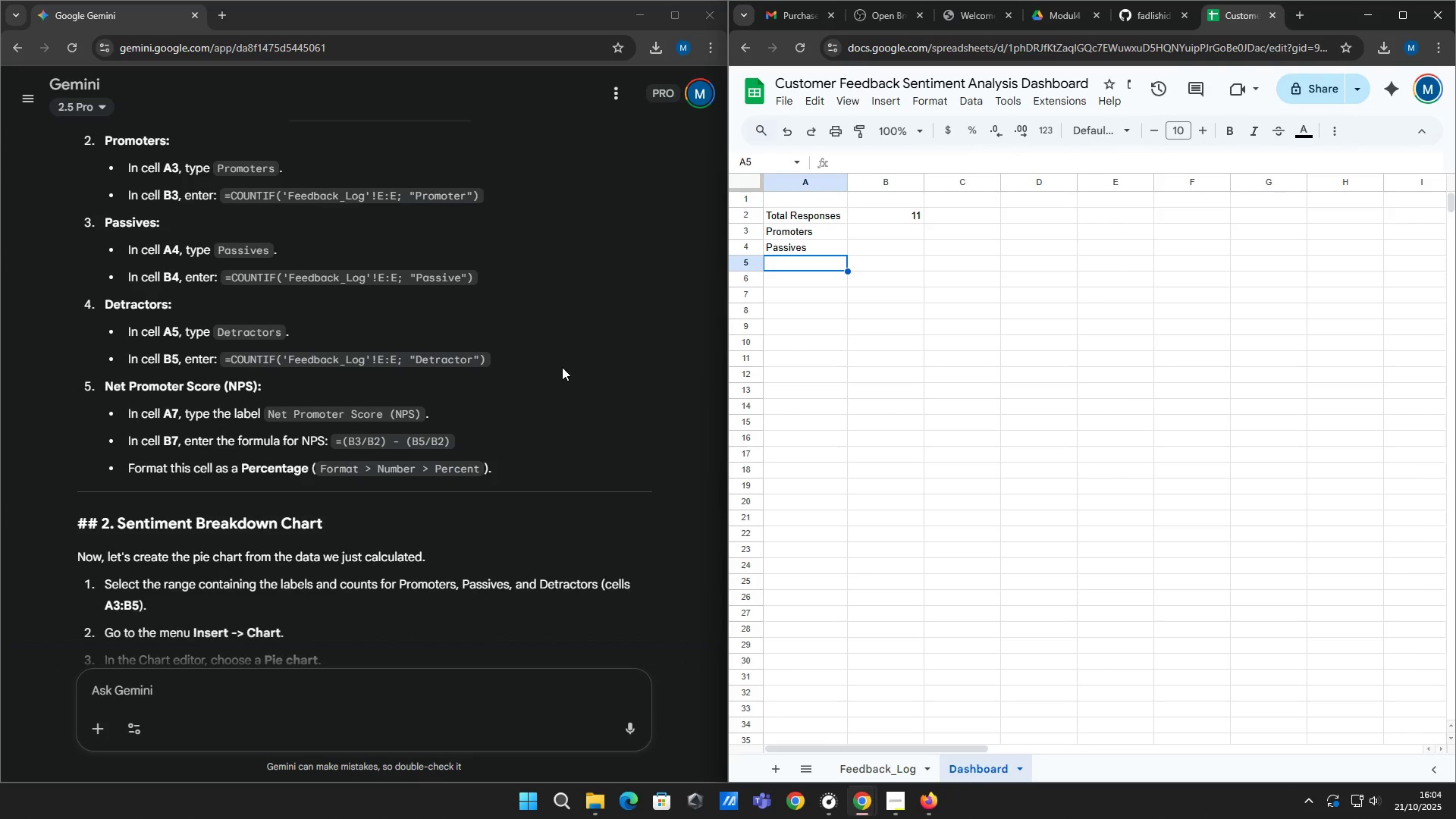 
scroll: coordinate [562, 367], scroll_direction: up, amount: 1.0
 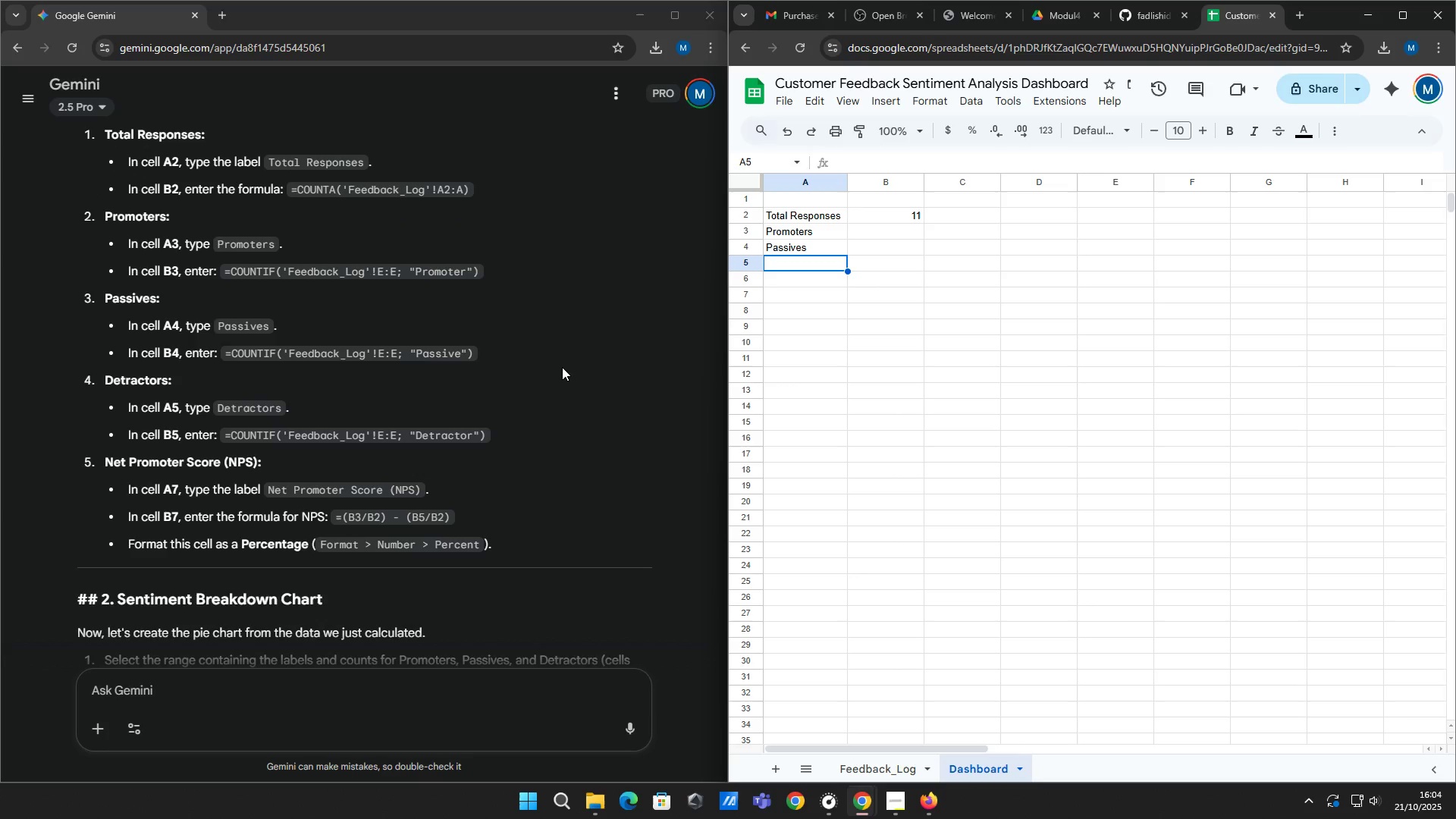 
type(Net S)
key(Backspace)
type(Promoter Score (NPS))
 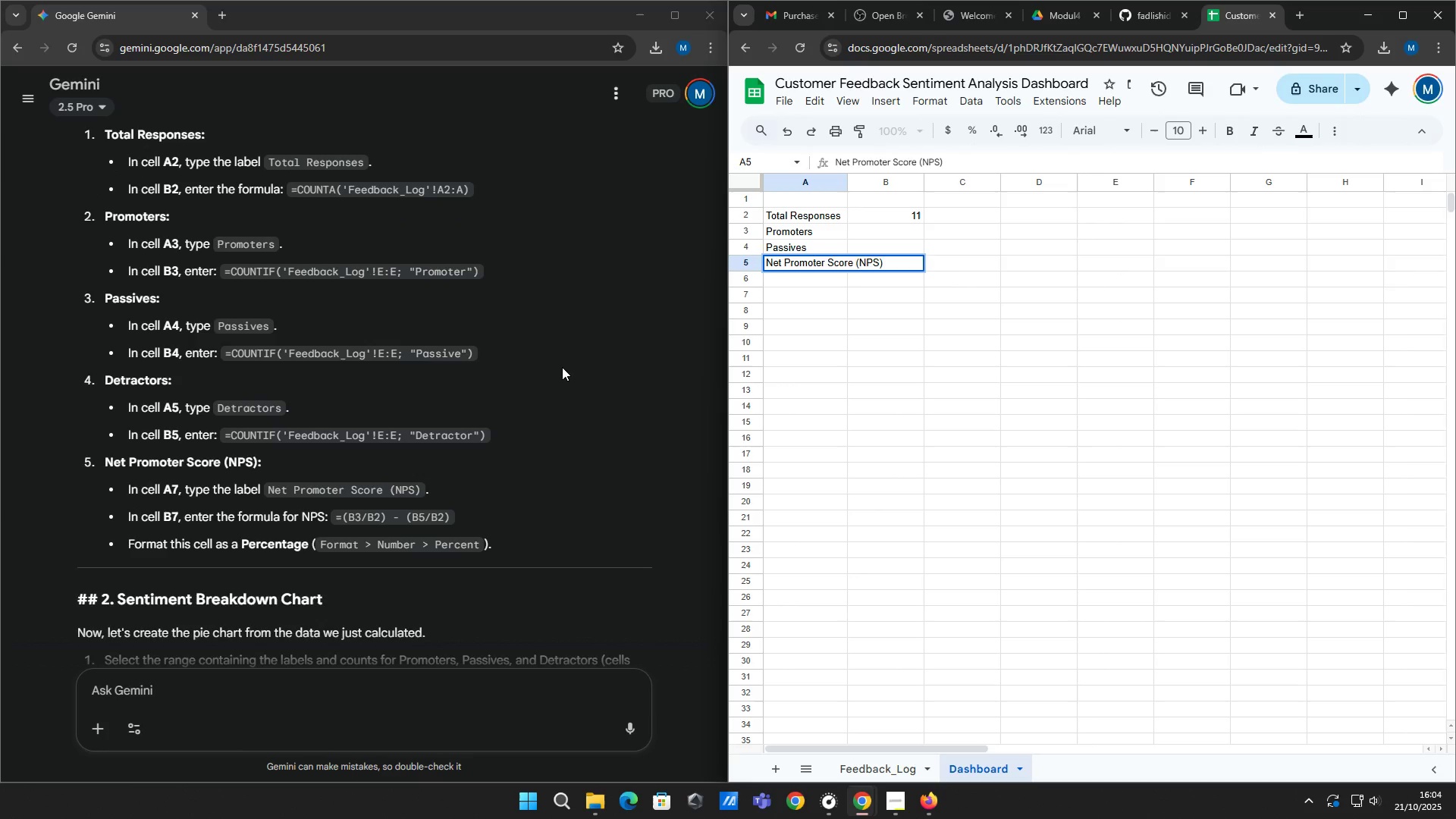 
key(Enter)
 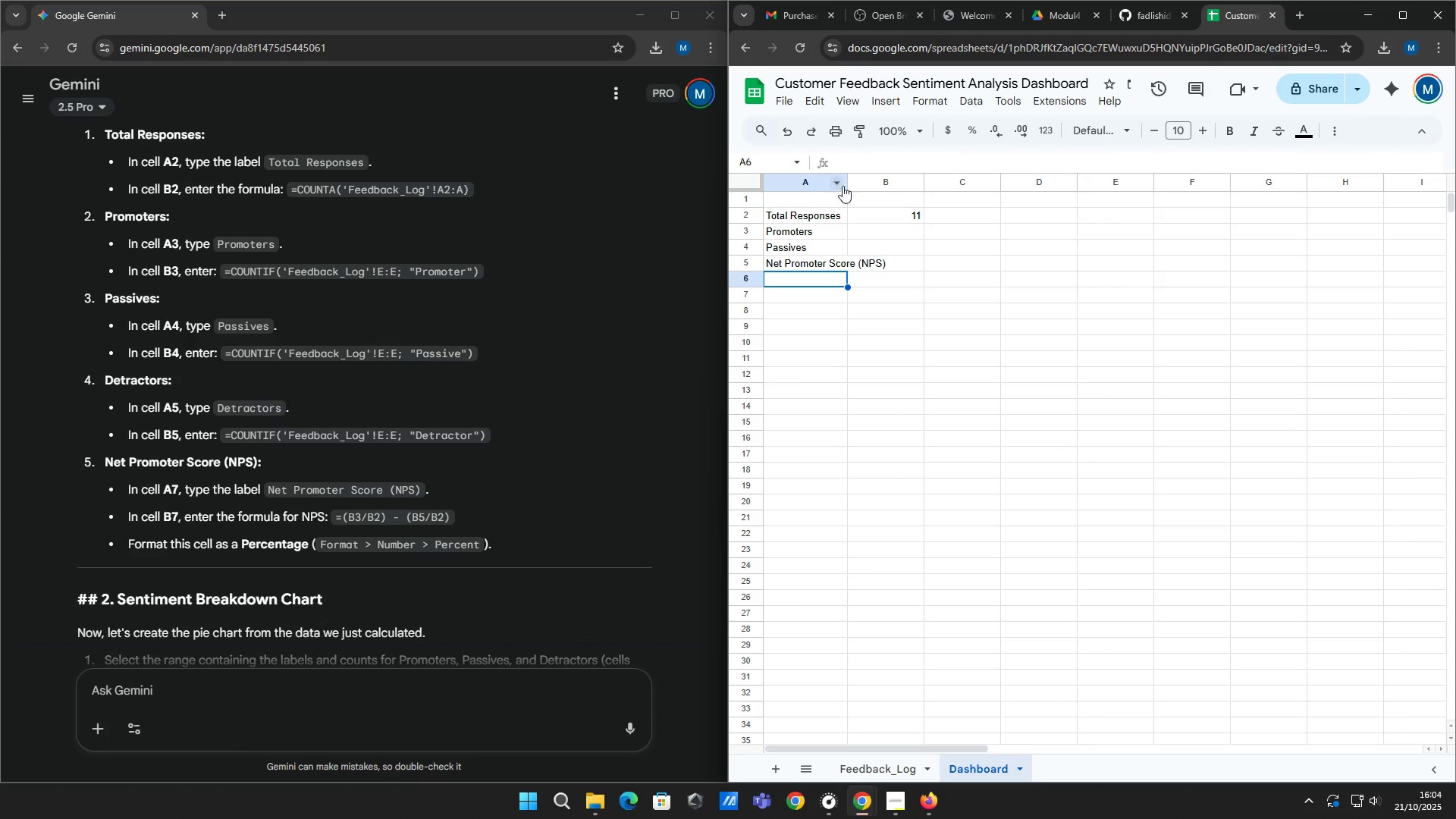 
left_click_drag(start_coordinate=[849, 181], to_coordinate=[888, 212])
 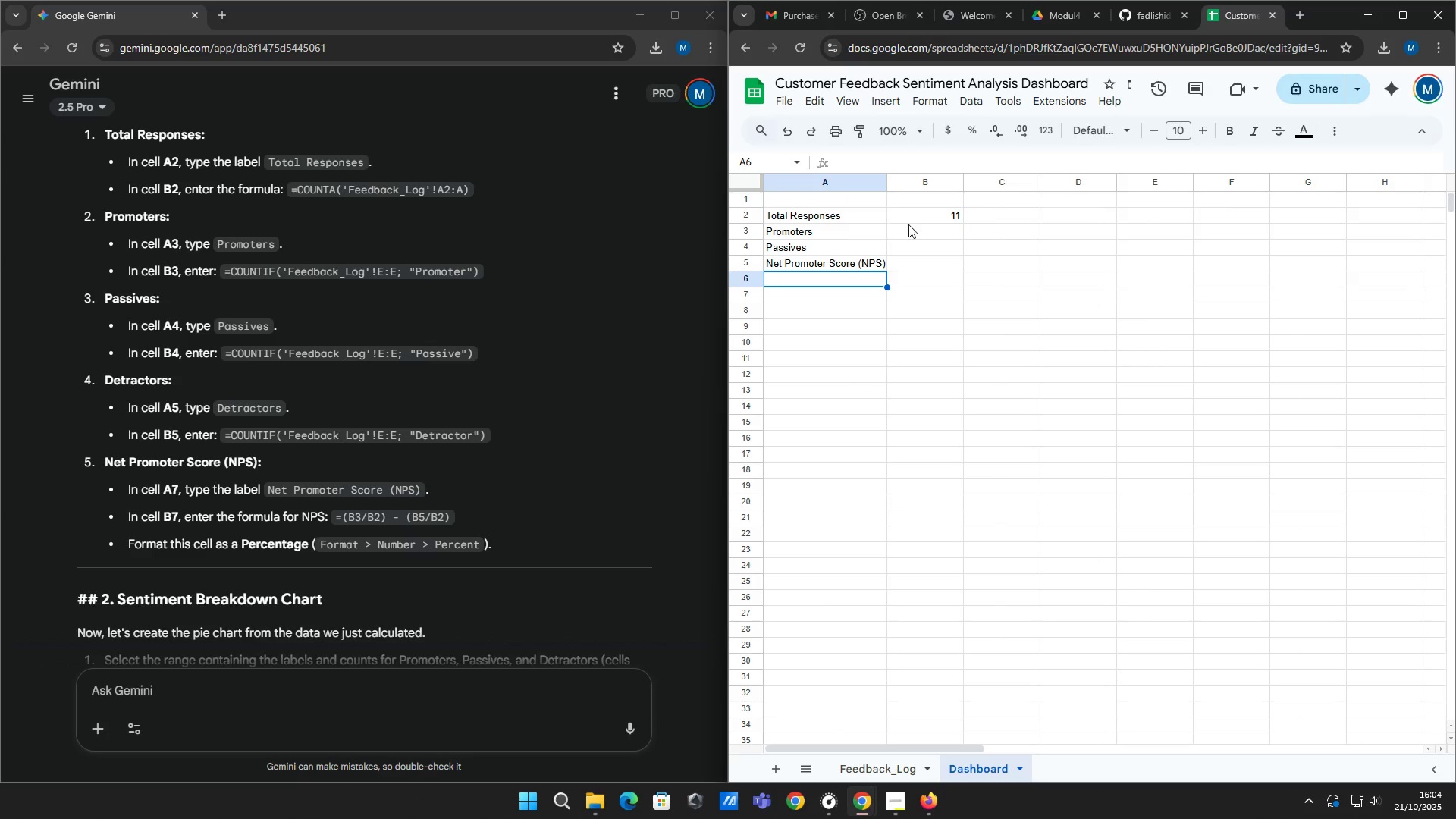 
left_click([917, 232])
 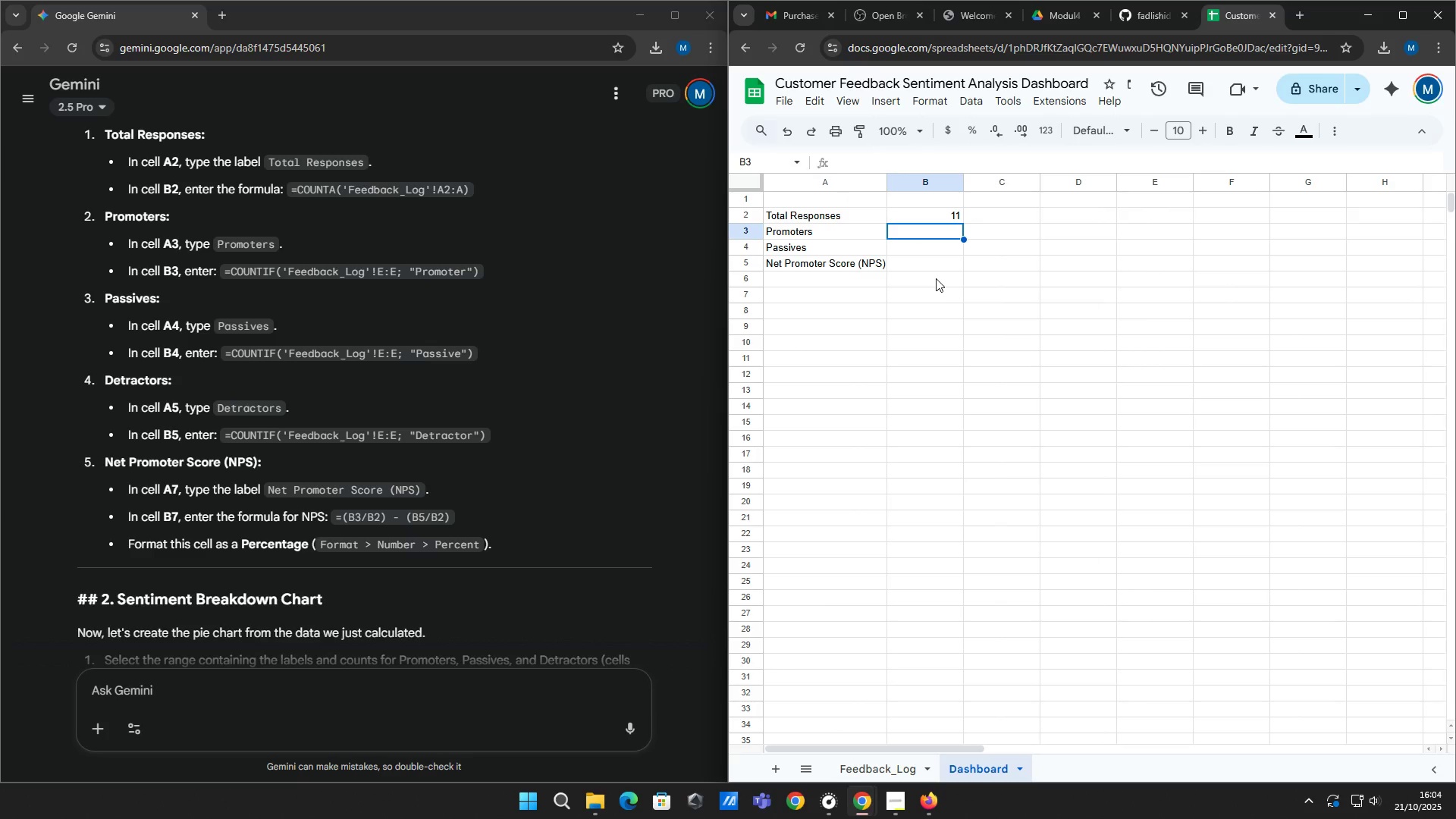 
type(=countif)
 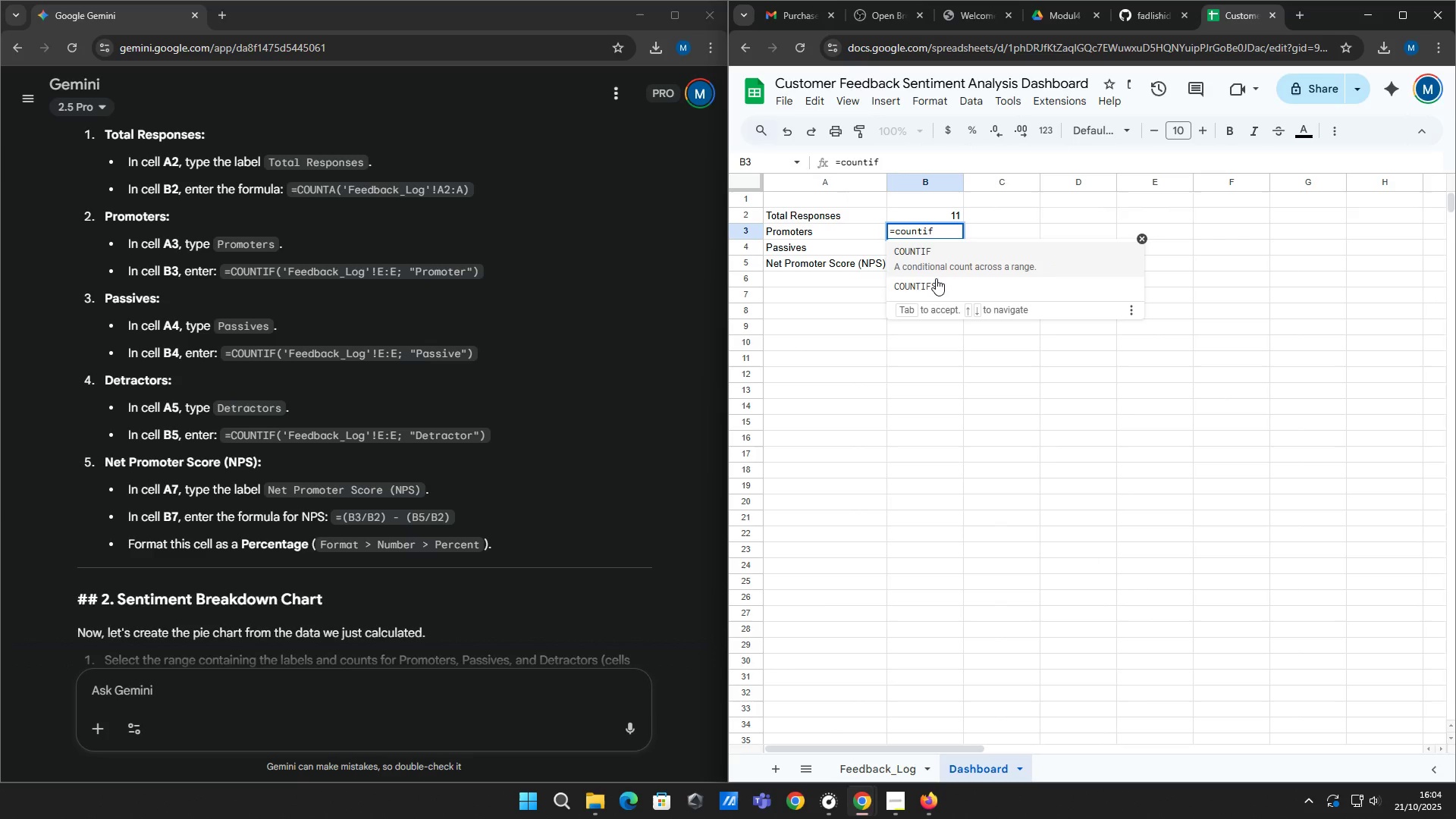 
key(Enter)
 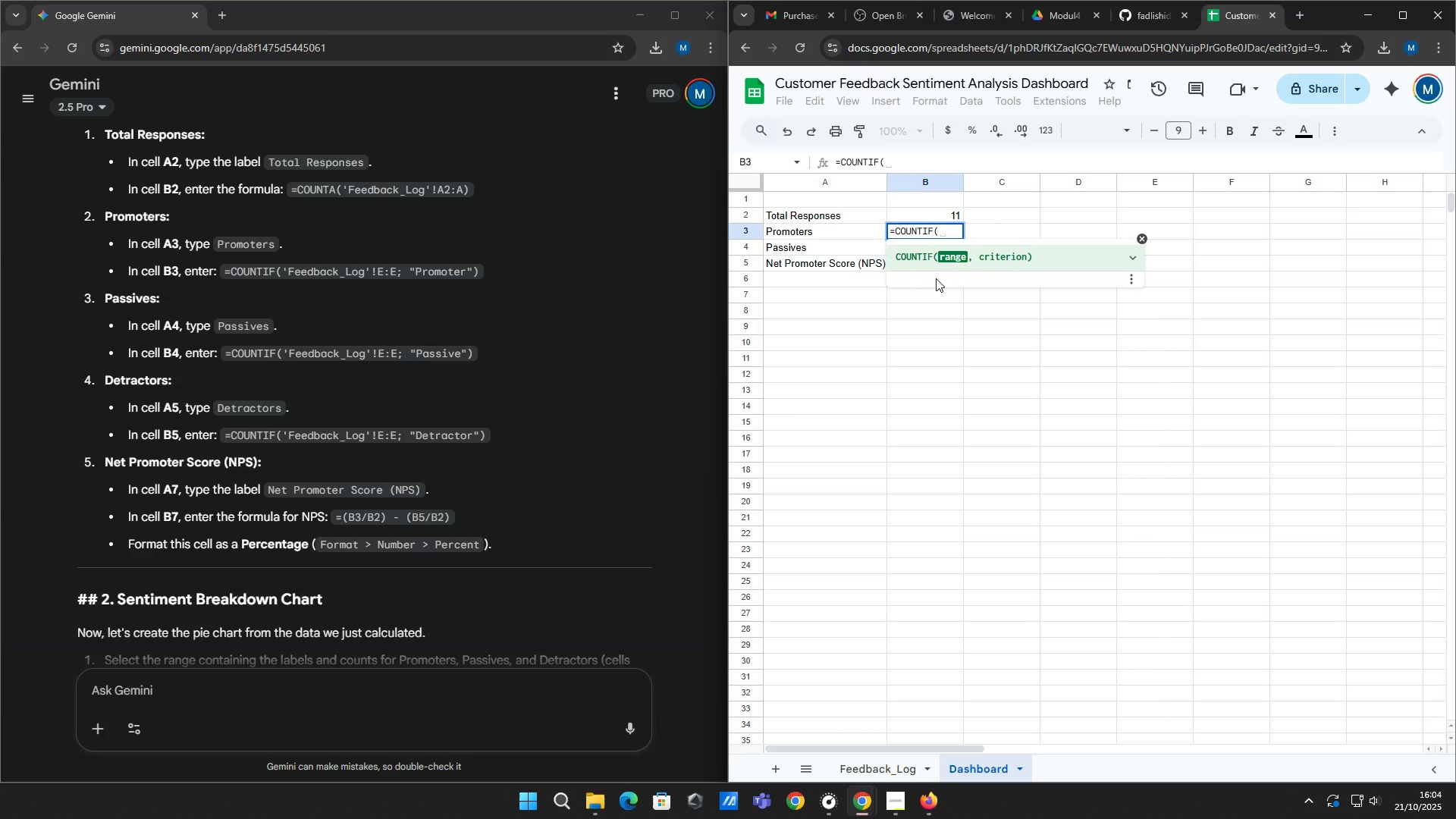 
type('f)
key(Backspace)
type(Feedback_Log)
 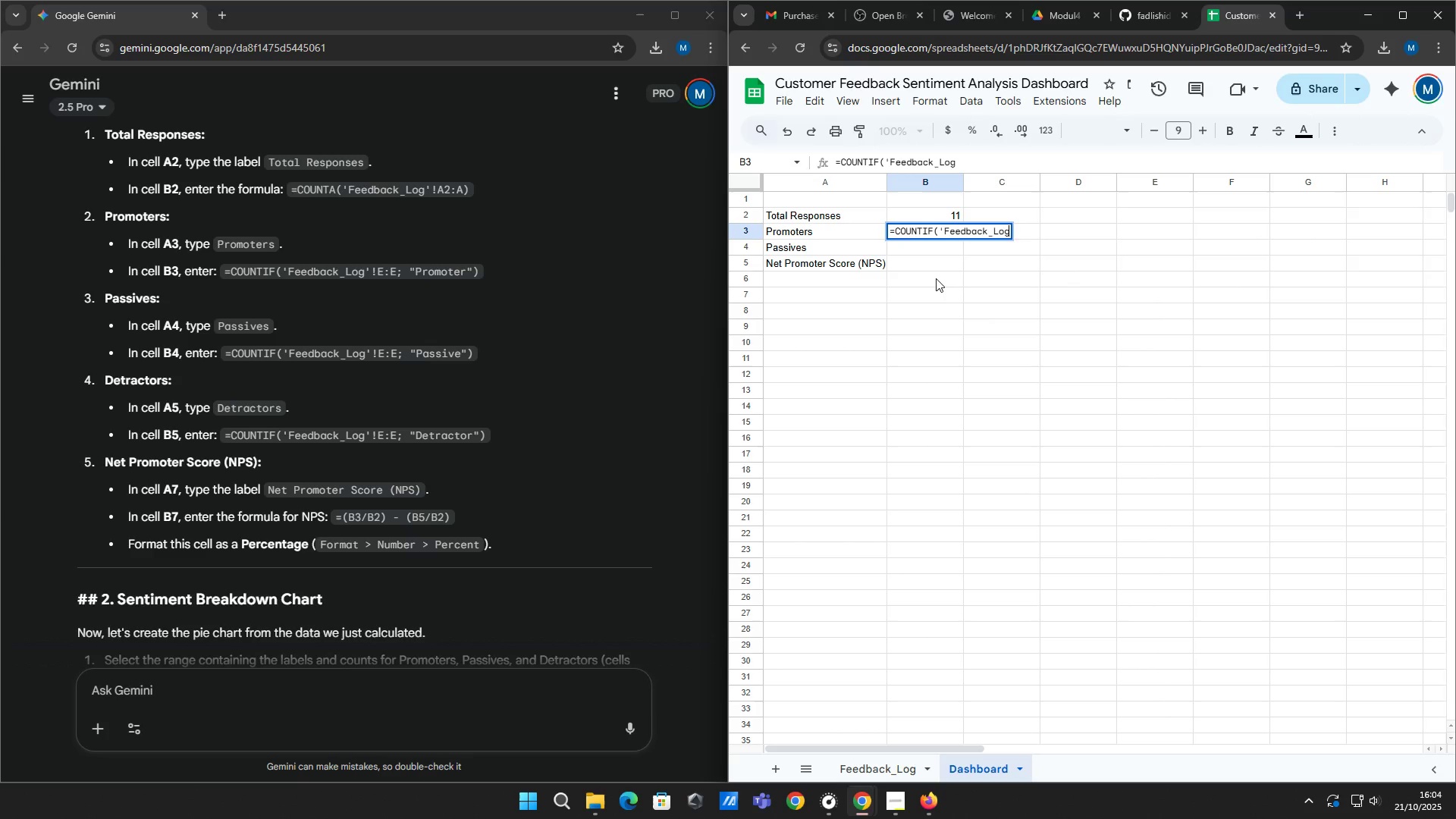 
type('!E:E; "Promoter"))
 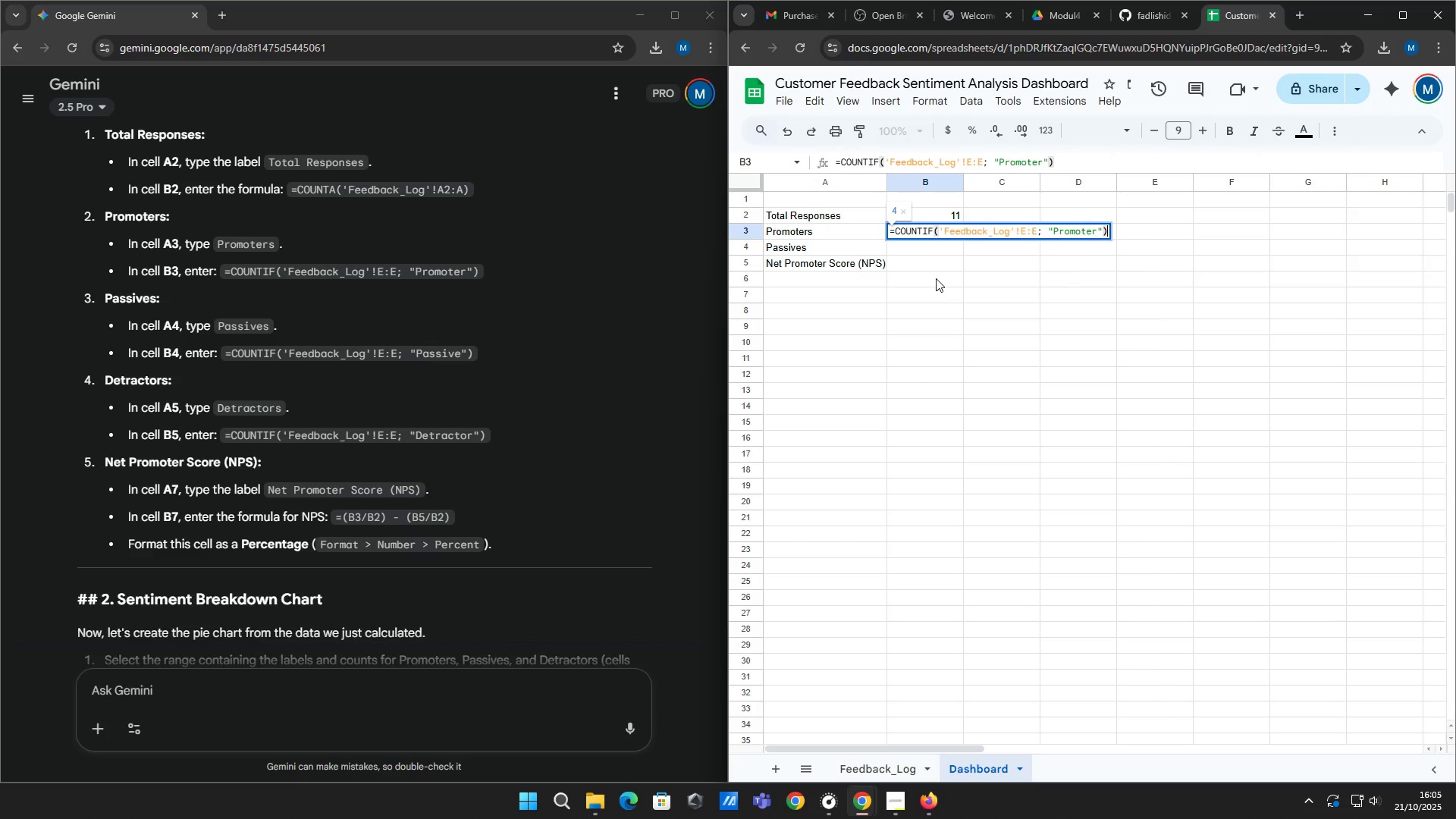 
key(Enter)
 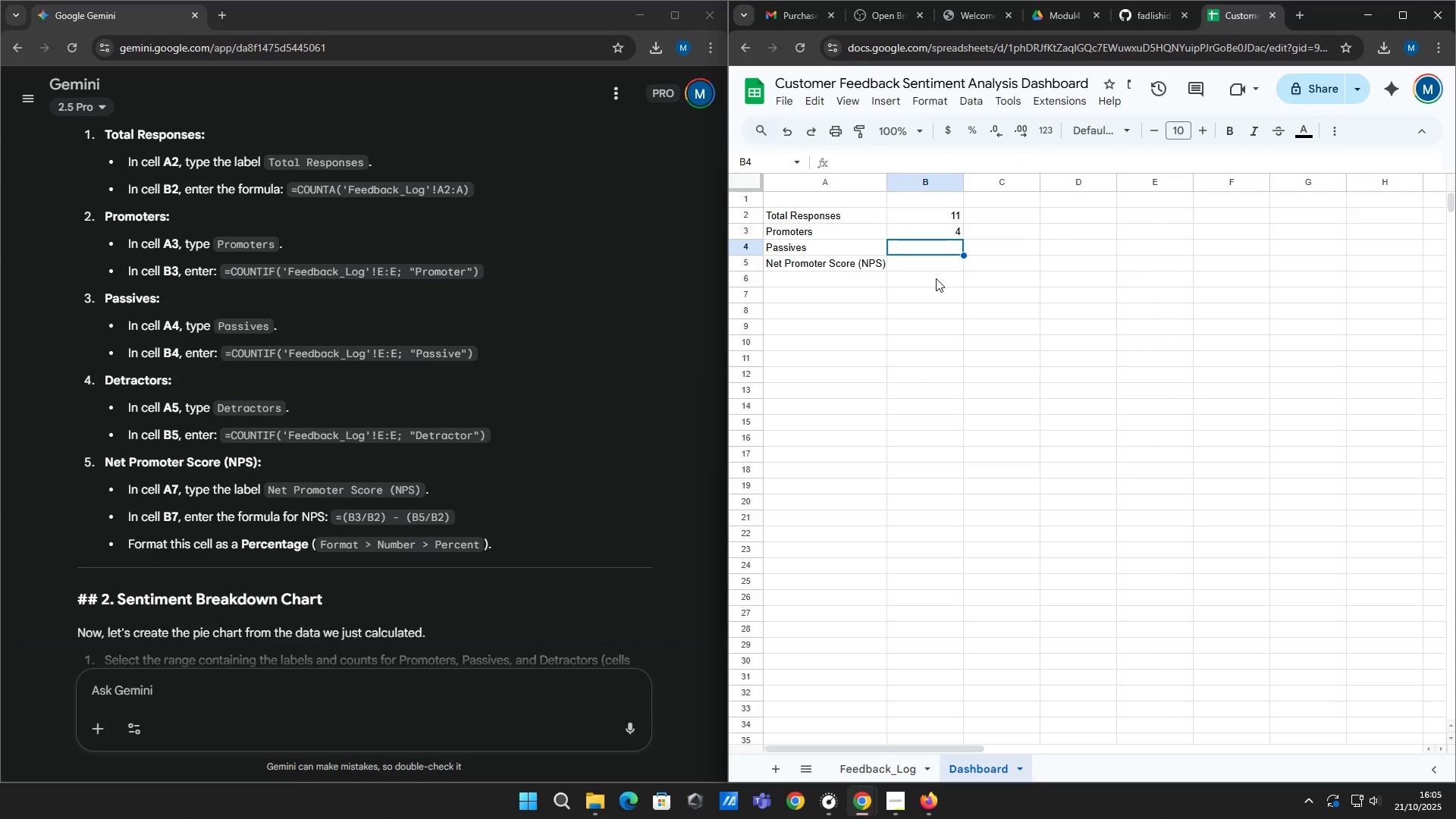 
type(=countif)
 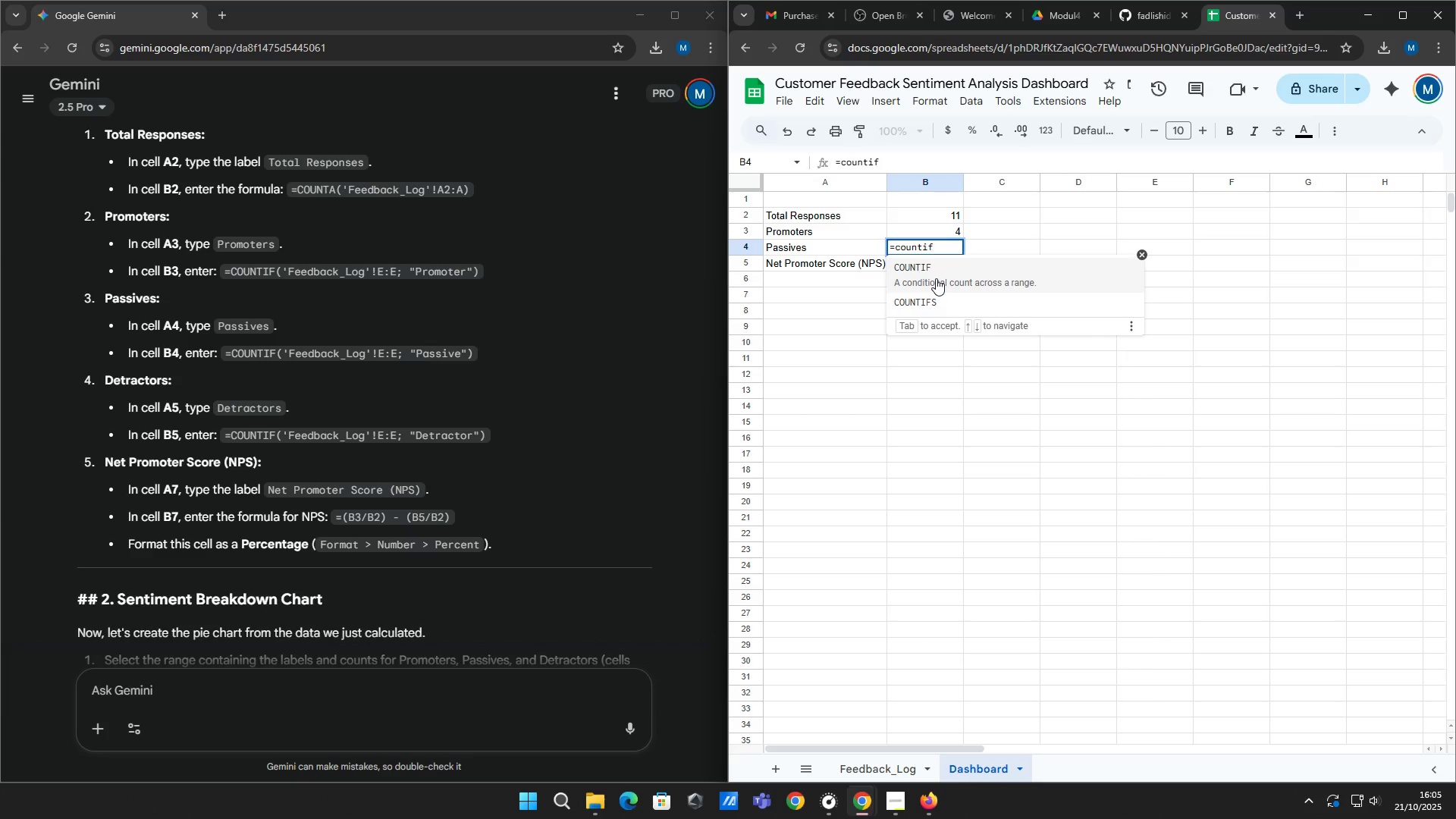 
wait(6.4)
 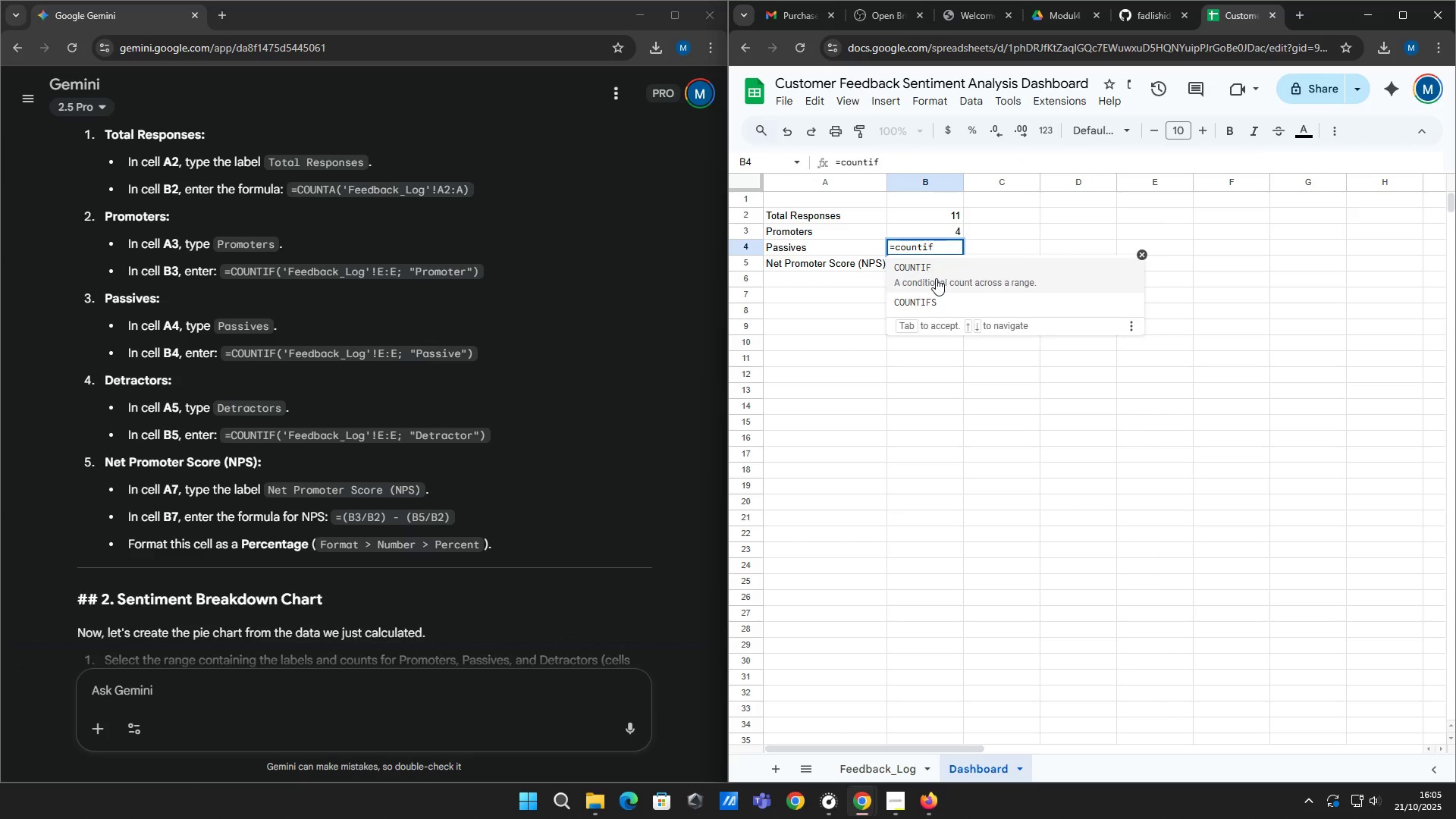 
left_click([946, 273])
 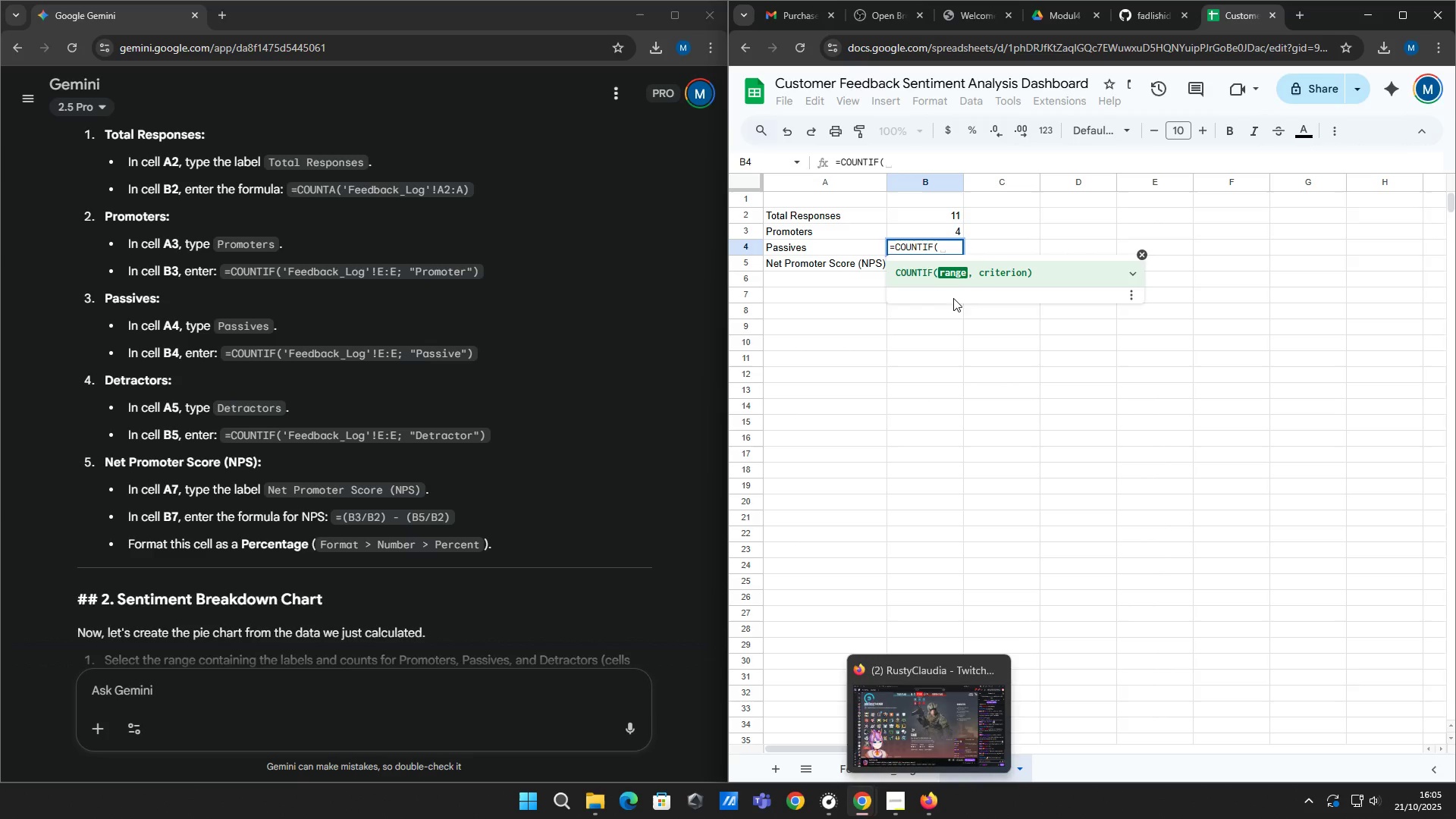 
wait(6.75)
 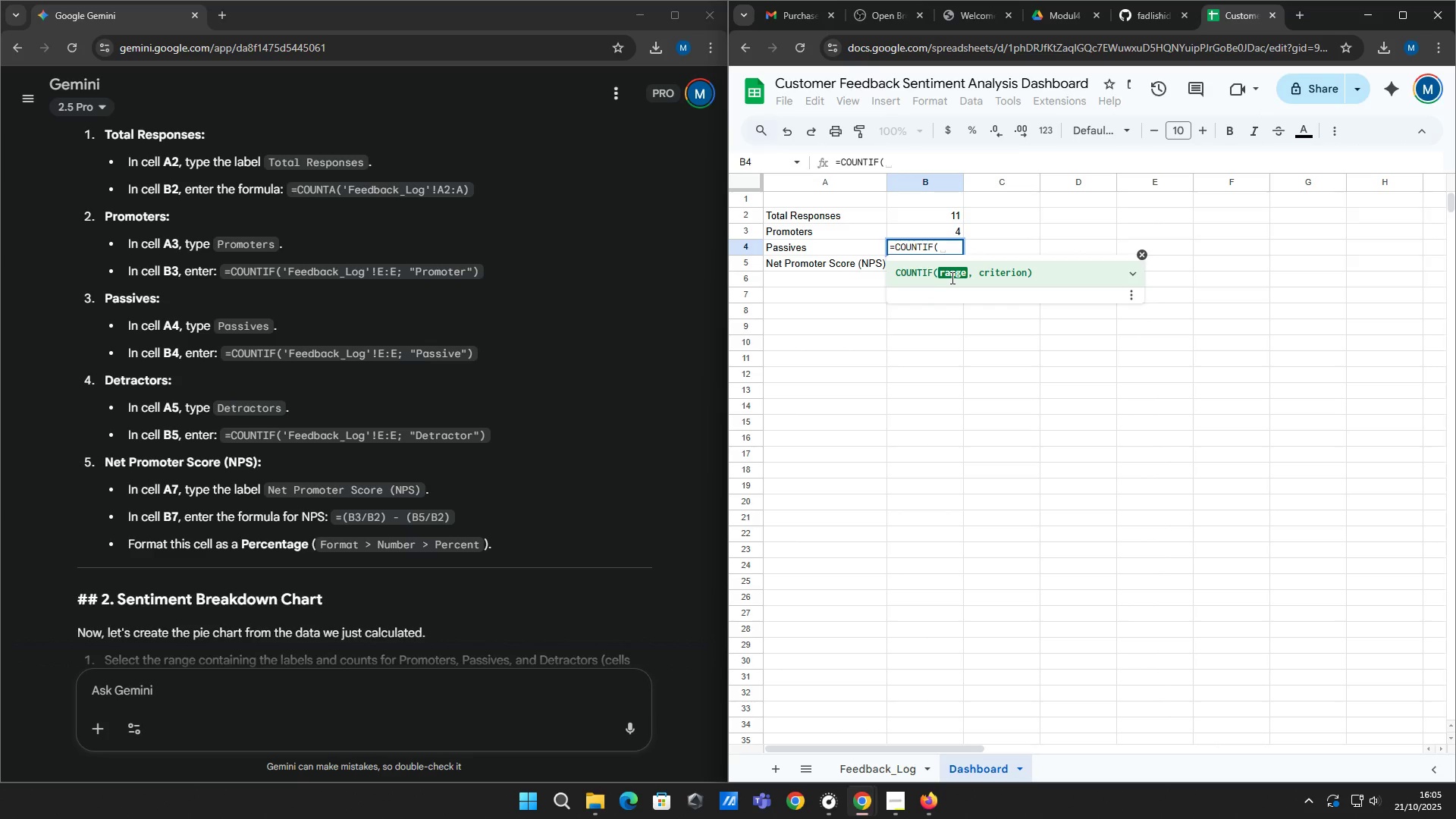 
left_click([901, 816])